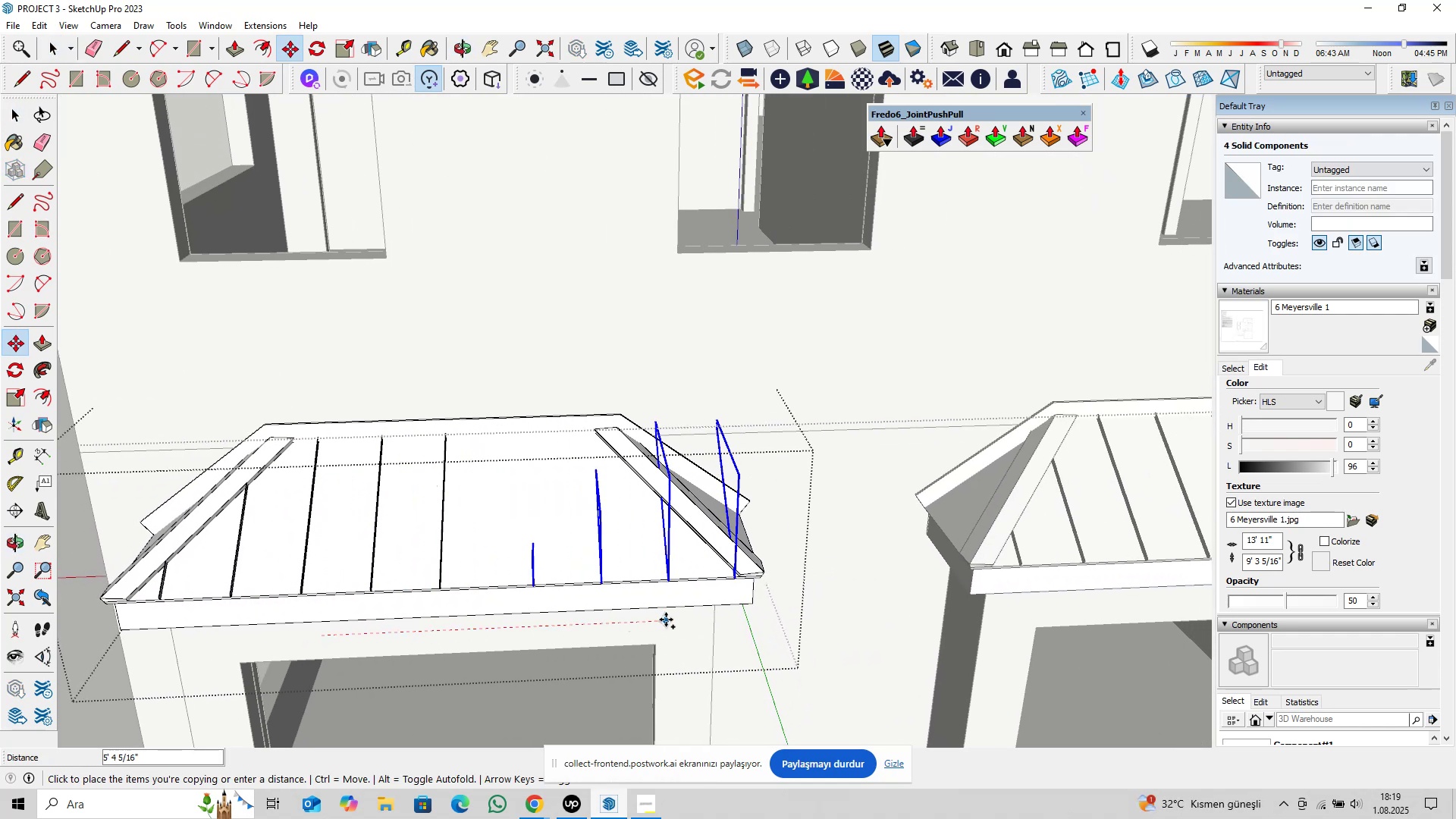 
left_click([666, 620])
 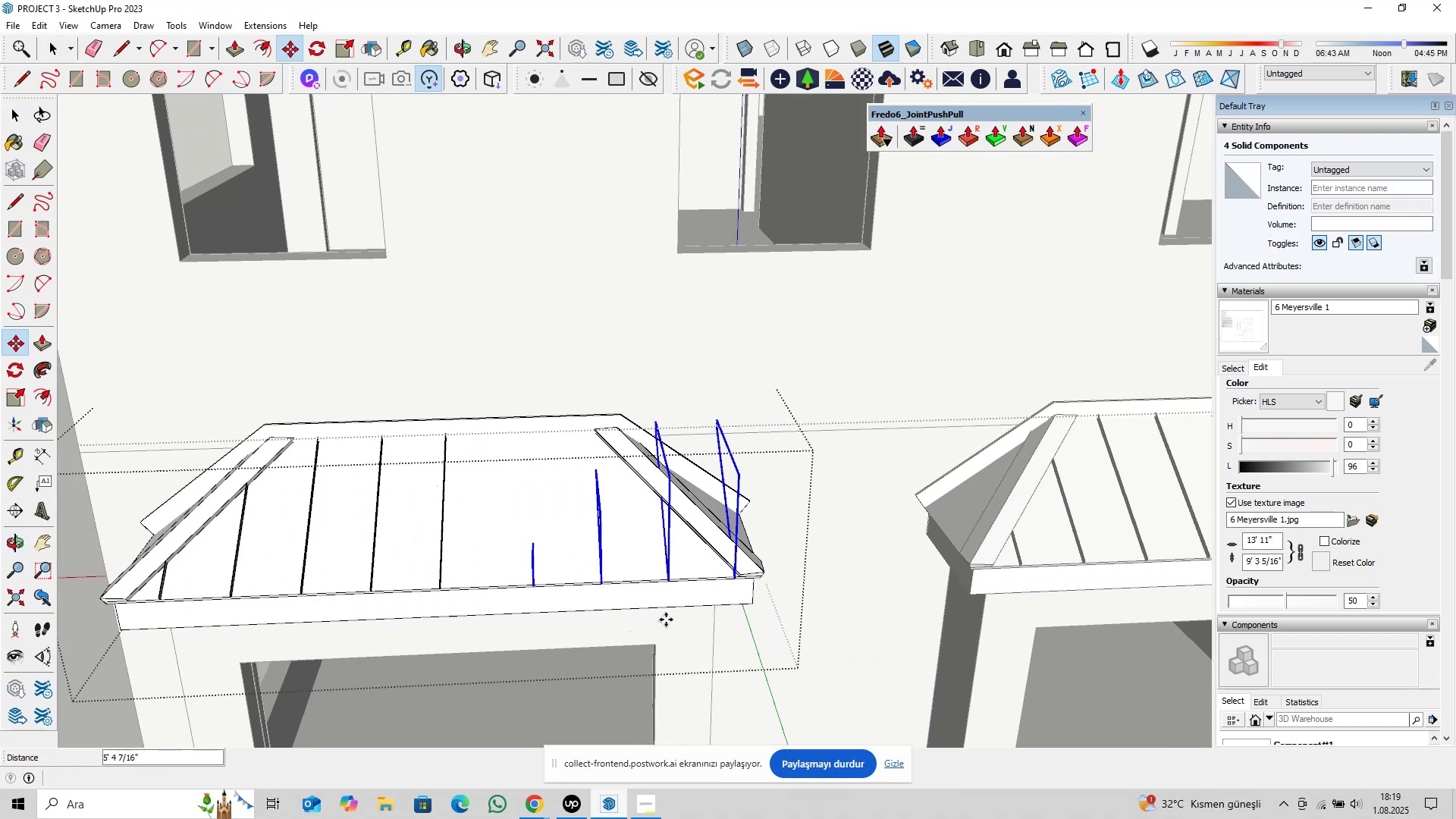 
key(Space)
 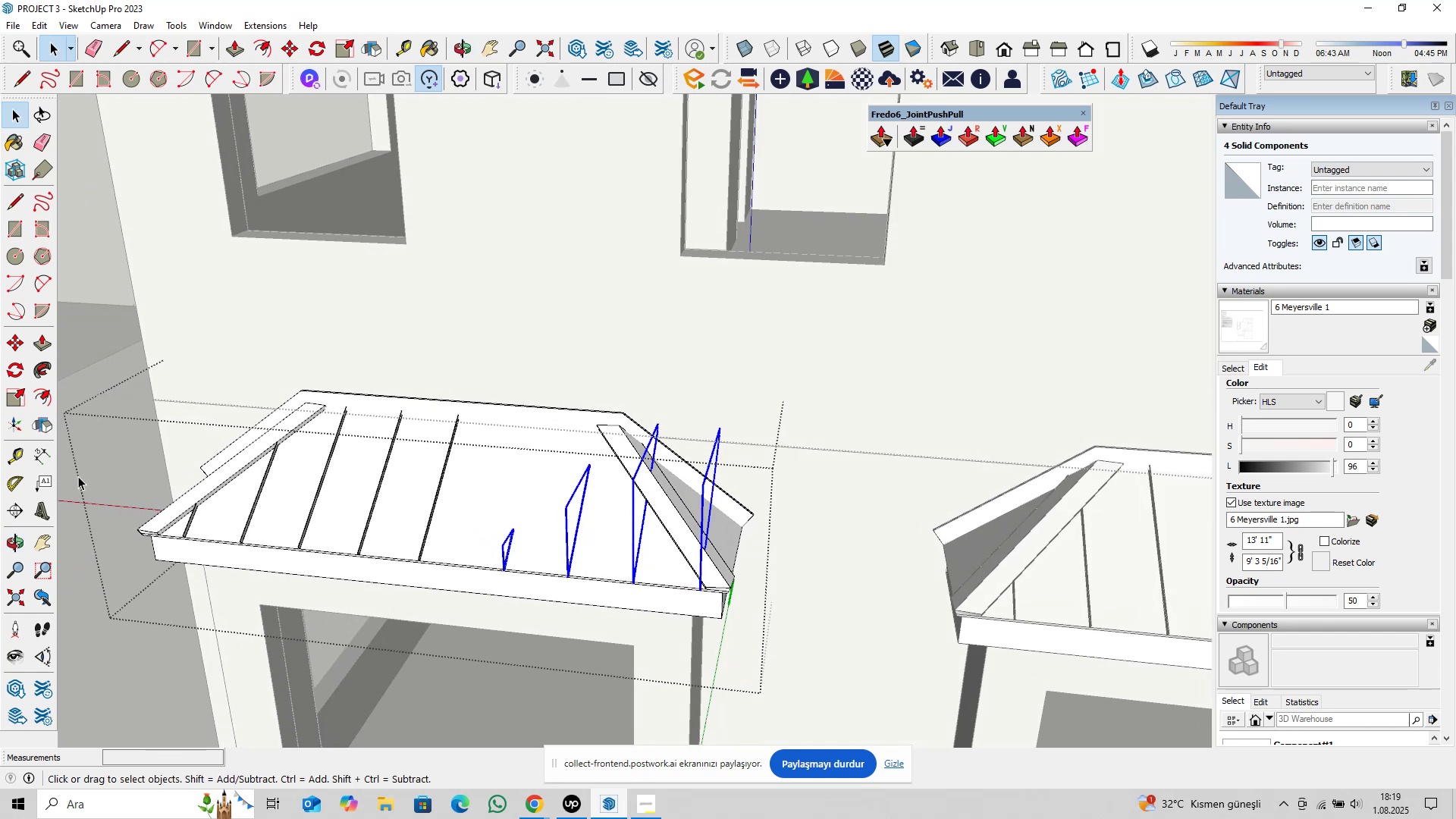 
left_click([49, 427])
 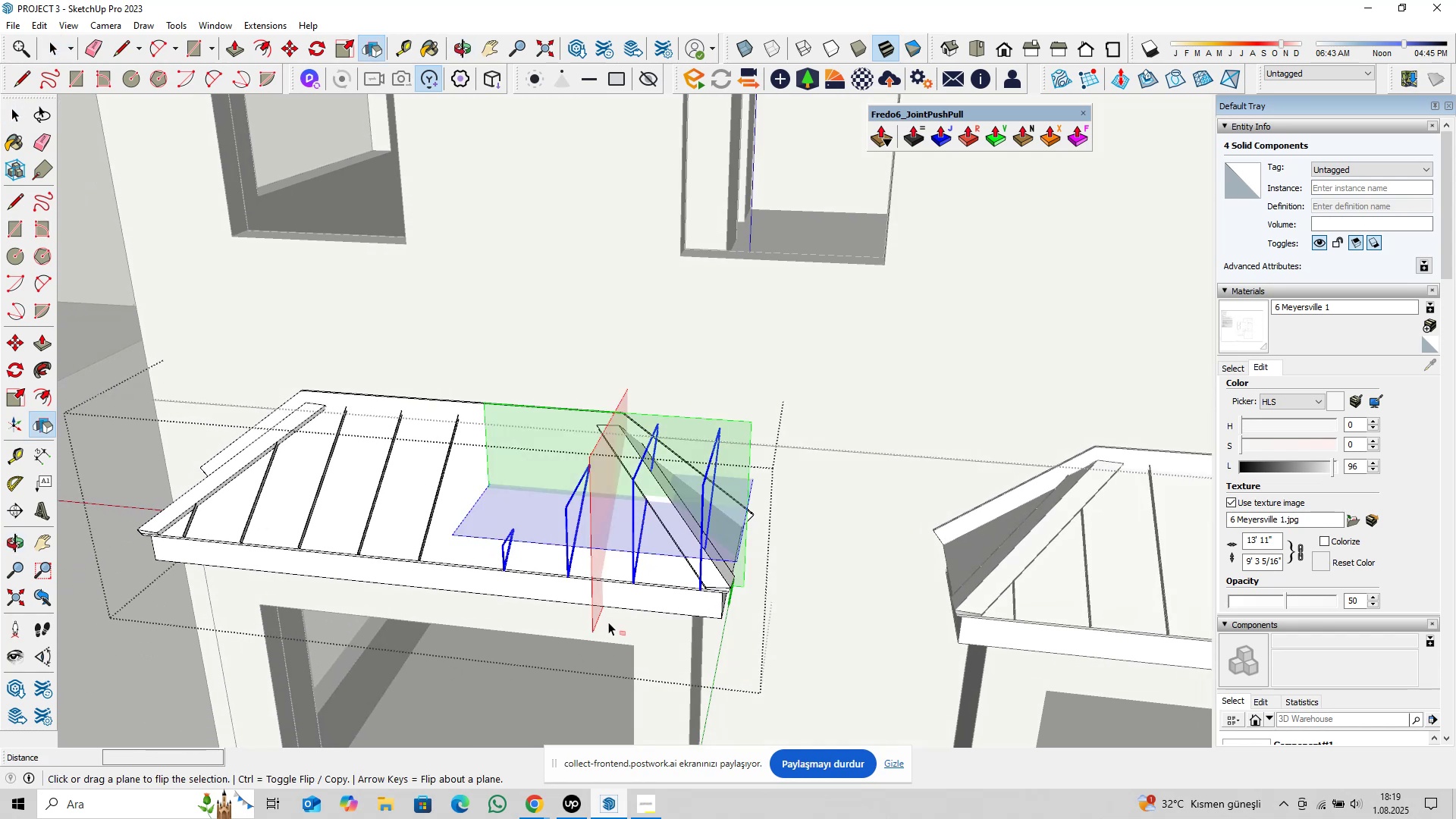 
left_click([598, 619])
 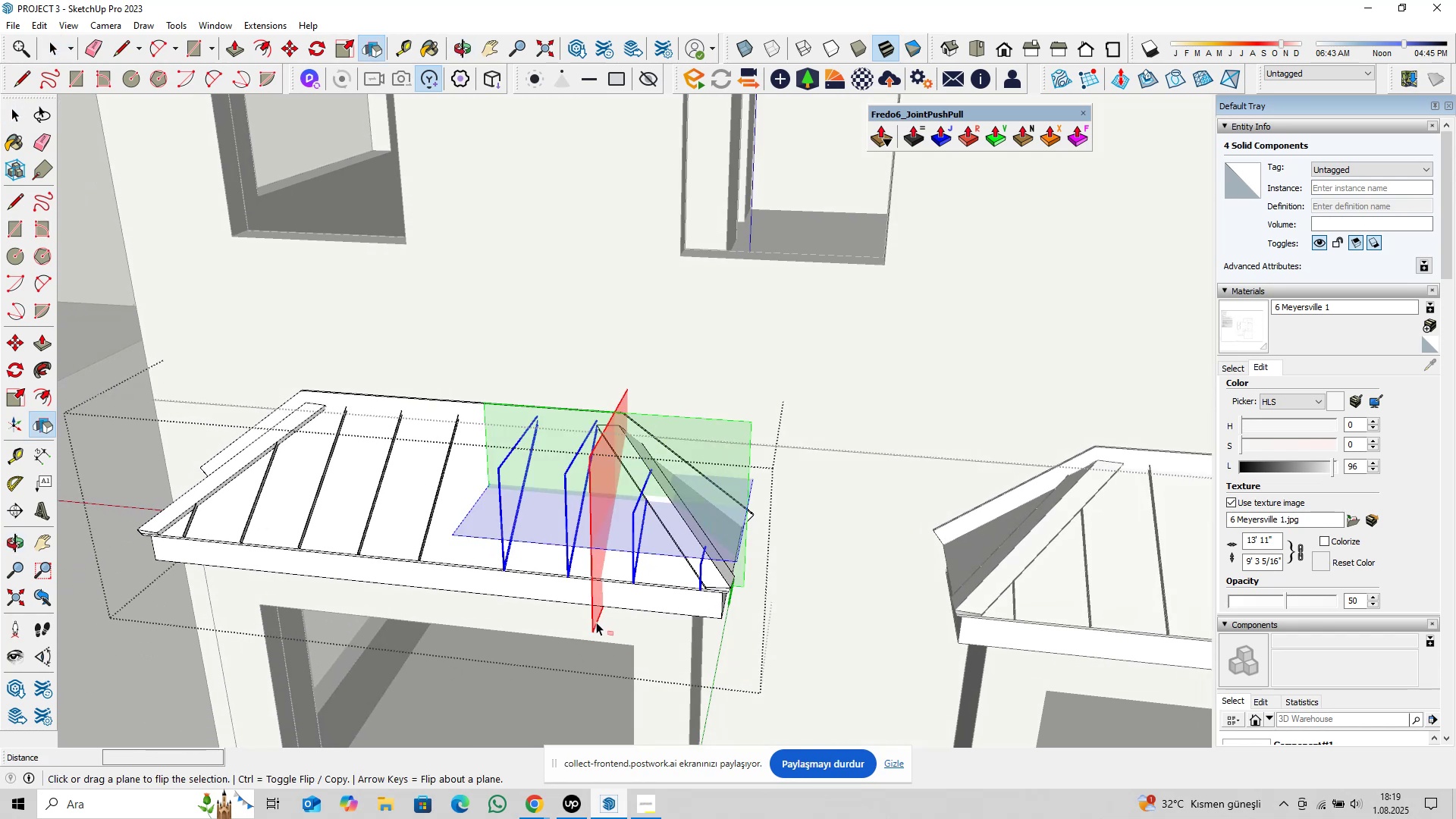 
key(Space)
 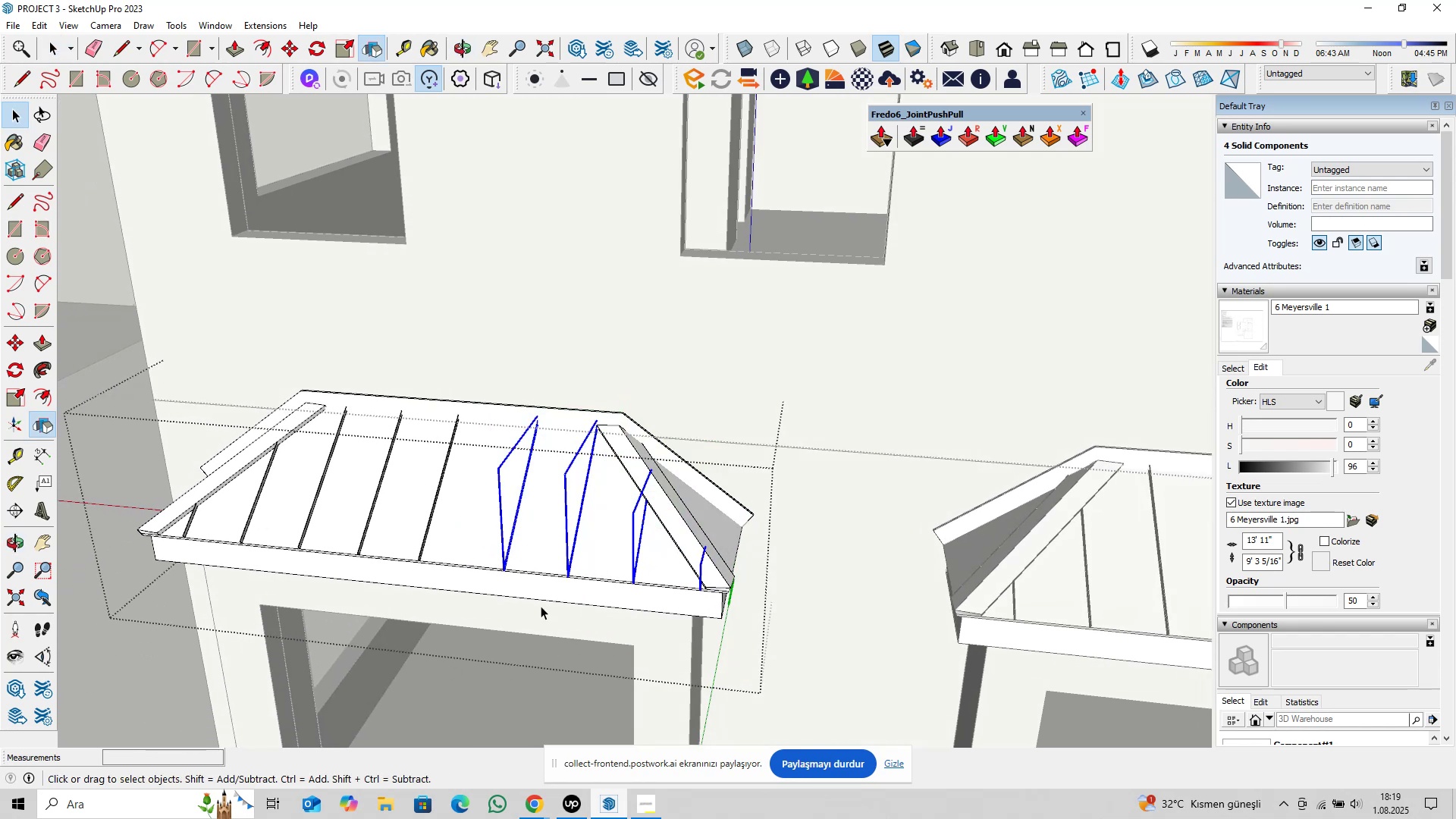 
scroll: coordinate [662, 593], scroll_direction: up, amount: 24.0
 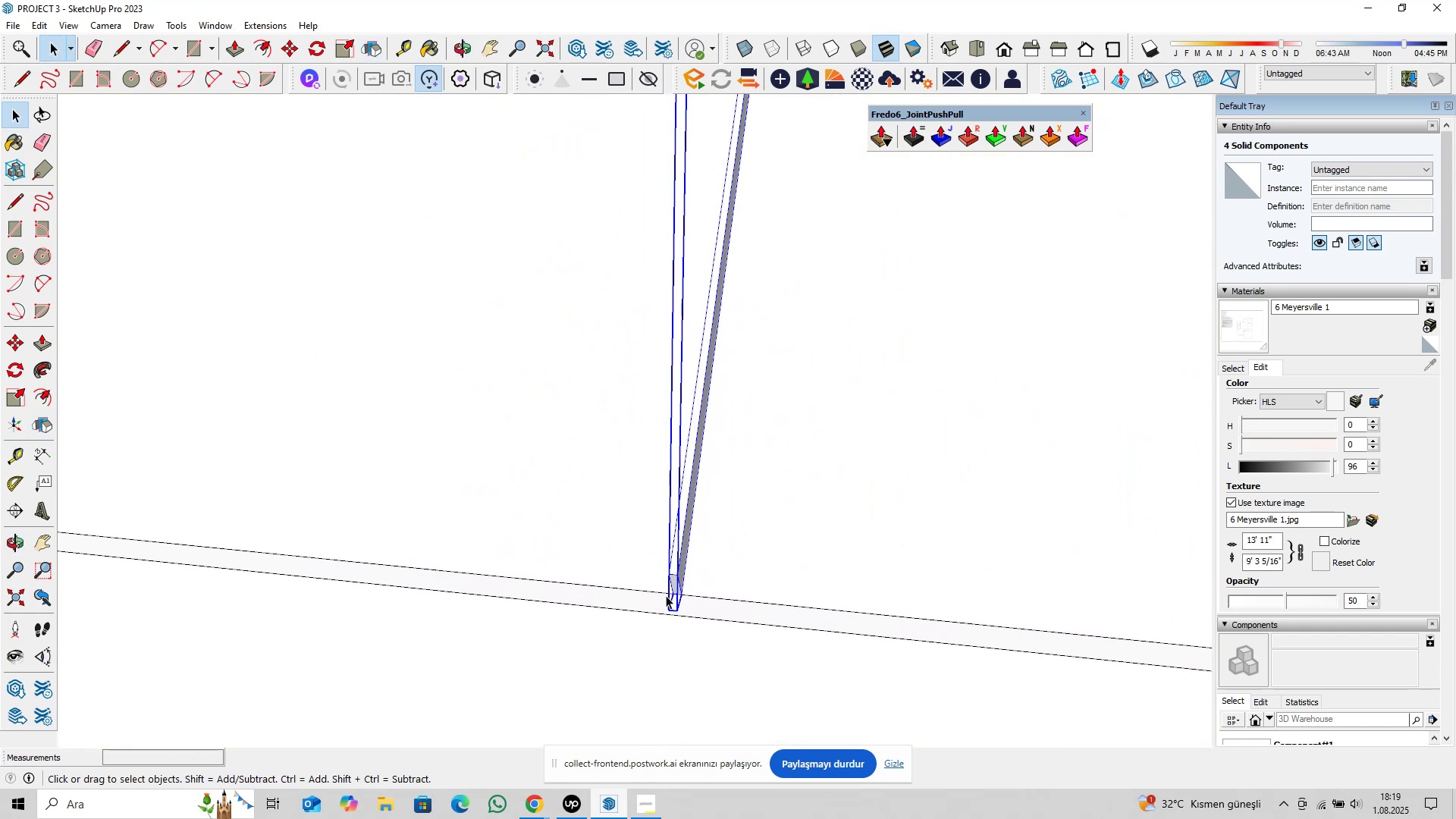 
hold_key(key=ShiftLeft, duration=0.31)
 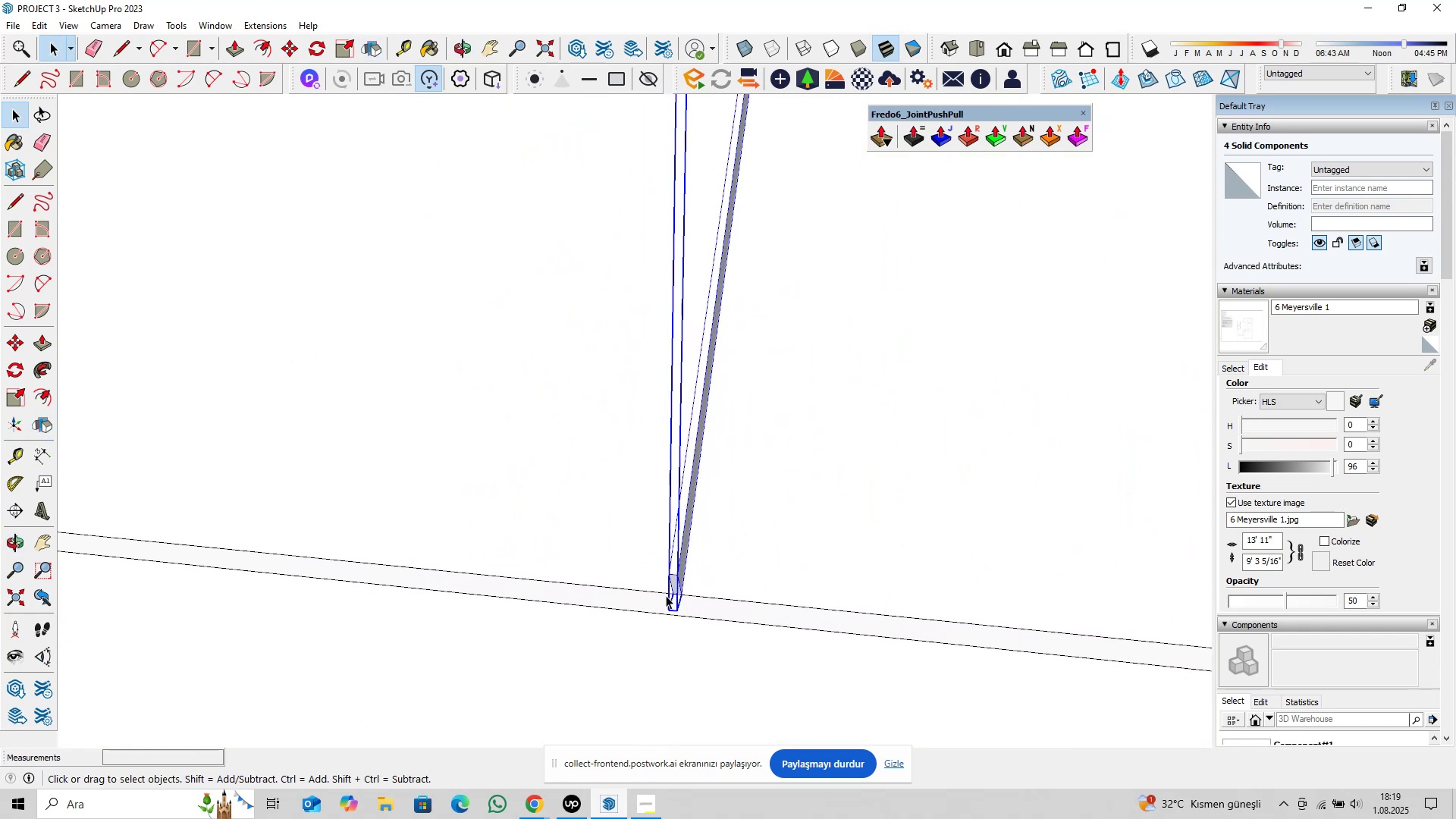 
scroll: coordinate [673, 586], scroll_direction: up, amount: 8.0
 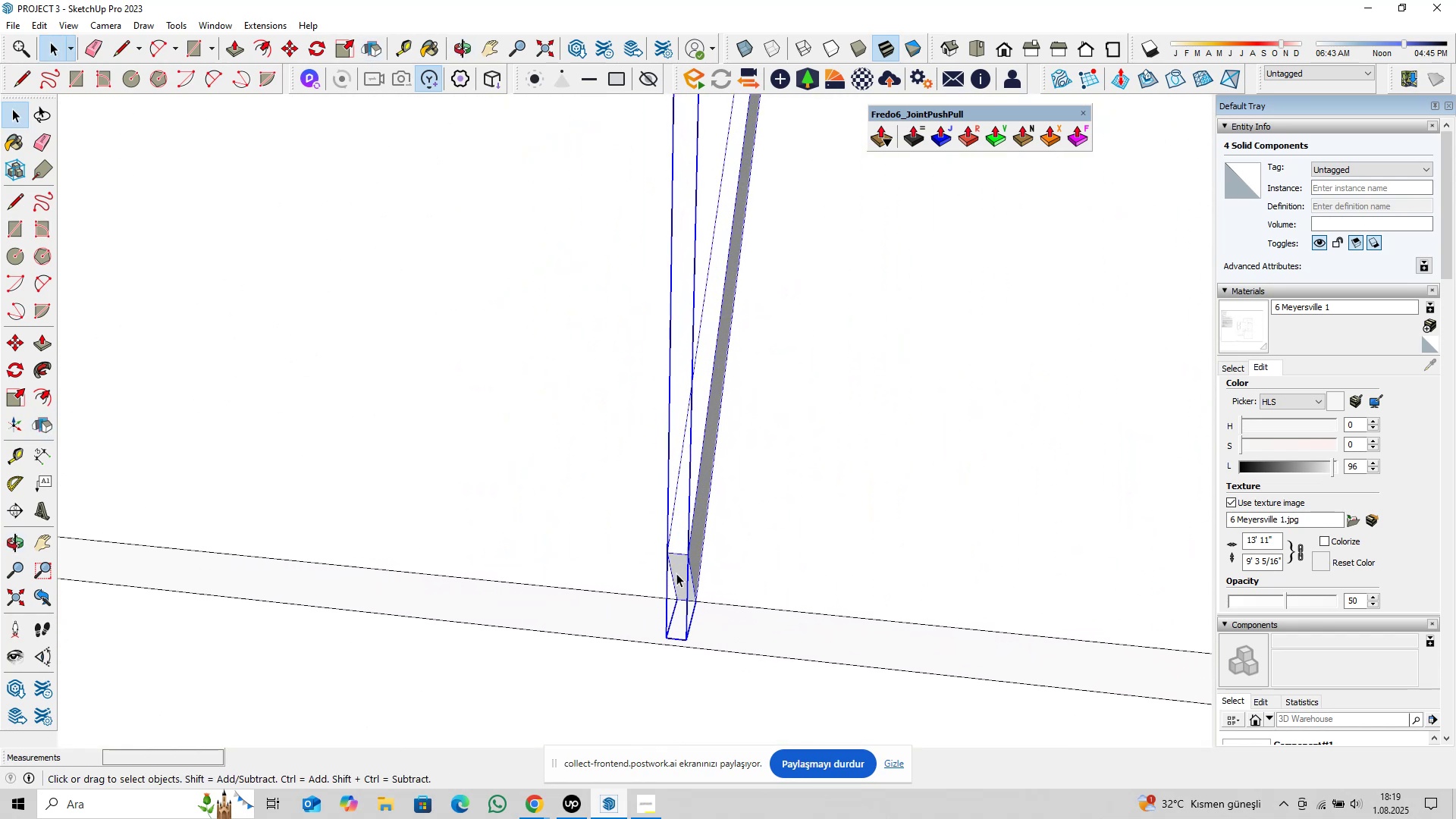 
key(M)
 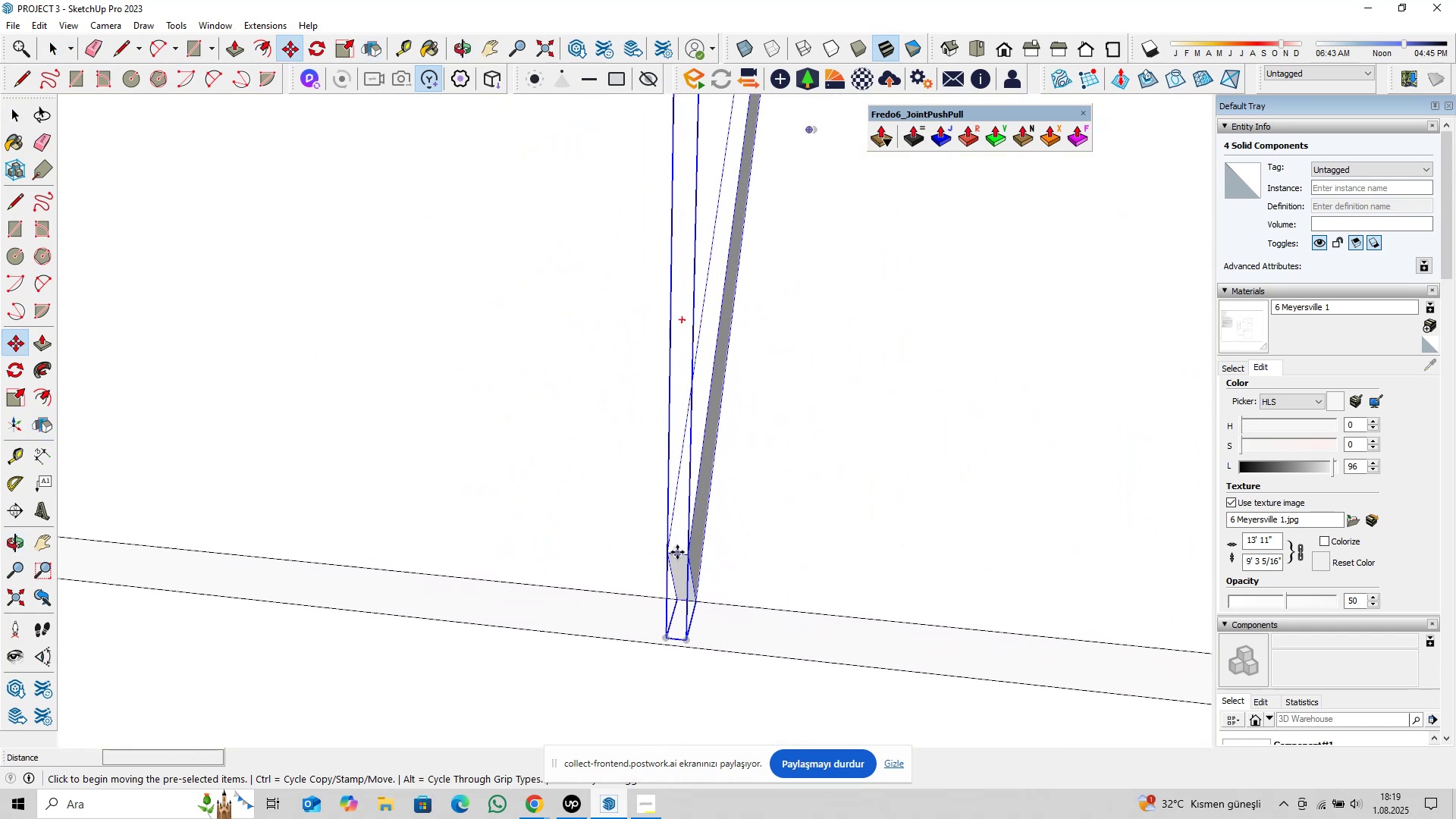 
left_click([677, 552])
 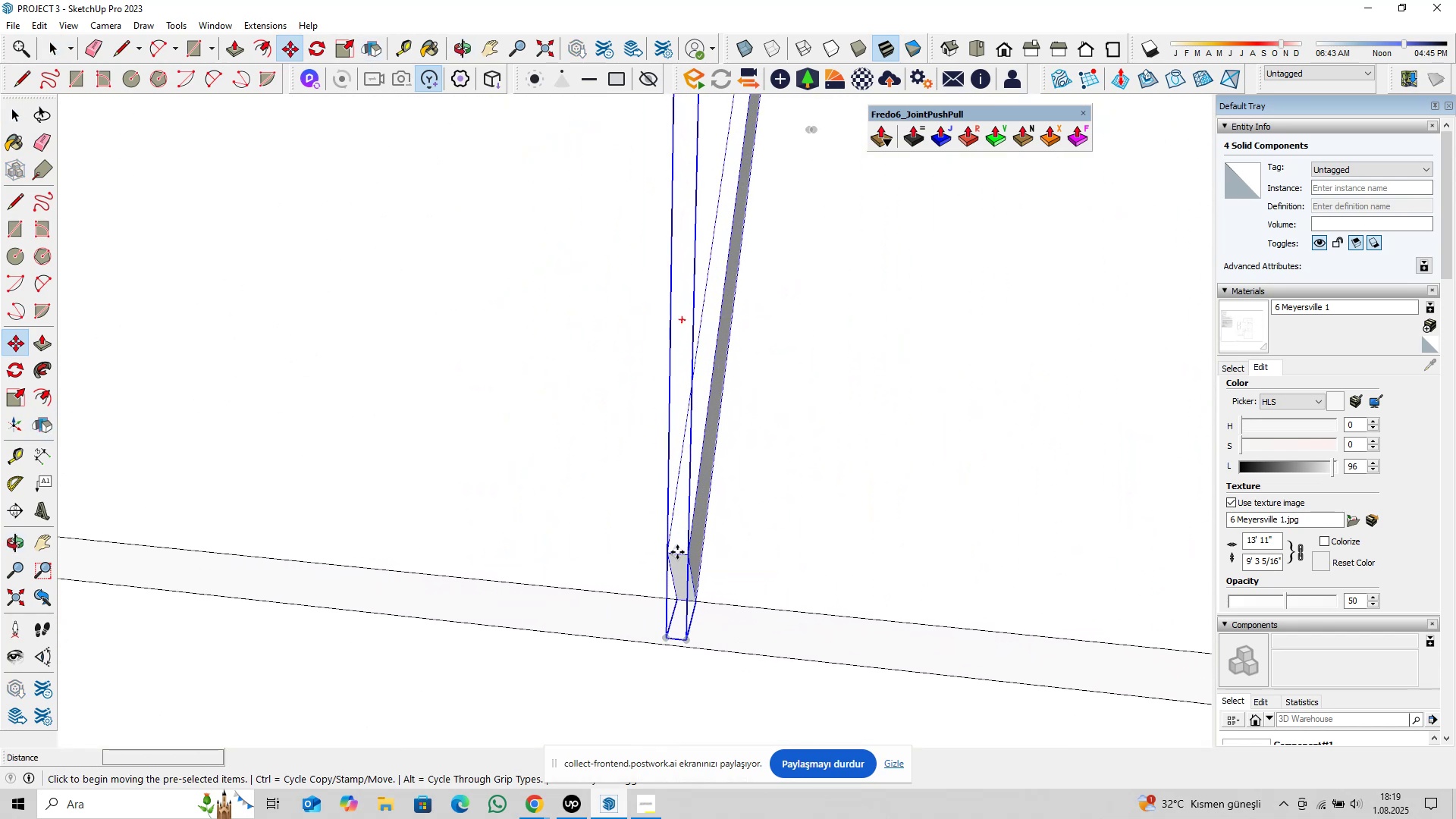 
key(ArrowLeft)
 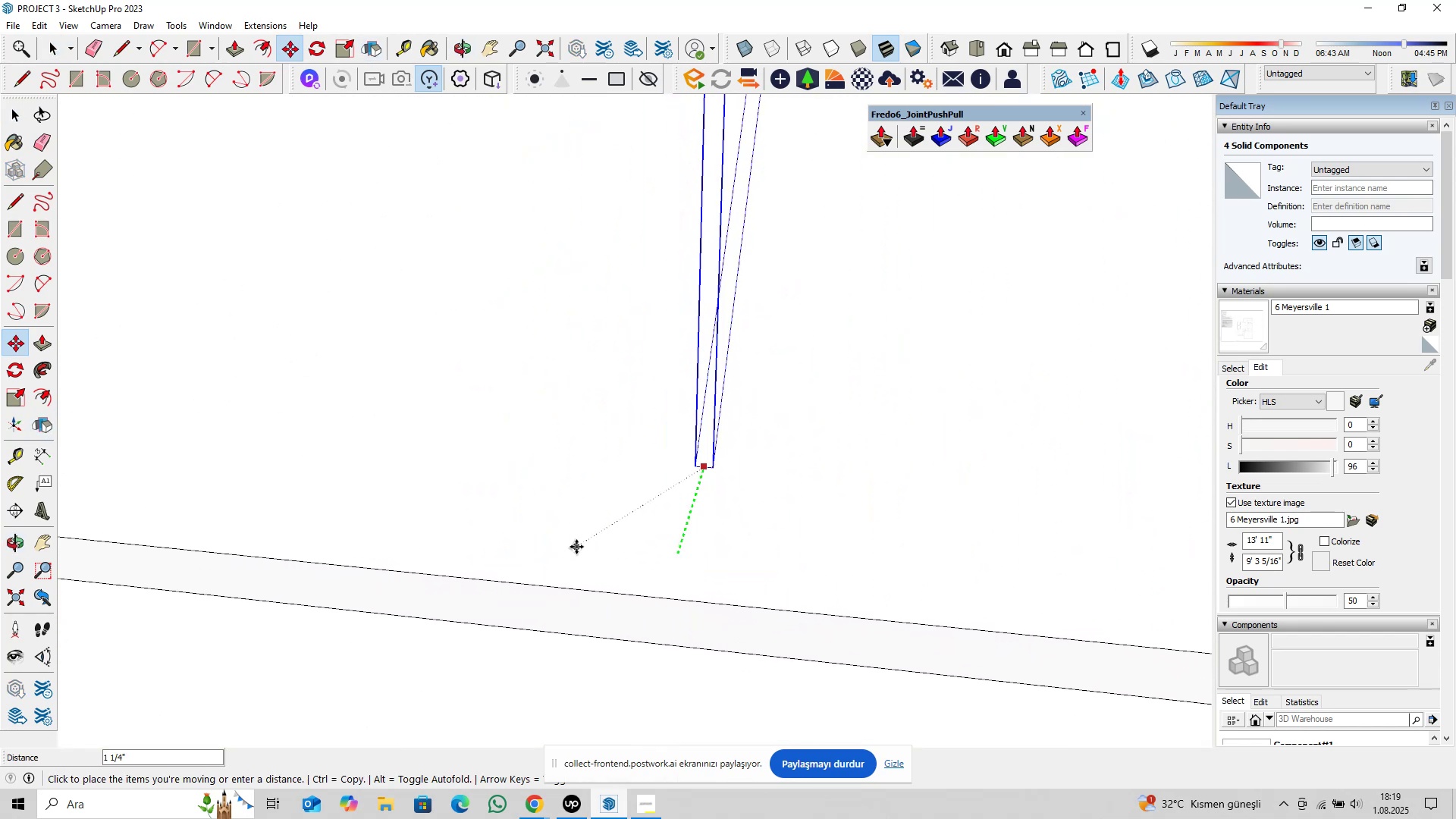 
scroll: coordinate [517, 534], scroll_direction: down, amount: 15.0
 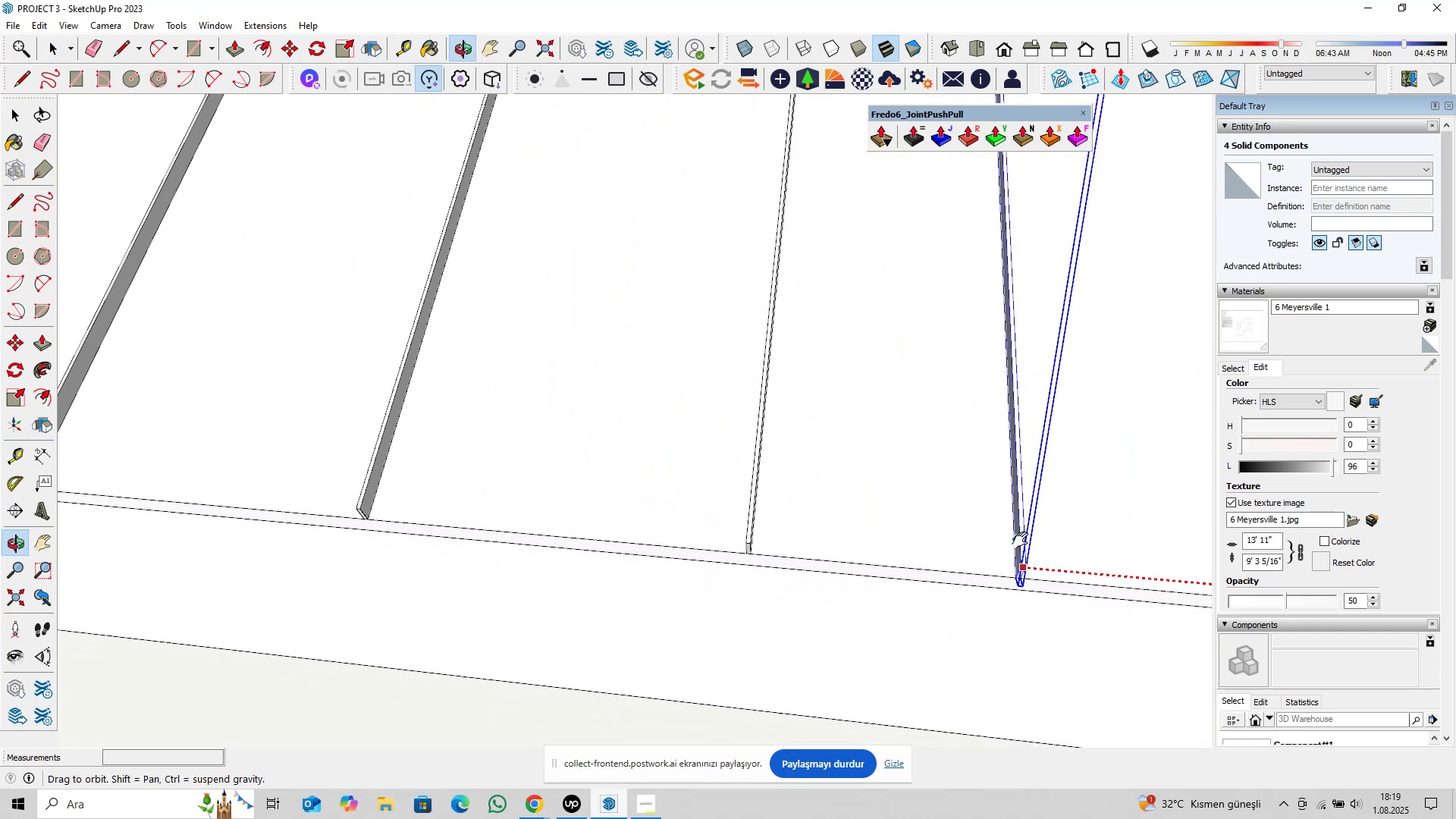 
key(ArrowRight)
 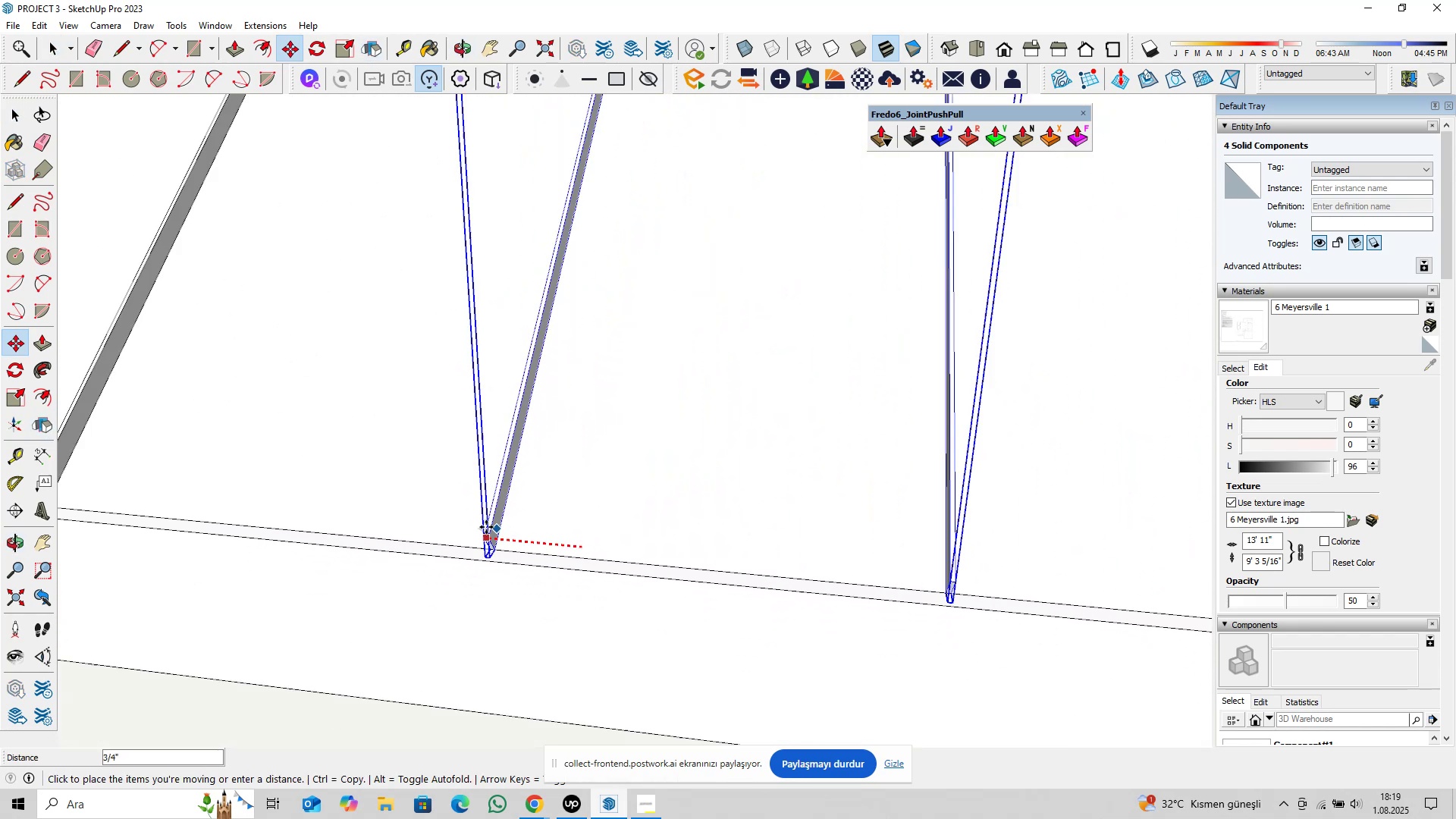 
hold_key(key=ShiftLeft, duration=0.33)
 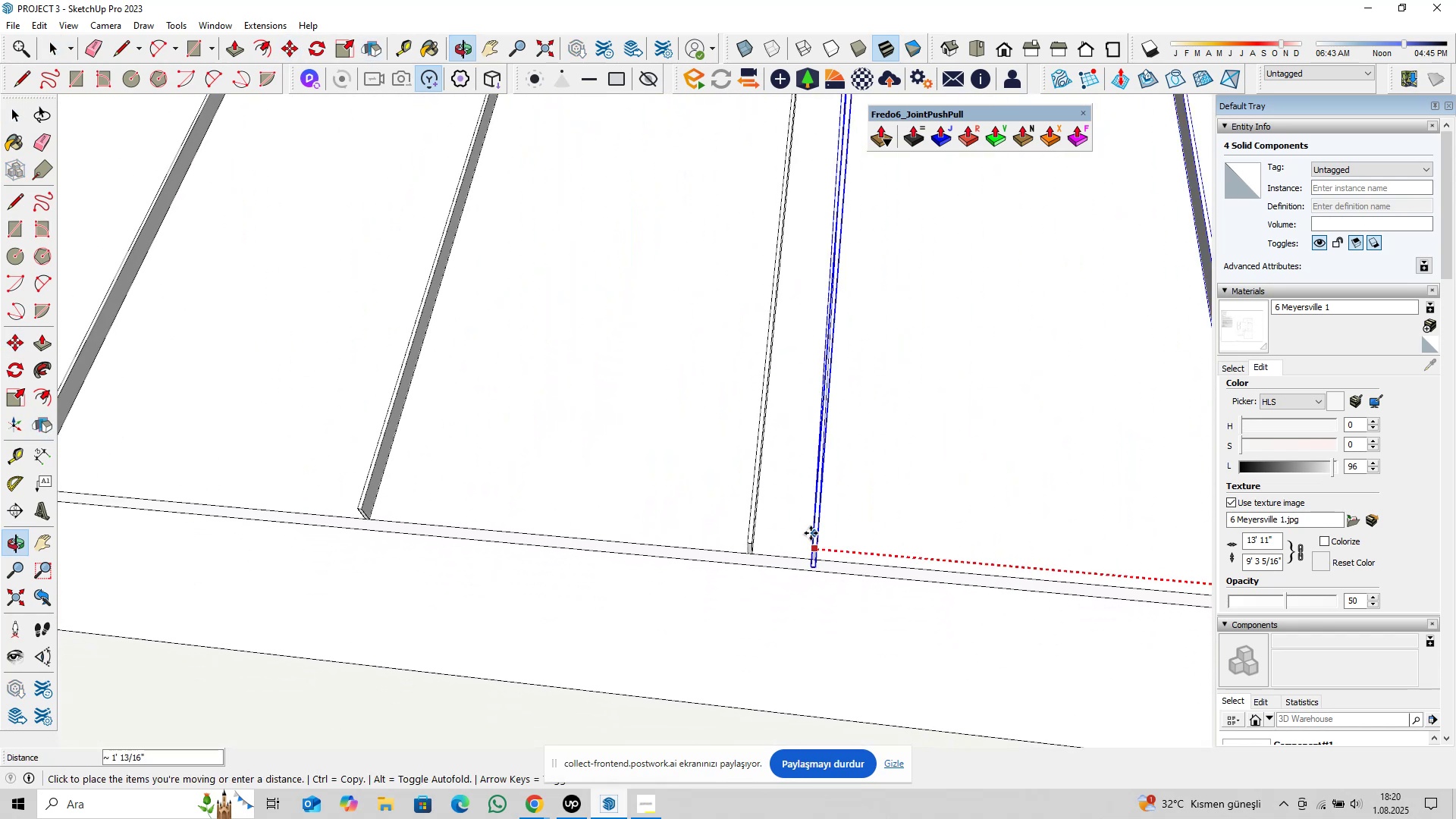 
scroll: coordinate [713, 551], scroll_direction: up, amount: 18.0
 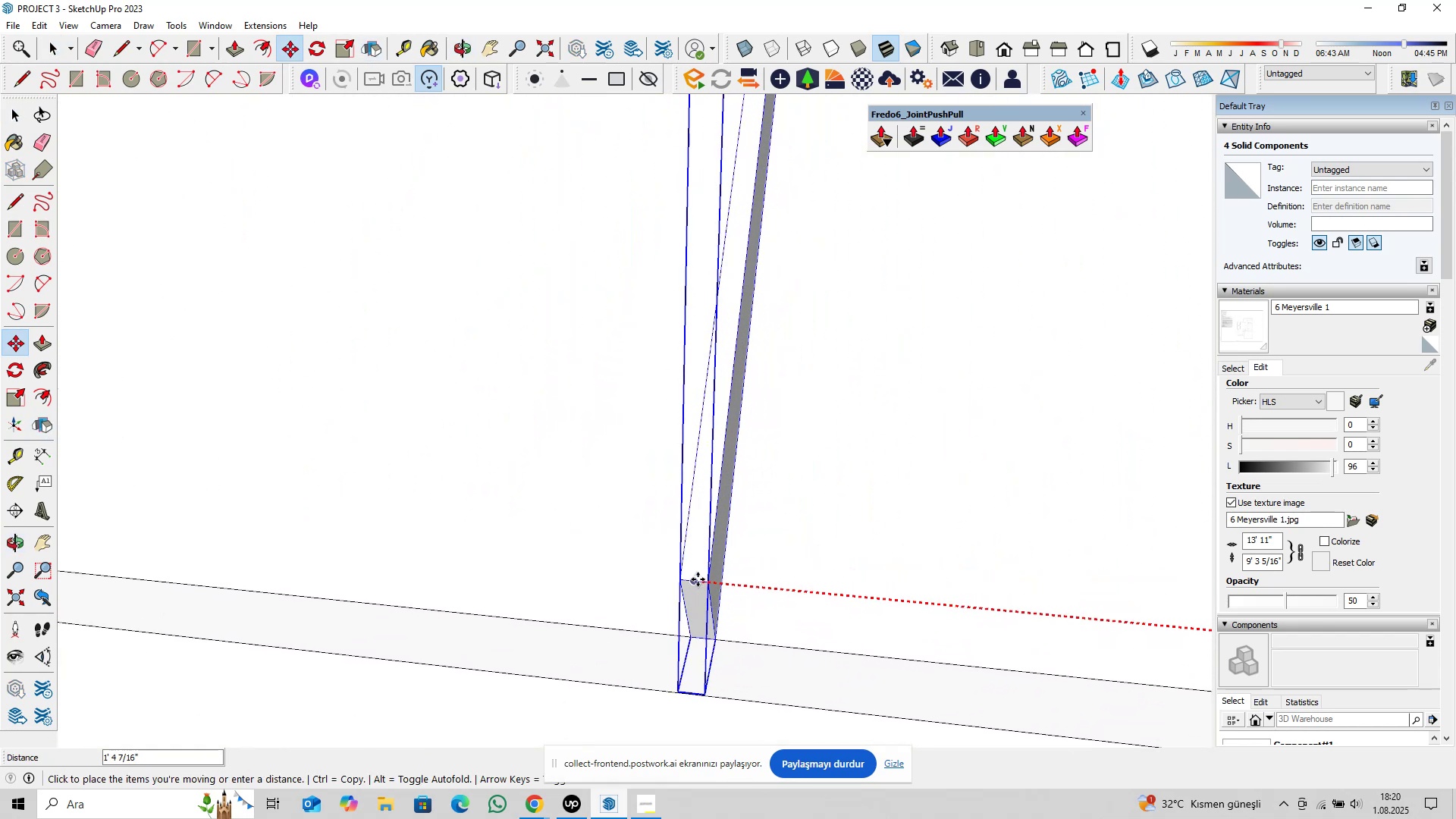 
left_click([697, 579])
 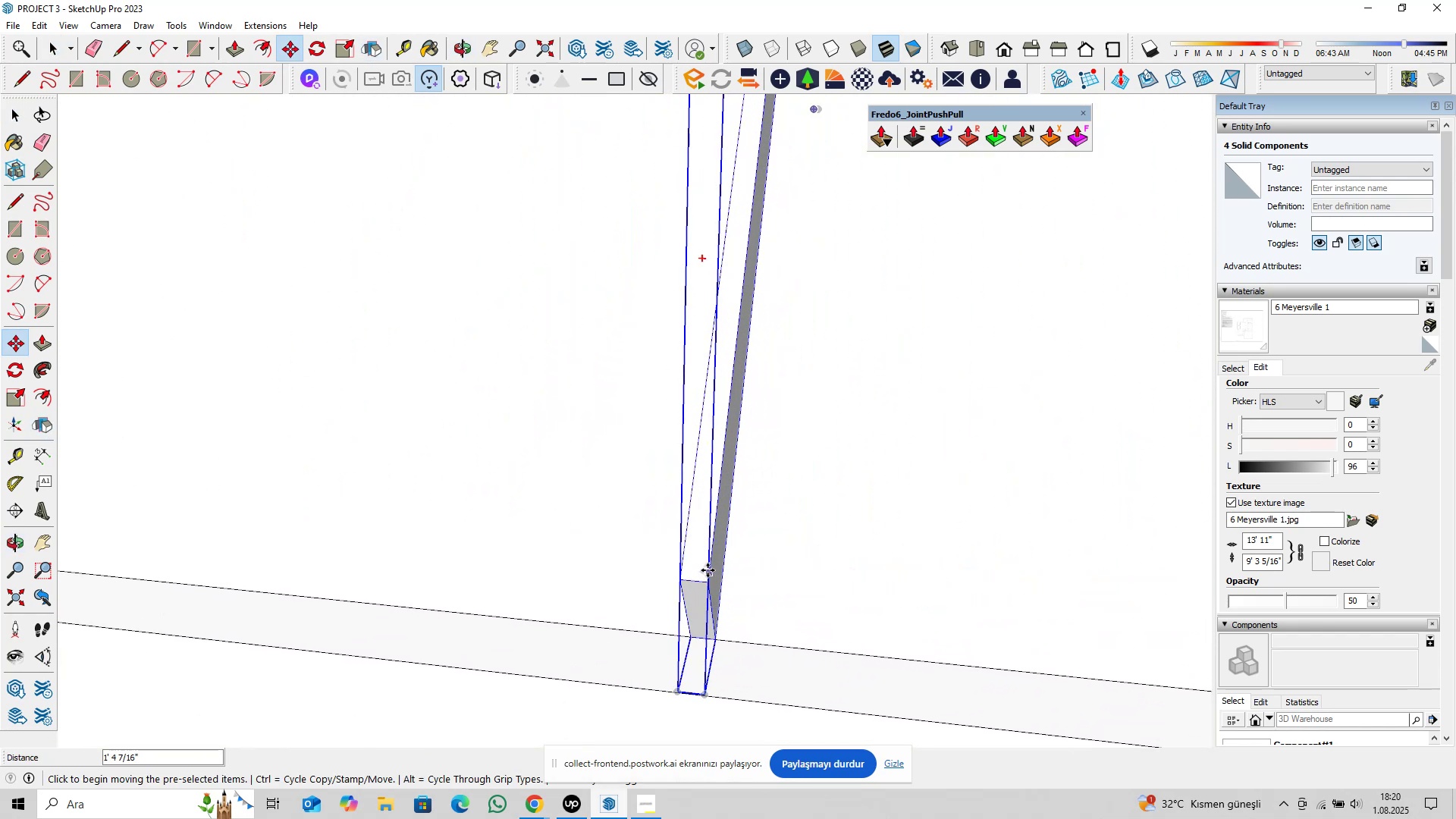 
scroll: coordinate [708, 627], scroll_direction: down, amount: 10.0
 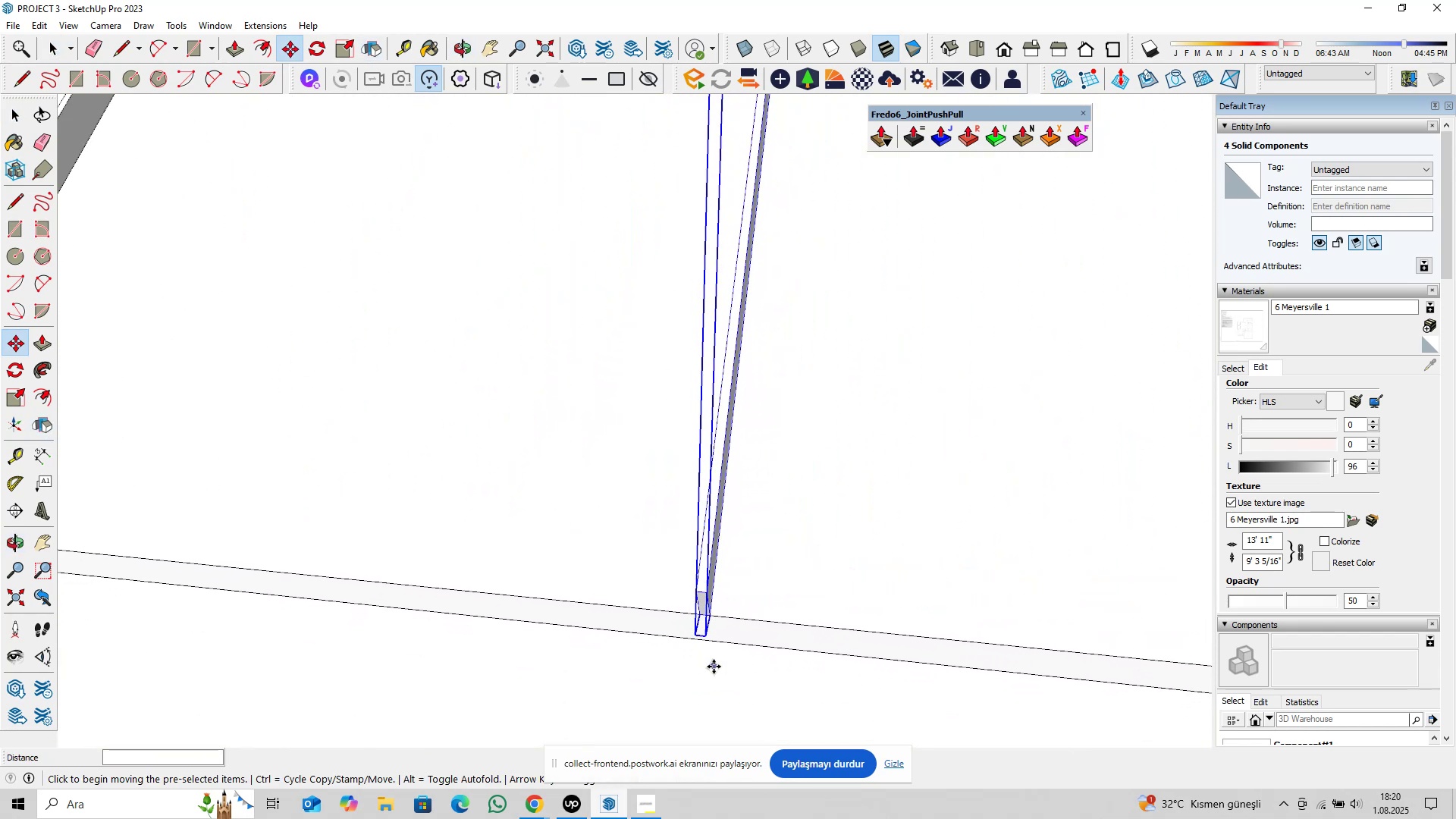 
left_click([714, 667])
 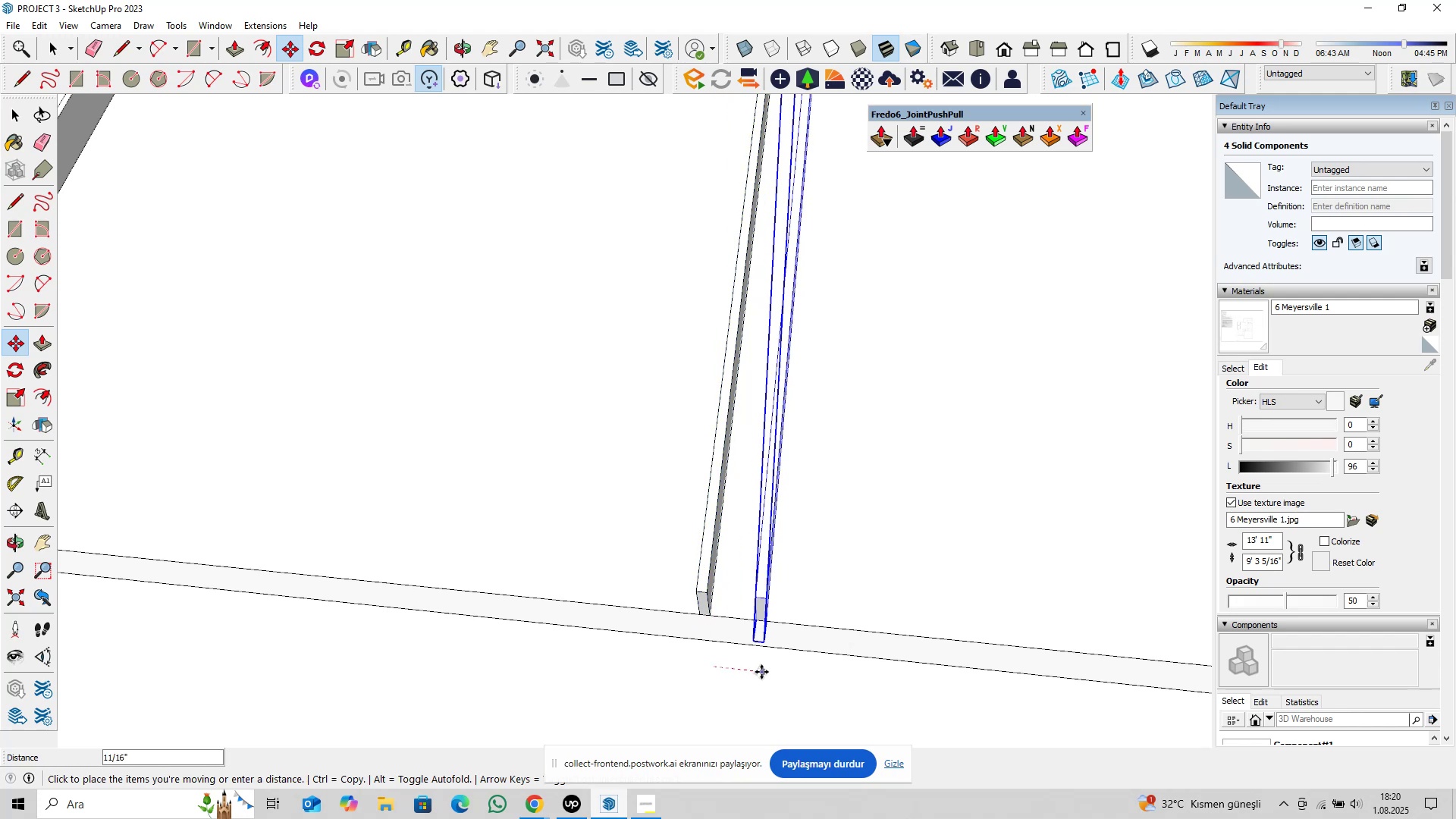 
key(1)
 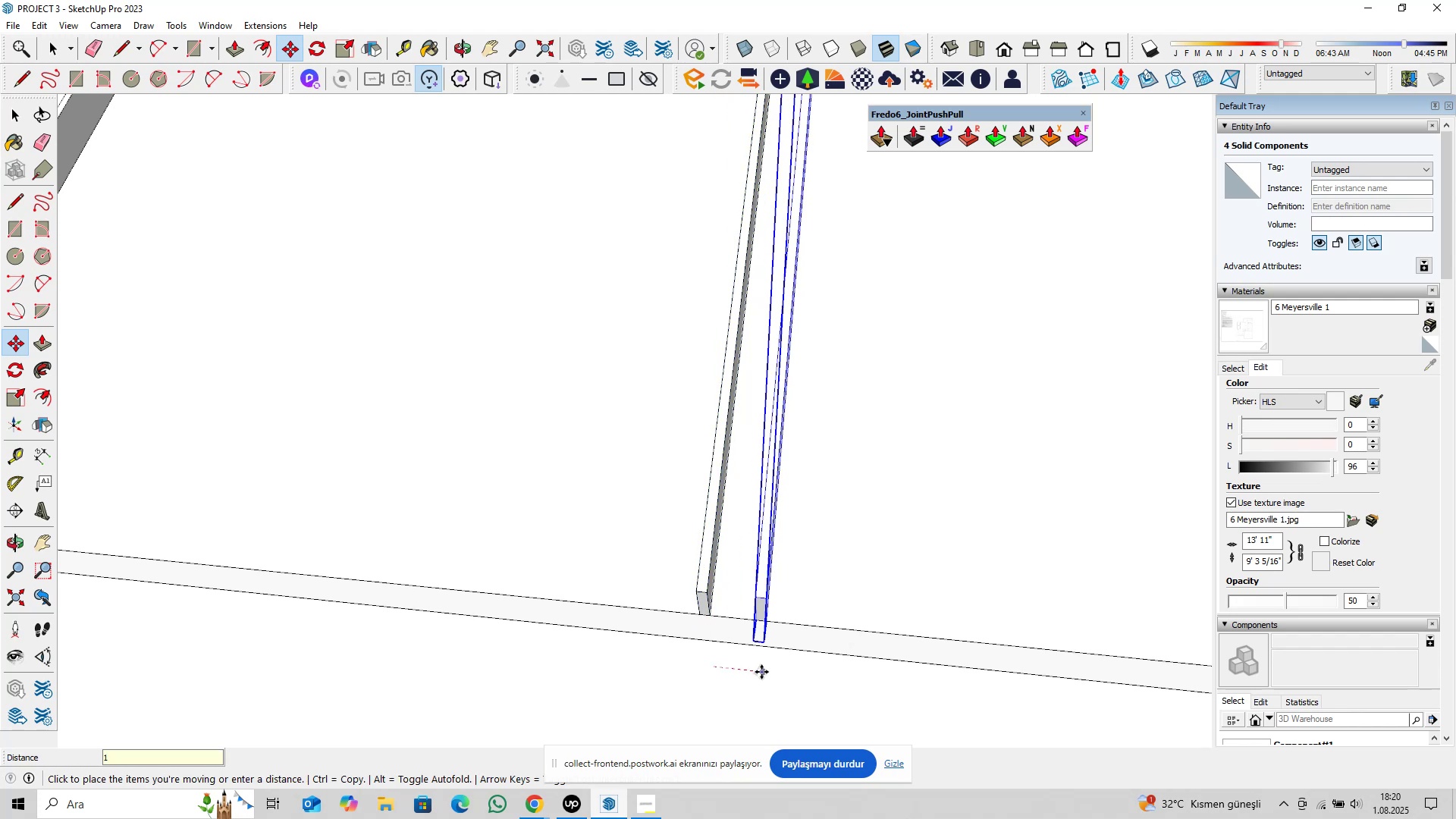 
key(Shift+ShiftLeft)
 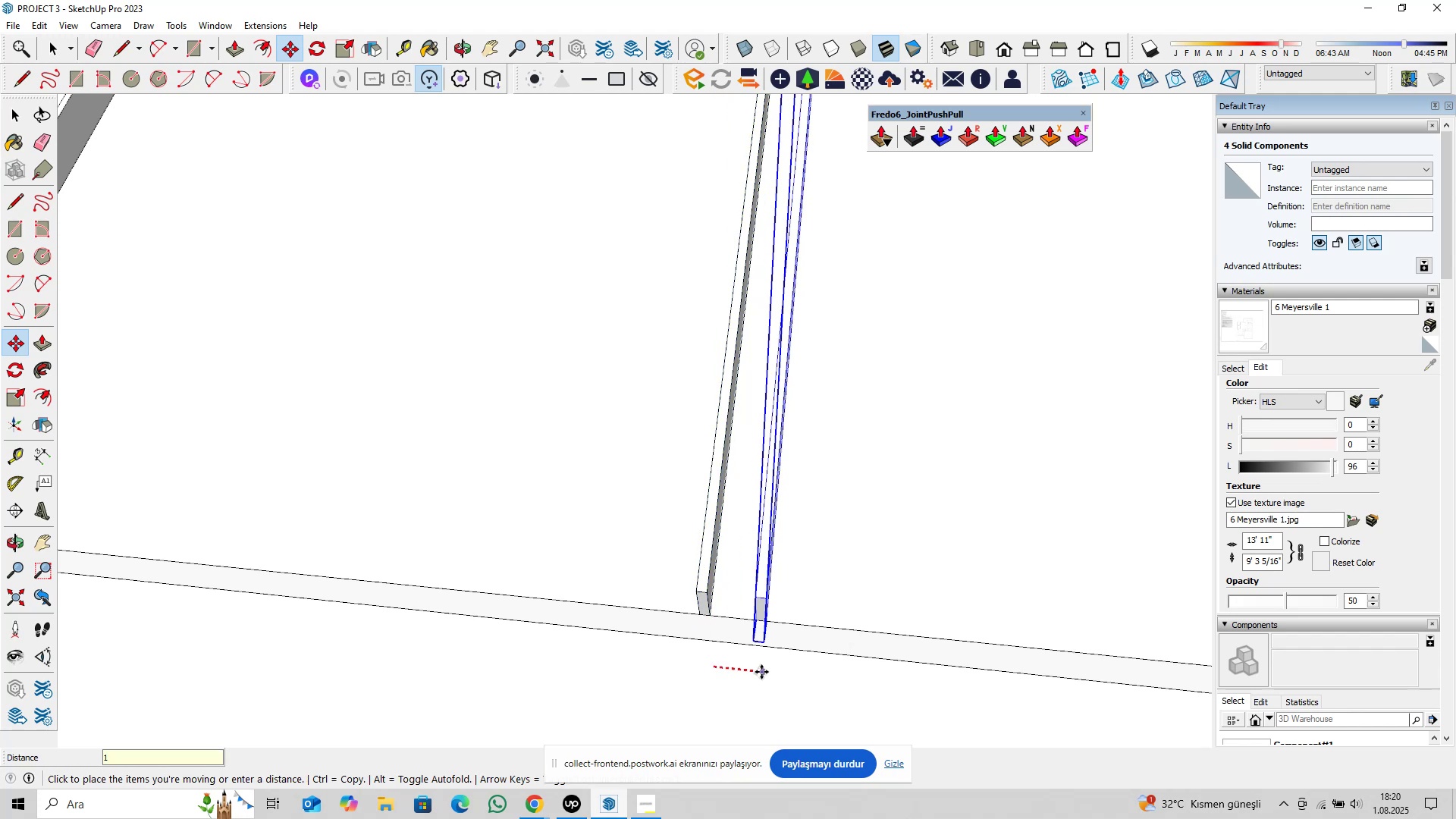 
key(Shift+2)
 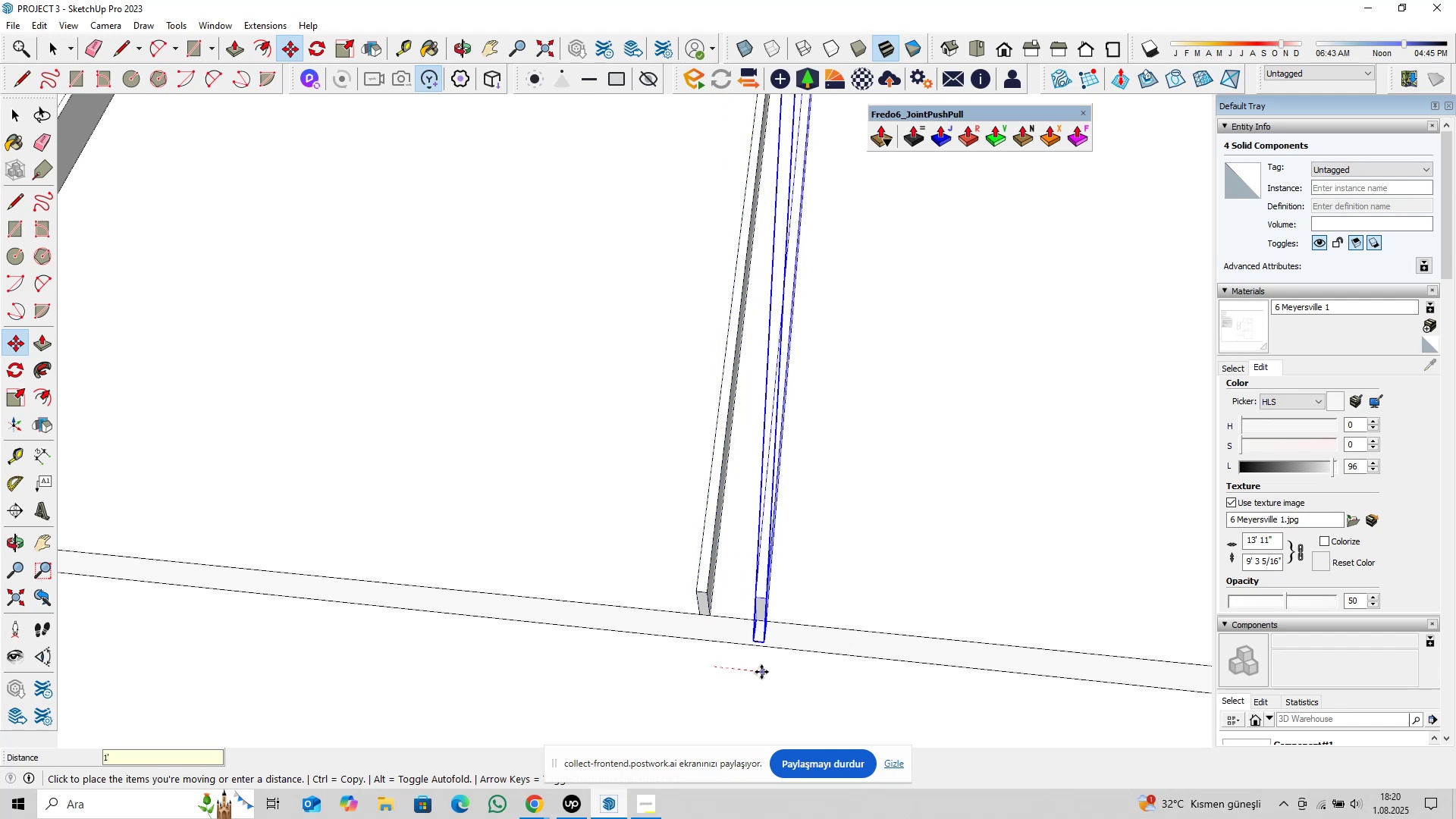 
key(Enter)
 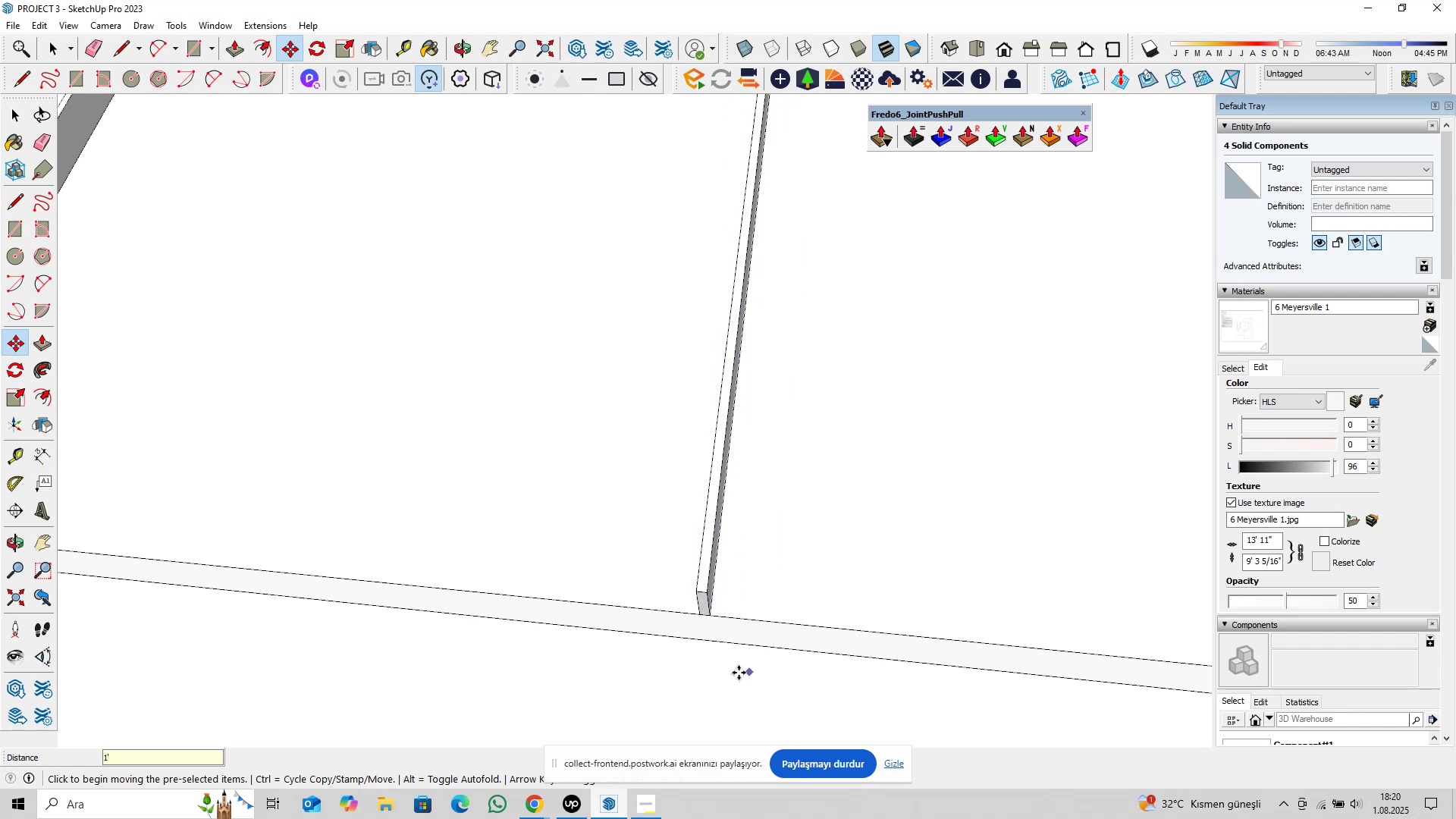 
scroll: coordinate [741, 509], scroll_direction: down, amount: 25.0
 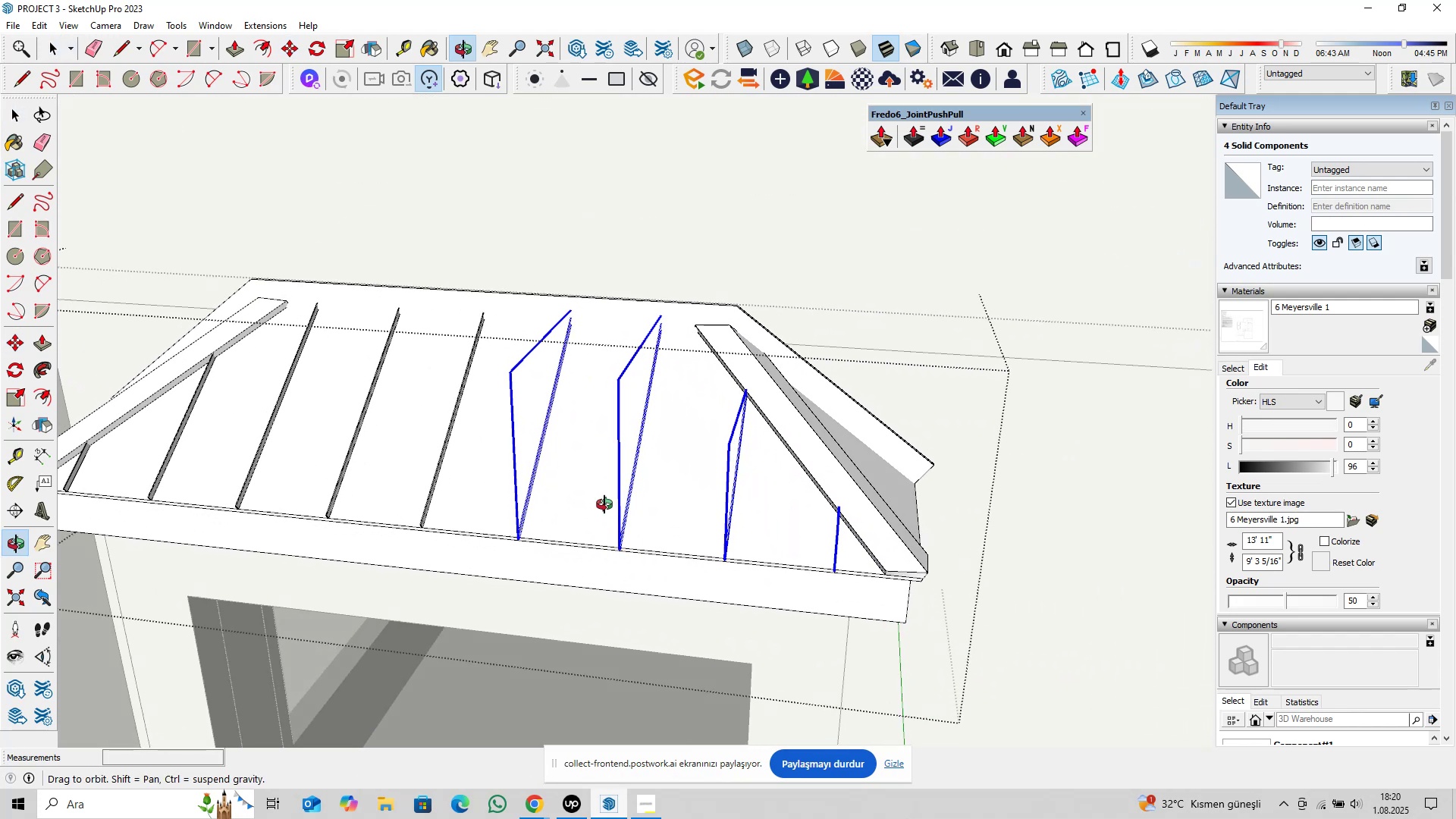 
key(Space)
 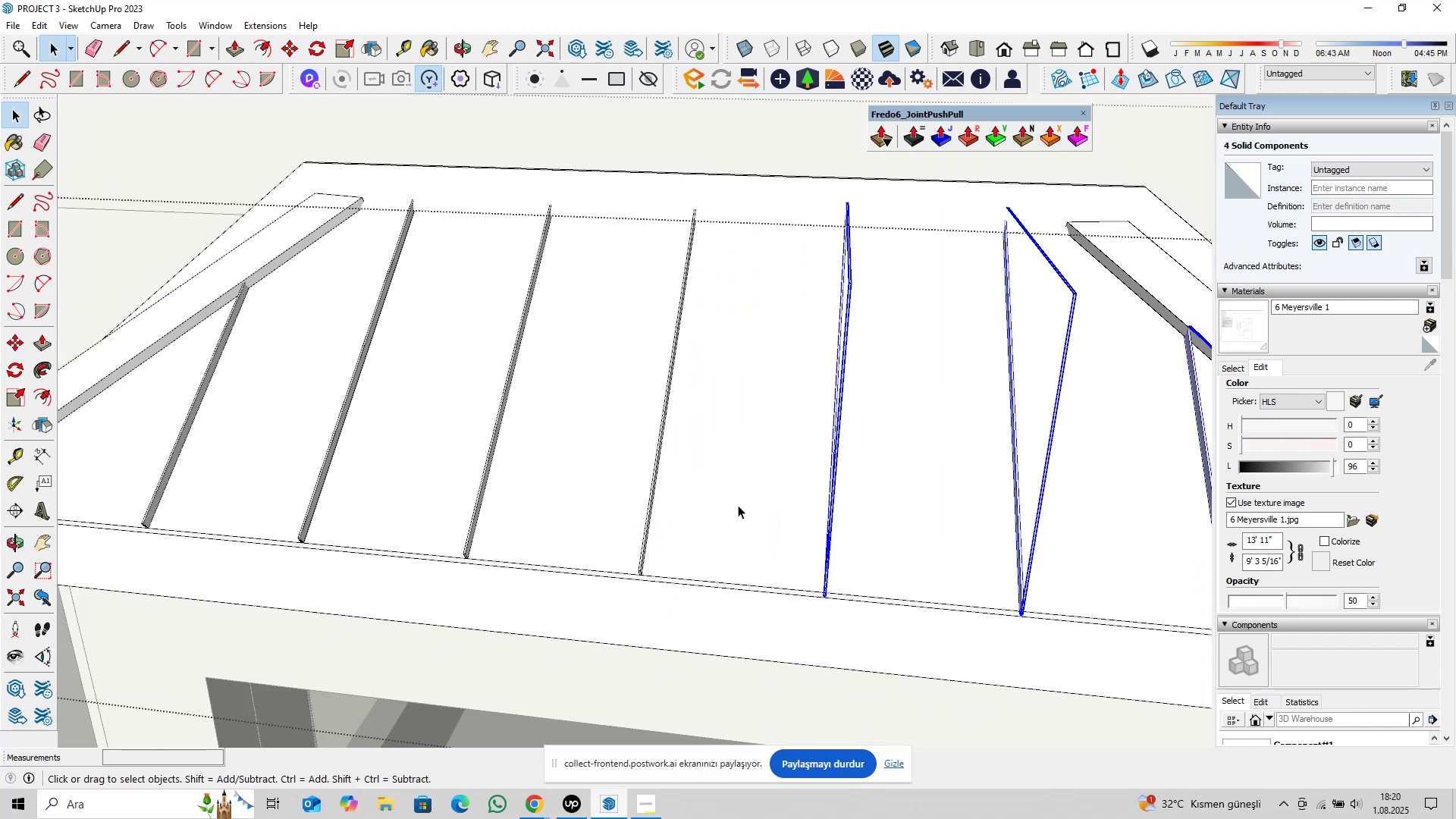 
hold_key(key=ShiftLeft, duration=0.3)
 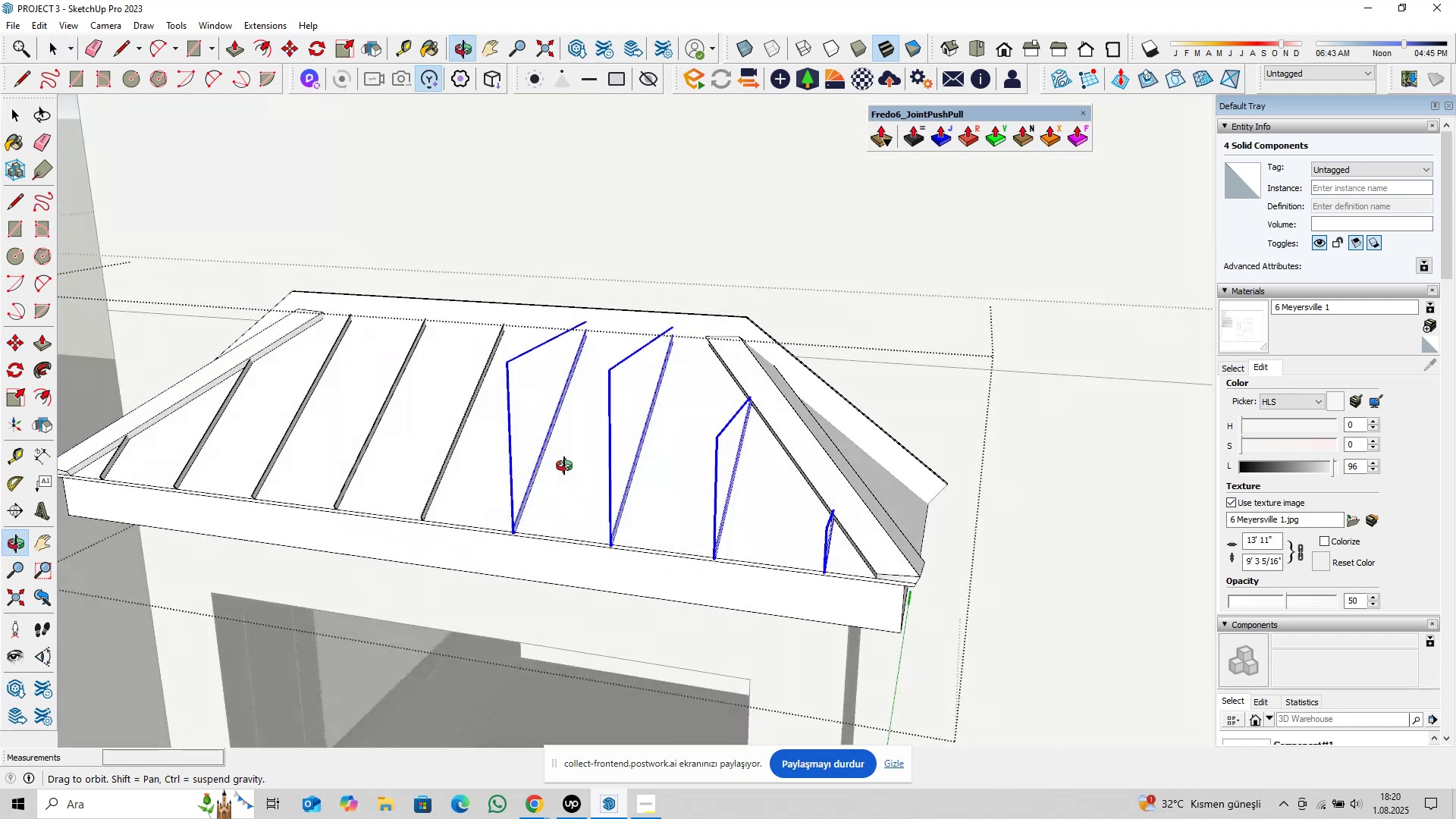 
scroll: coordinate [671, 491], scroll_direction: down, amount: 6.0
 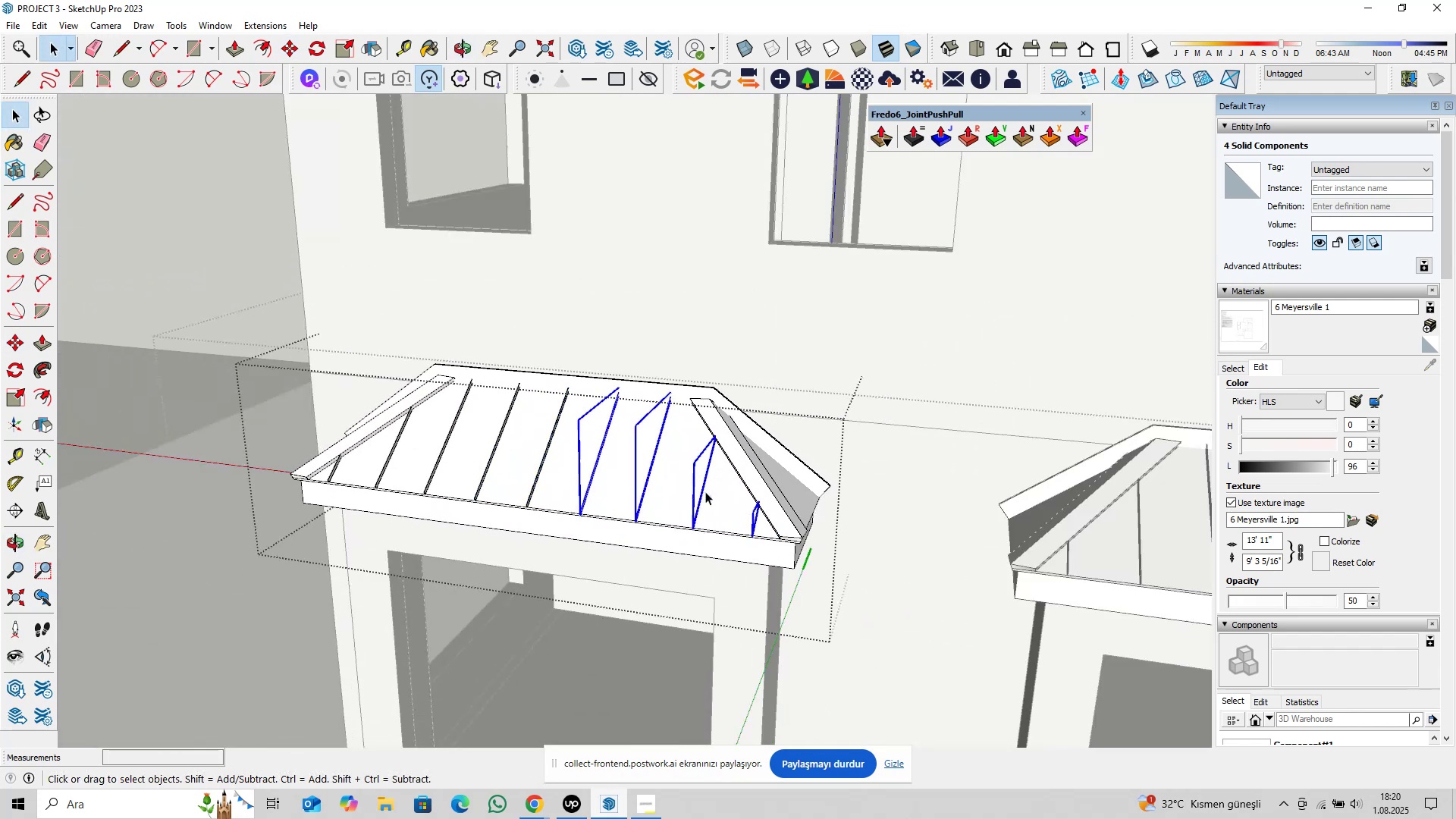 
hold_key(key=ShiftLeft, duration=0.3)
 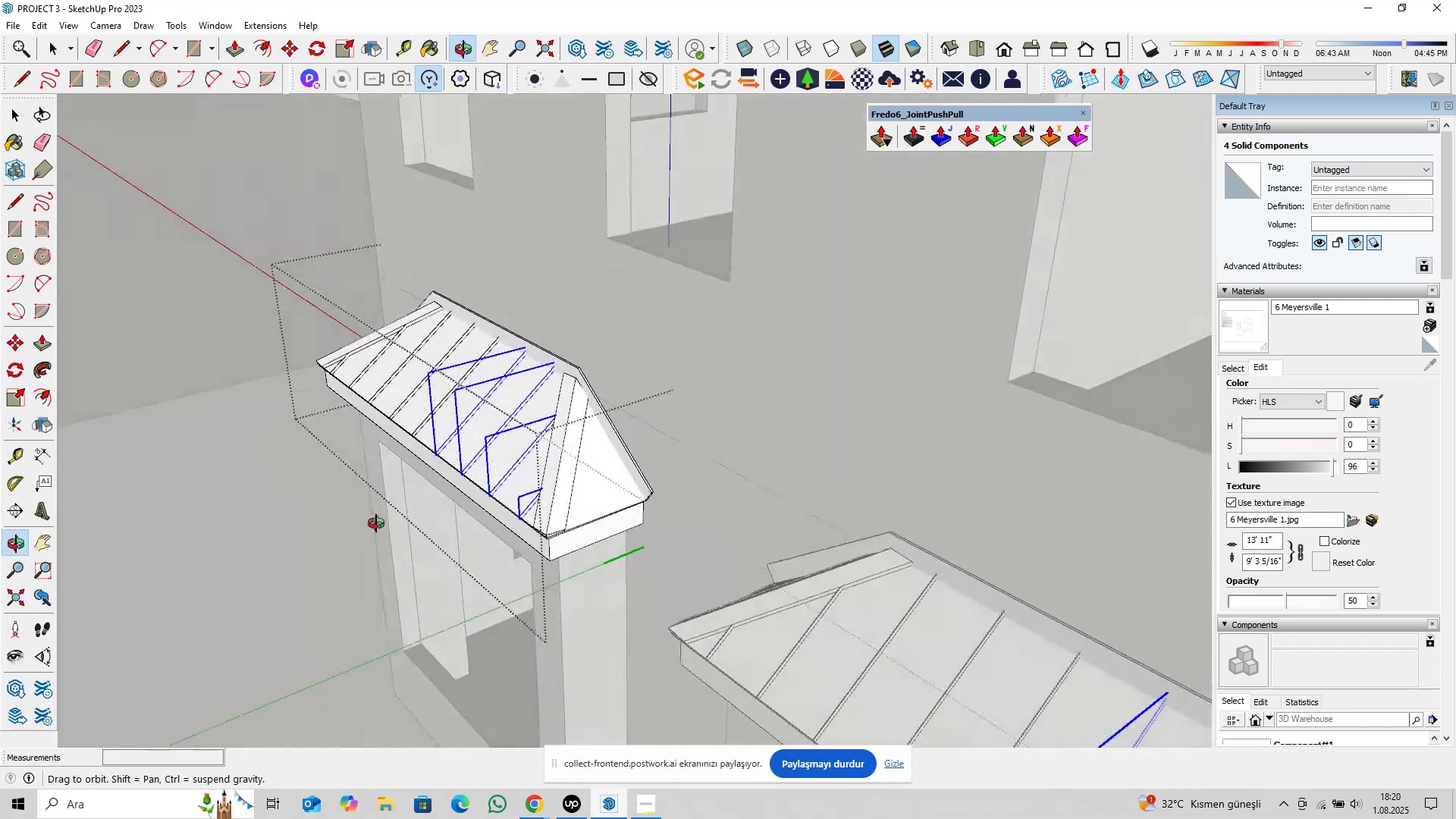 
scroll: coordinate [535, 514], scroll_direction: up, amount: 7.0
 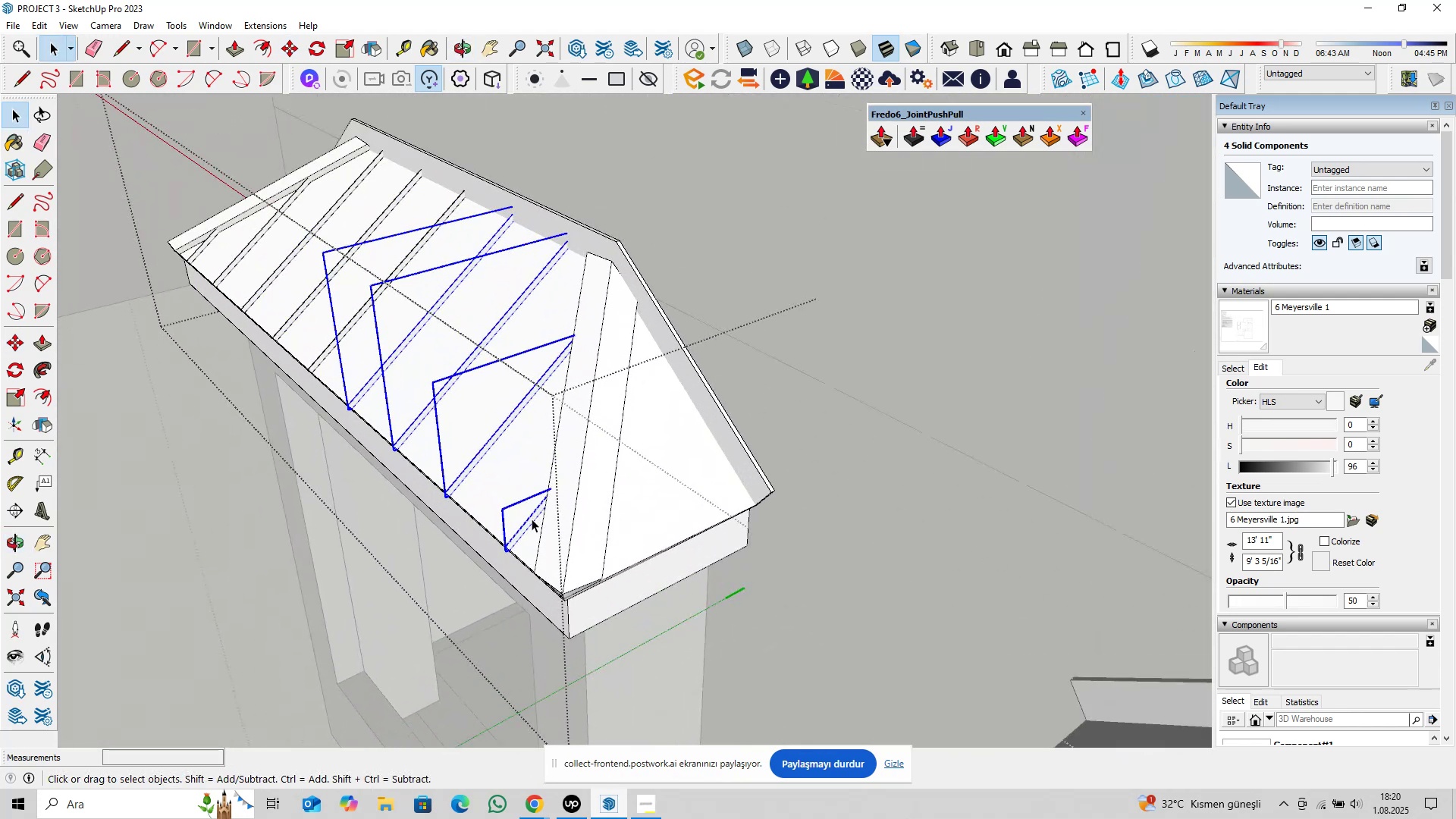 
left_click([532, 519])
 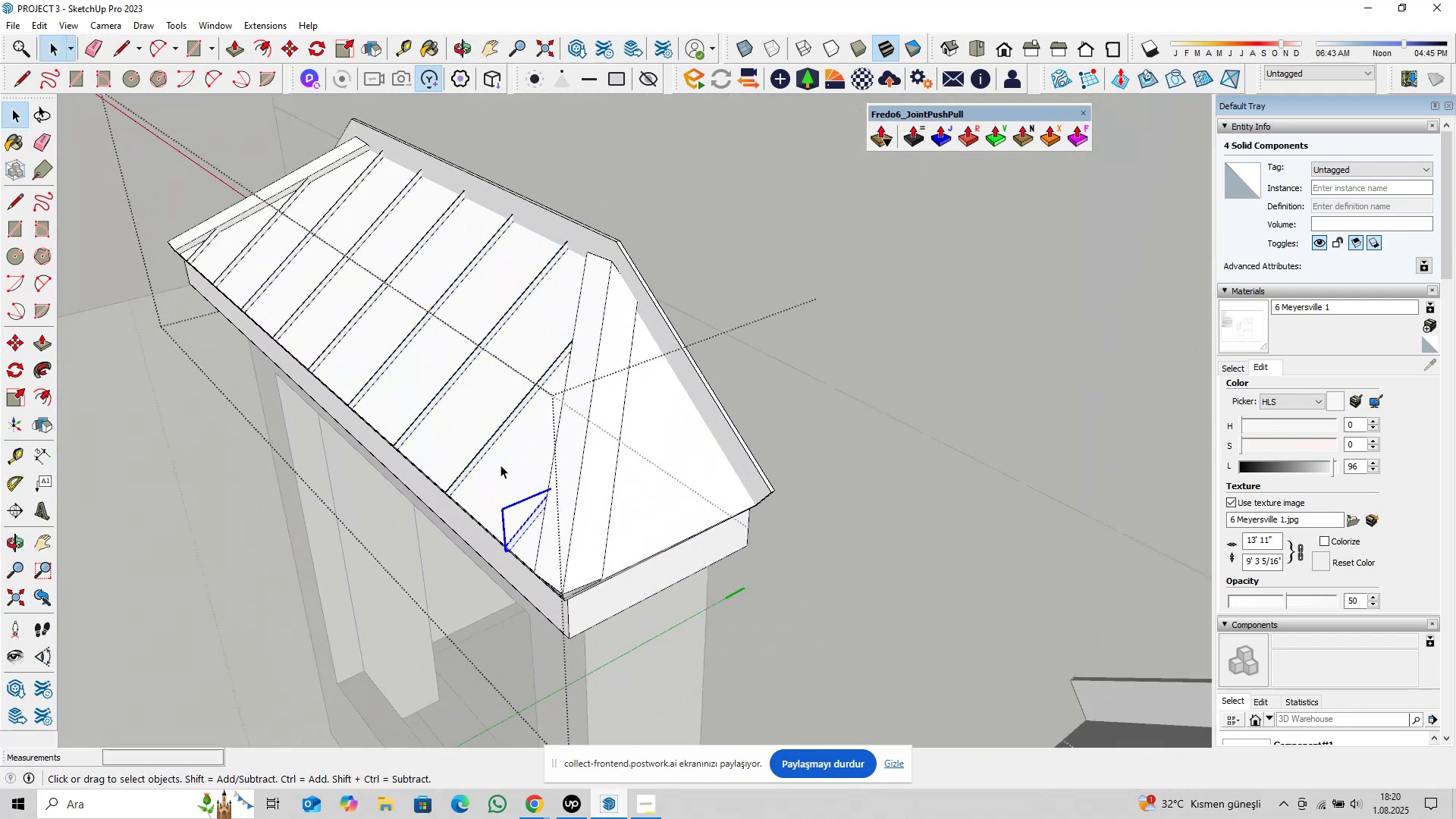 
hold_key(key=ControlLeft, duration=0.48)
left_click([481, 451])
 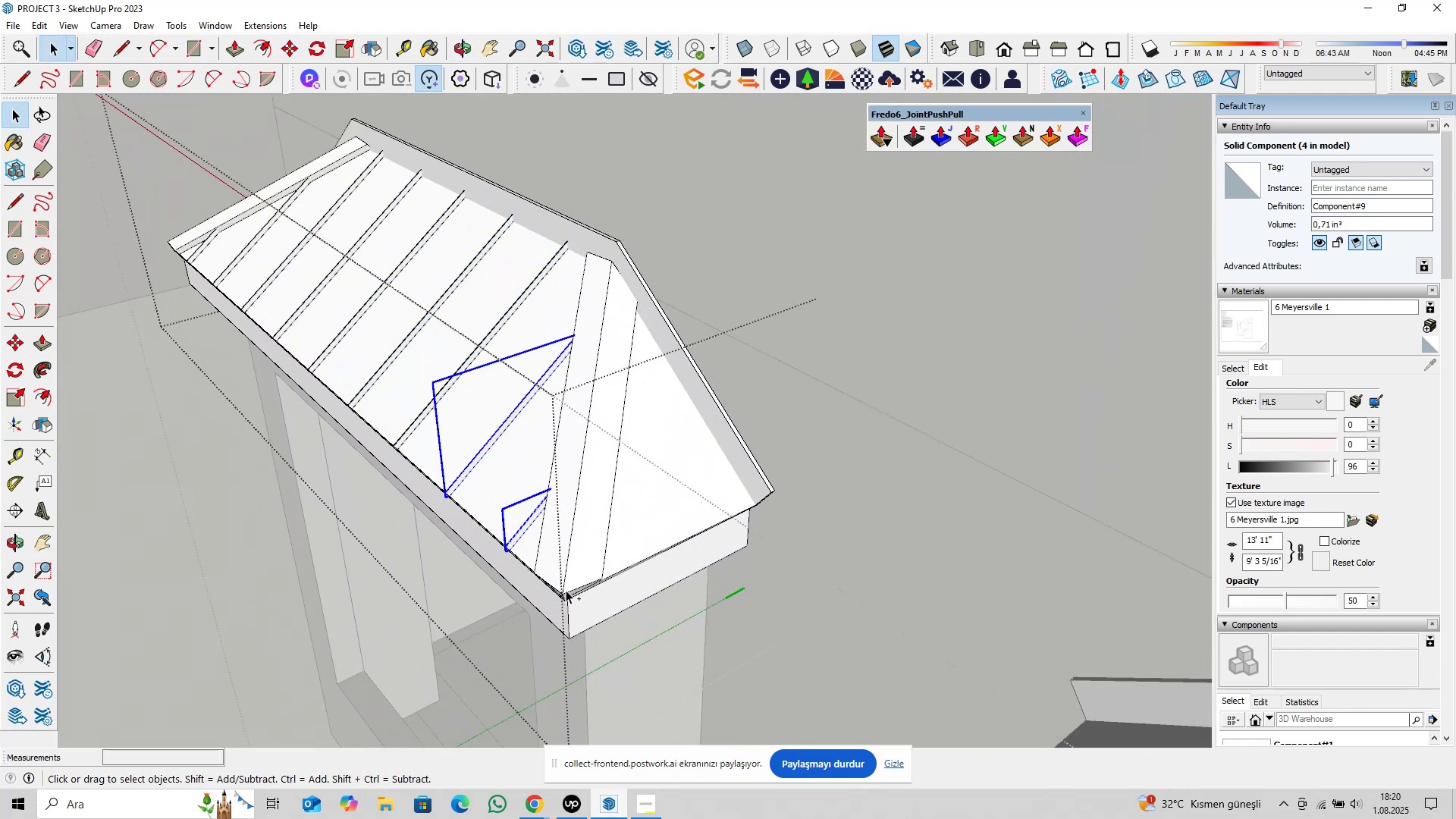 
scroll: coordinate [566, 588], scroll_direction: up, amount: 4.0
 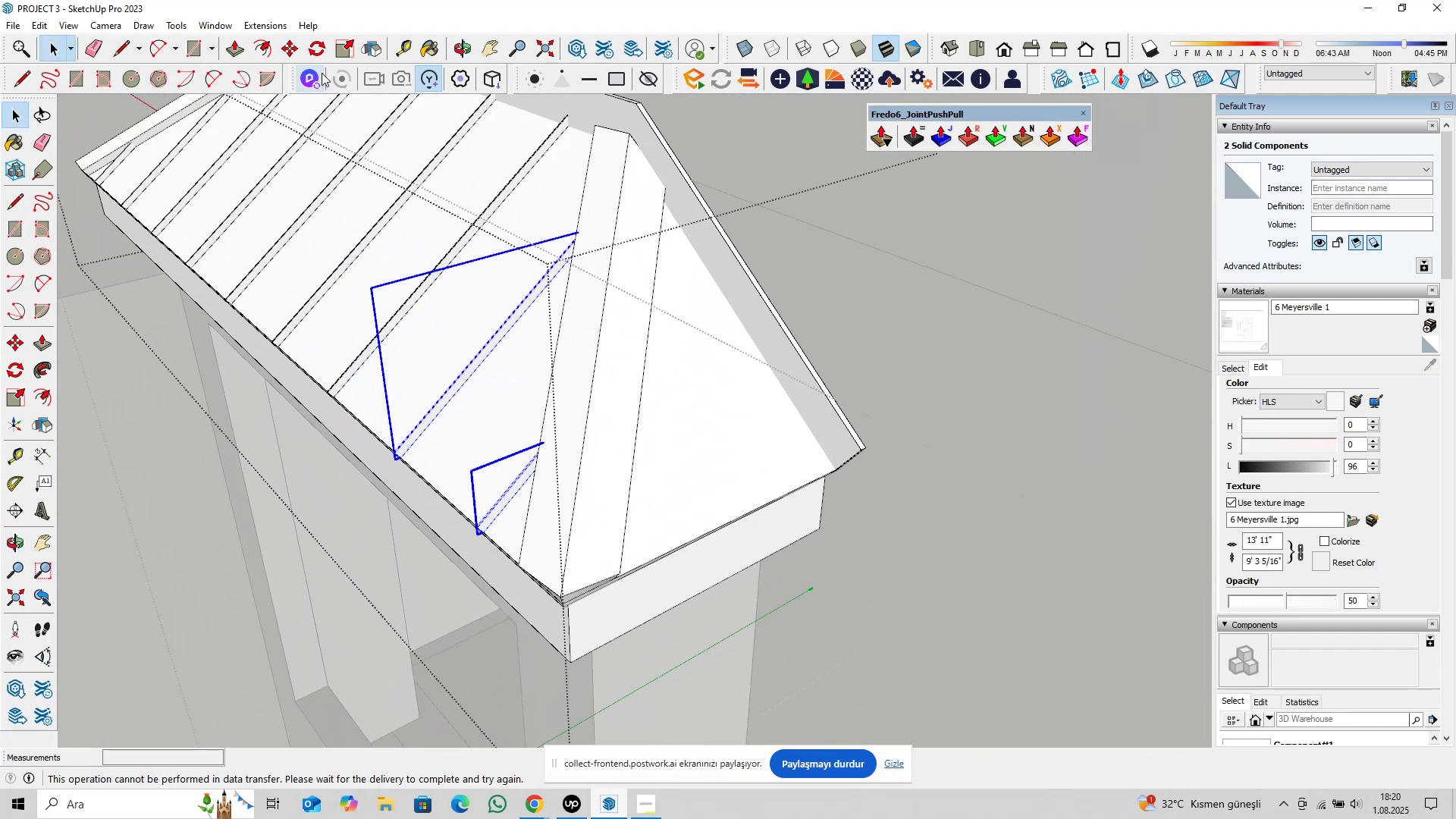 
left_click([319, 58])
 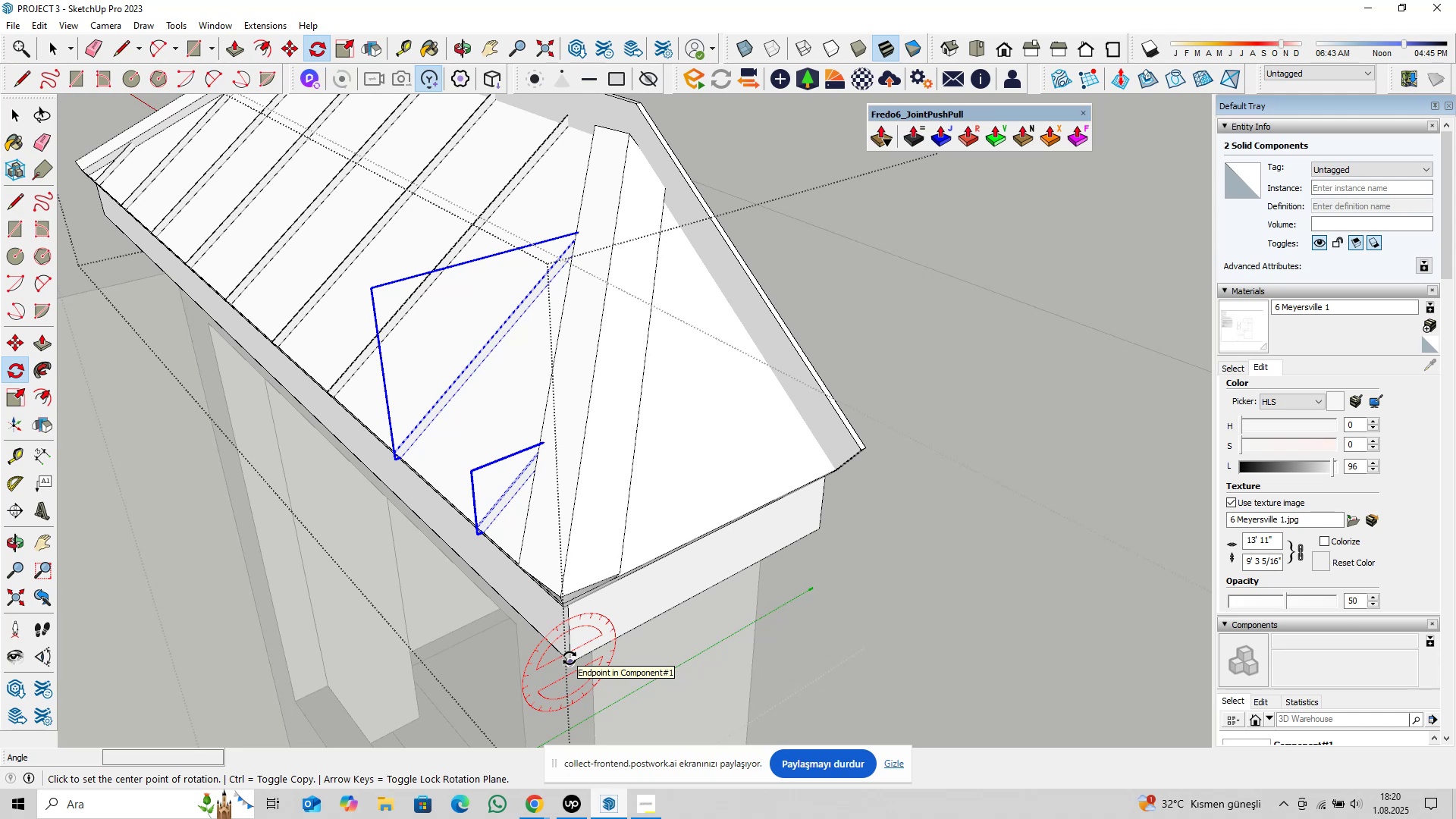 
key(ArrowUp)
 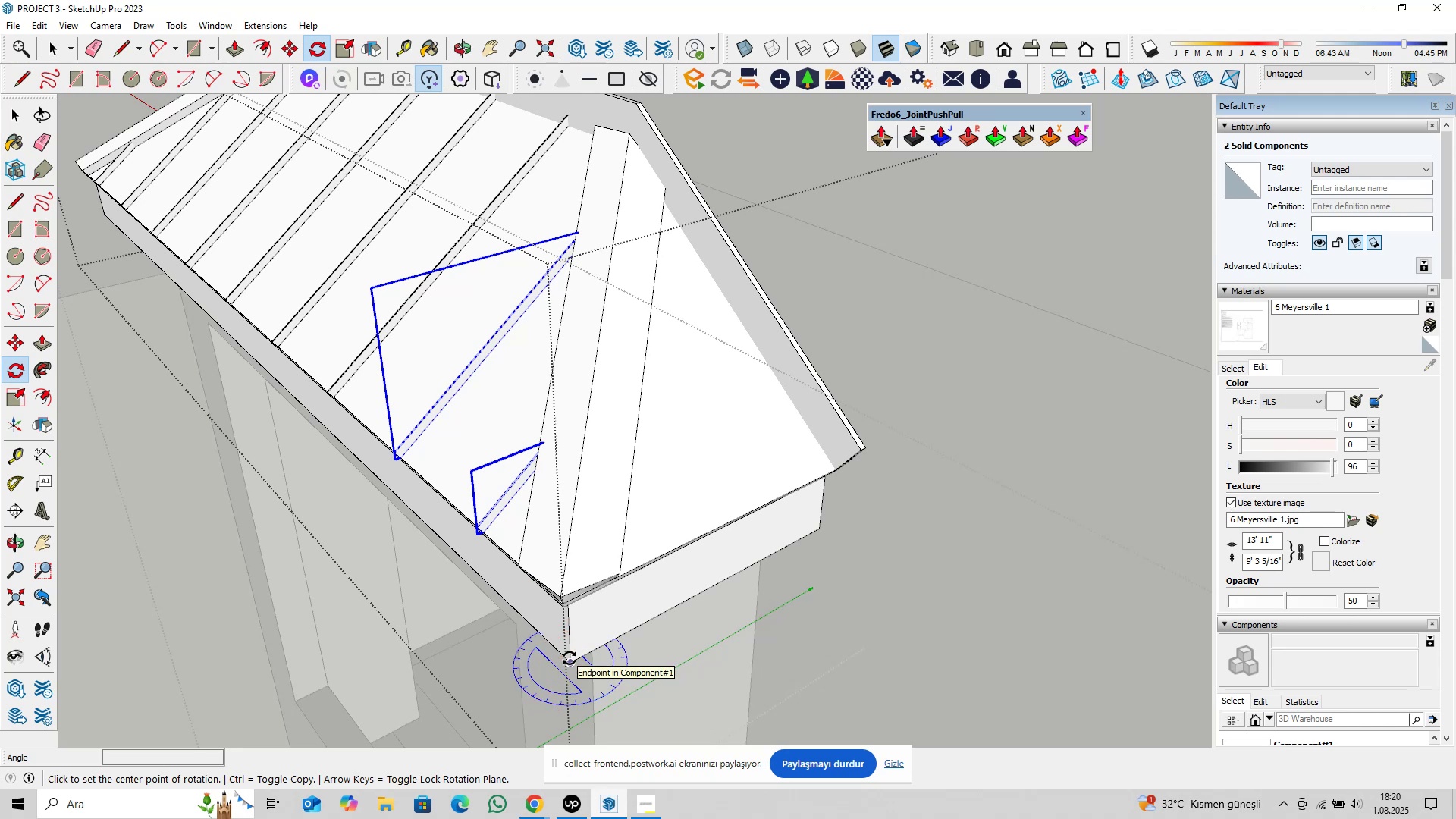 
left_click([570, 658])
 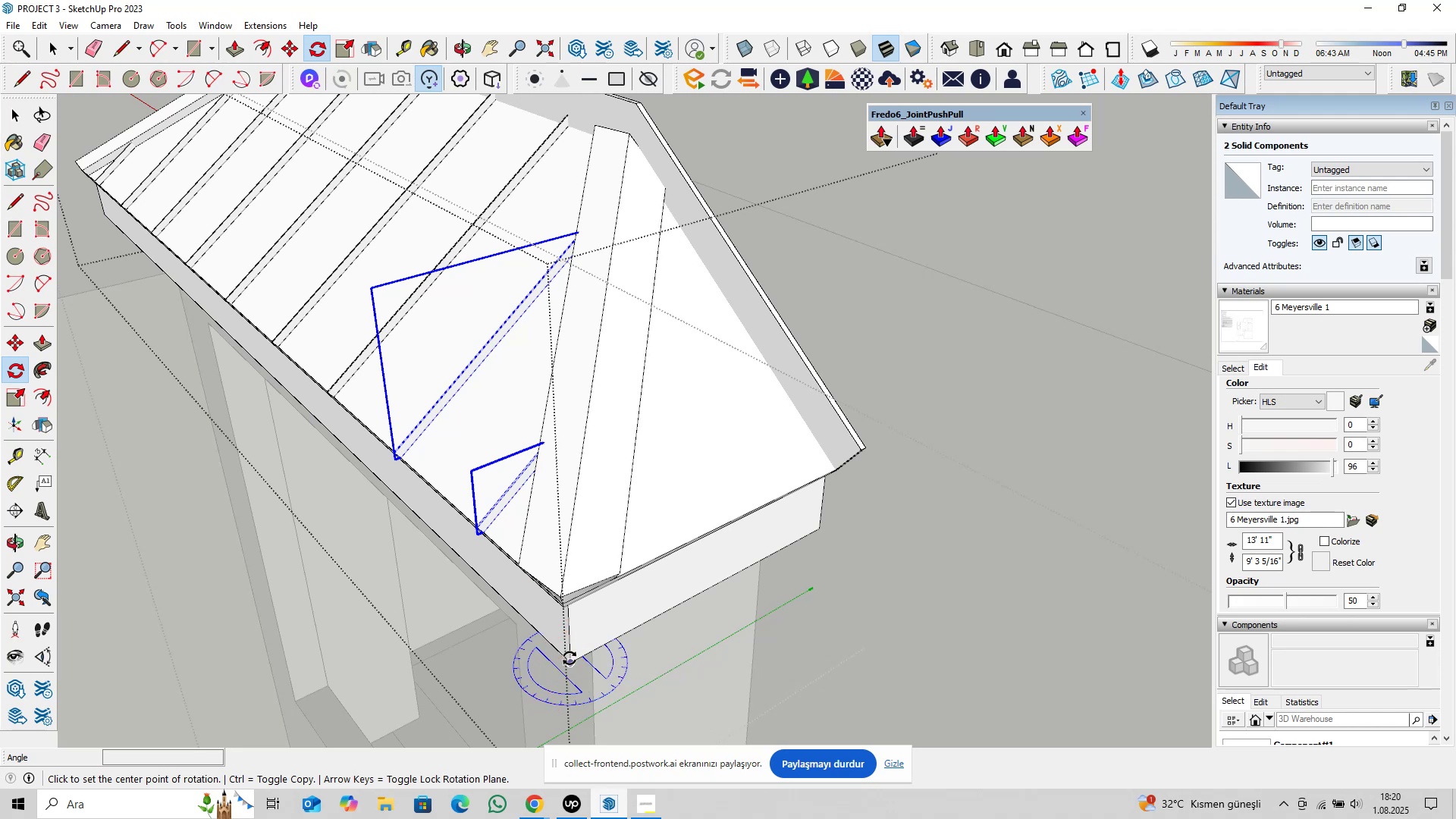 
key(Control+ControlLeft)
 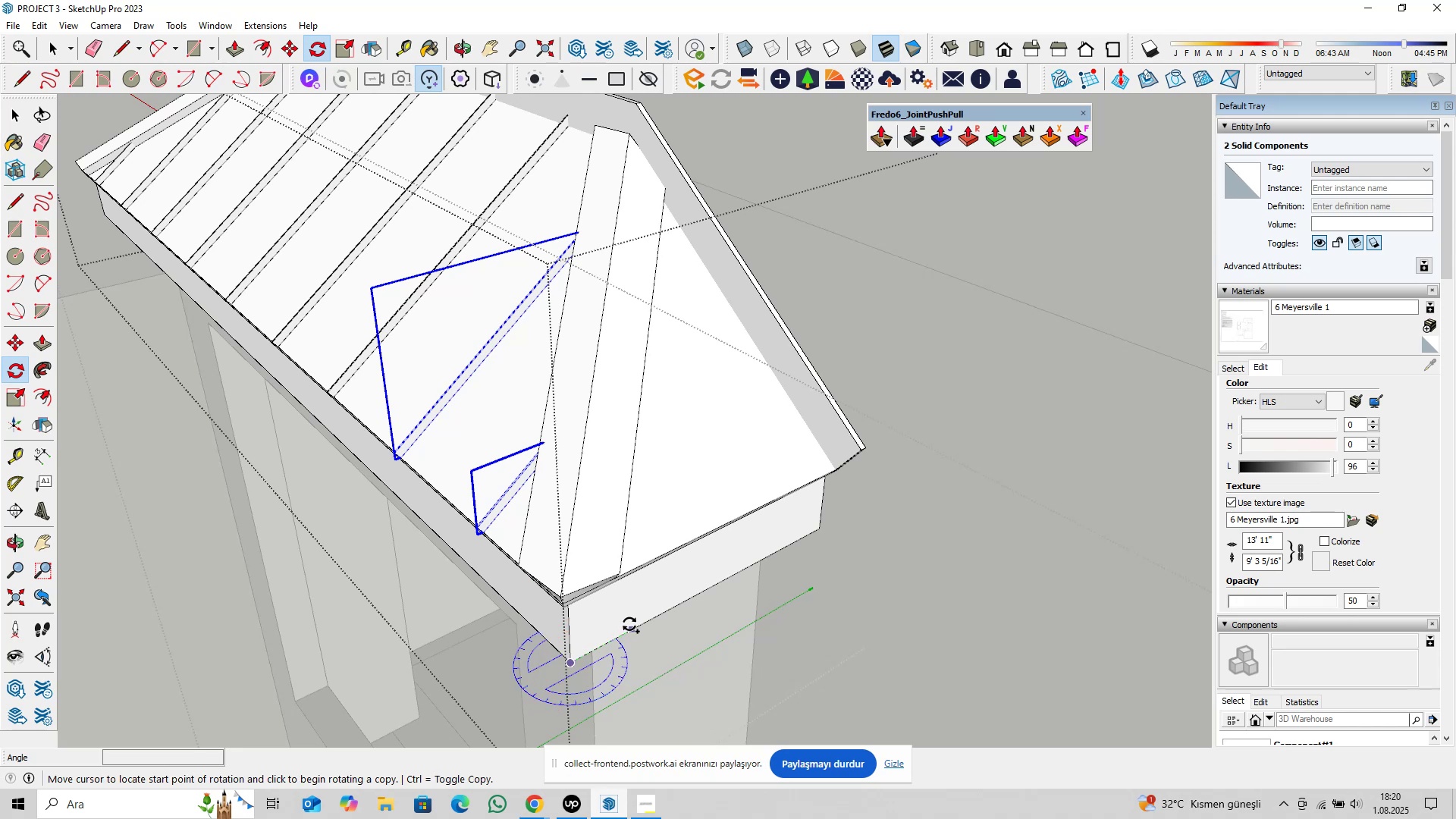 
left_click([629, 624])
 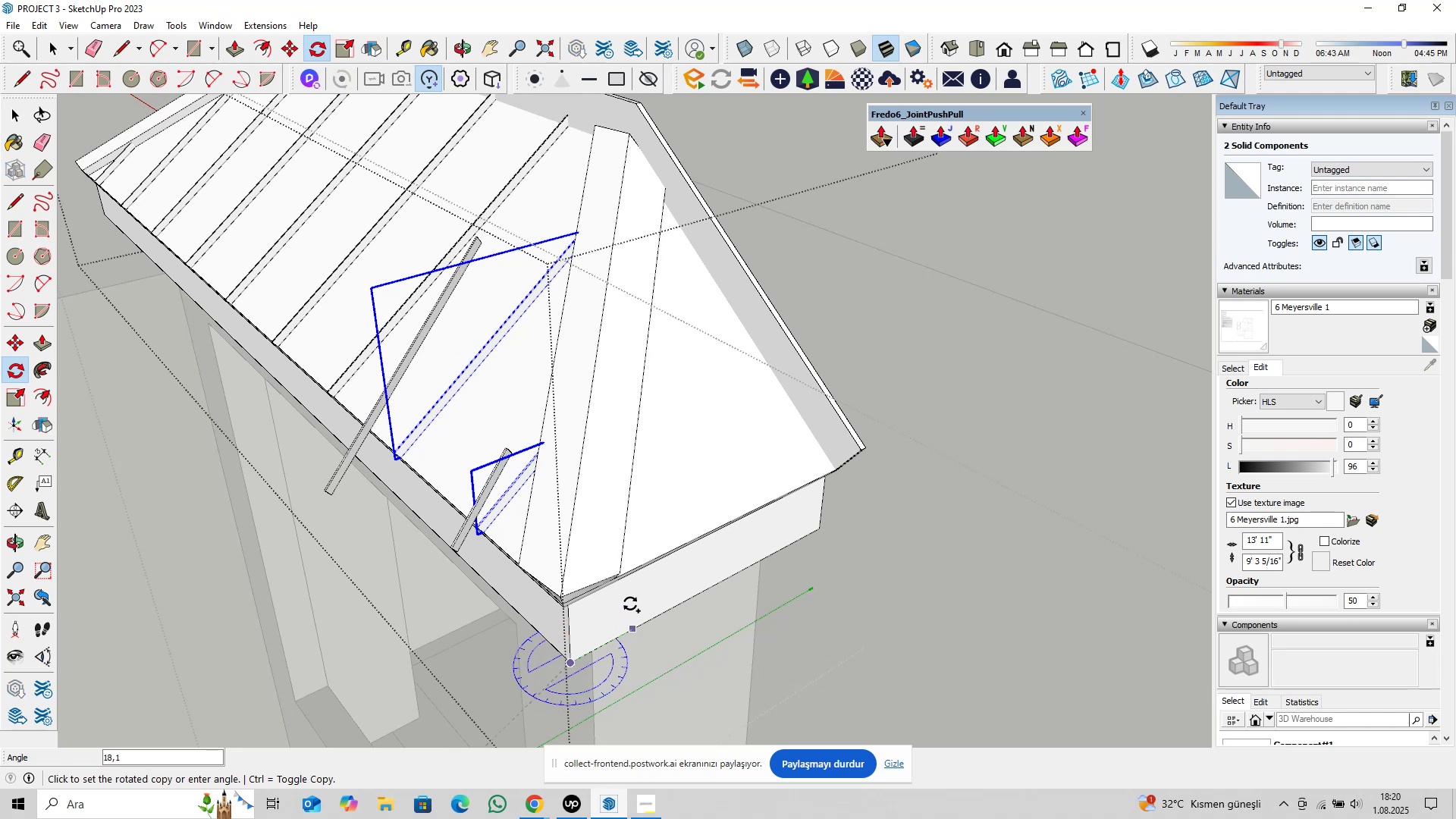 
type(90)
 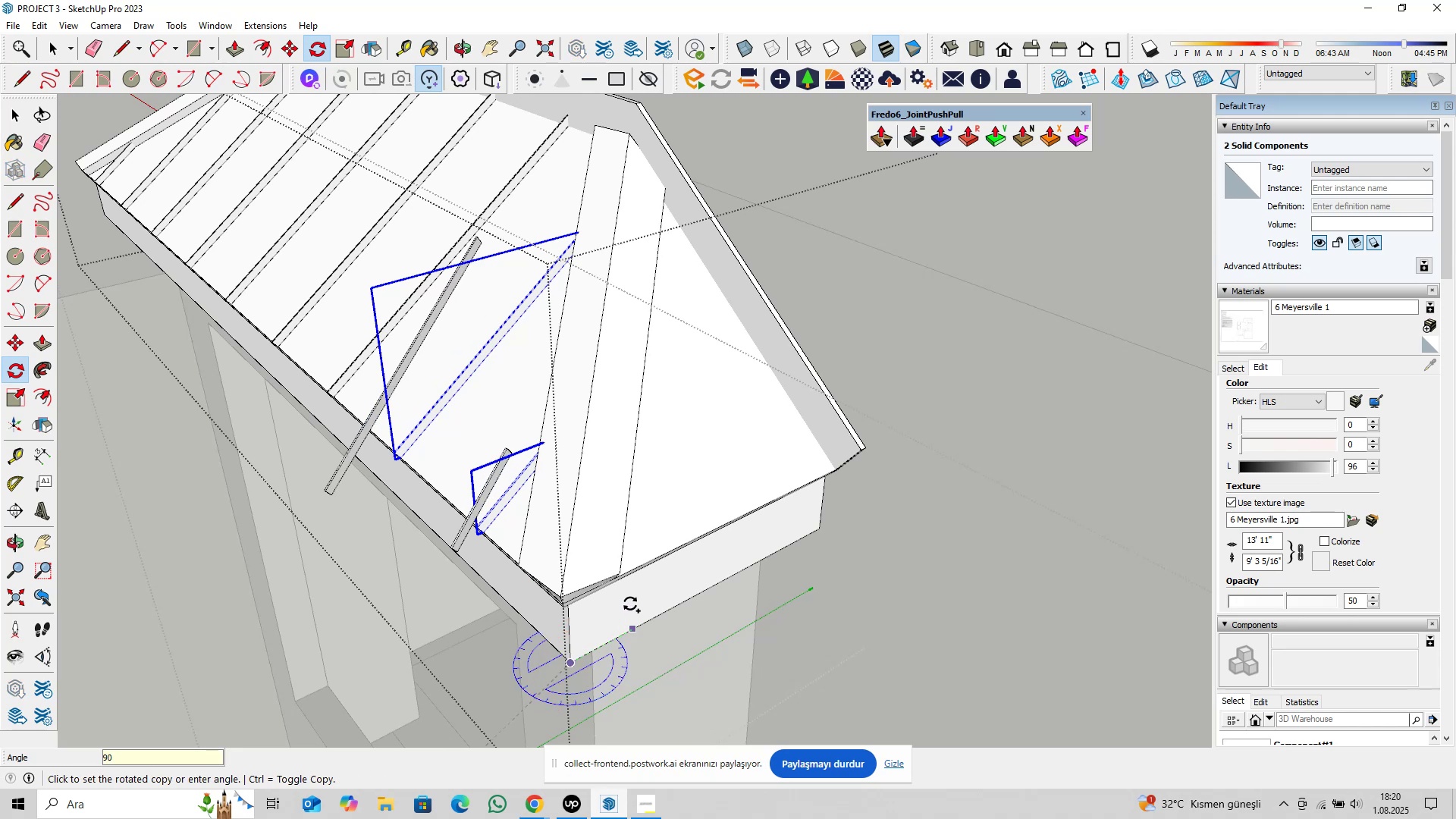 
key(Enter)
 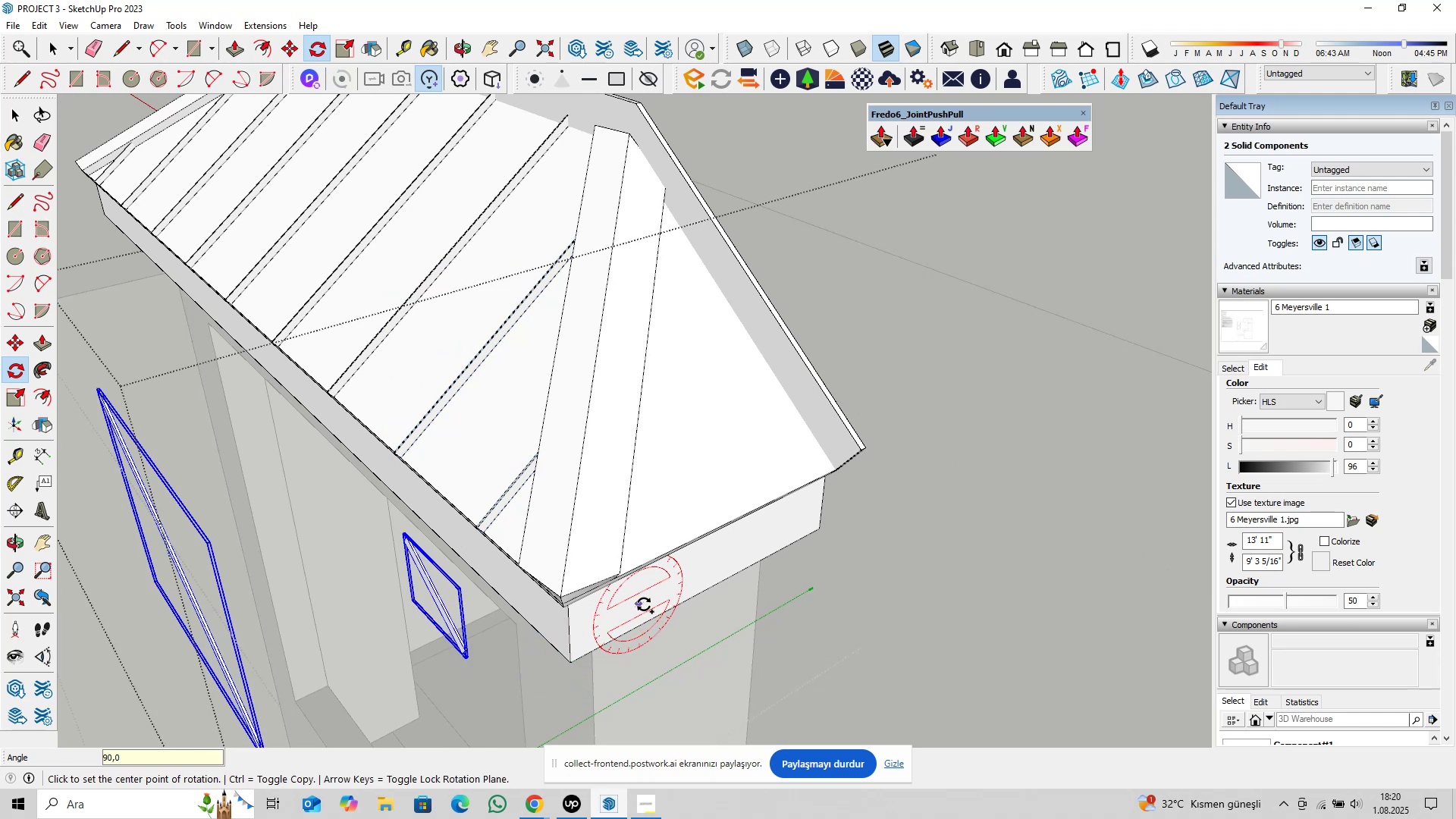 
scroll: coordinate [664, 599], scroll_direction: down, amount: 5.0
 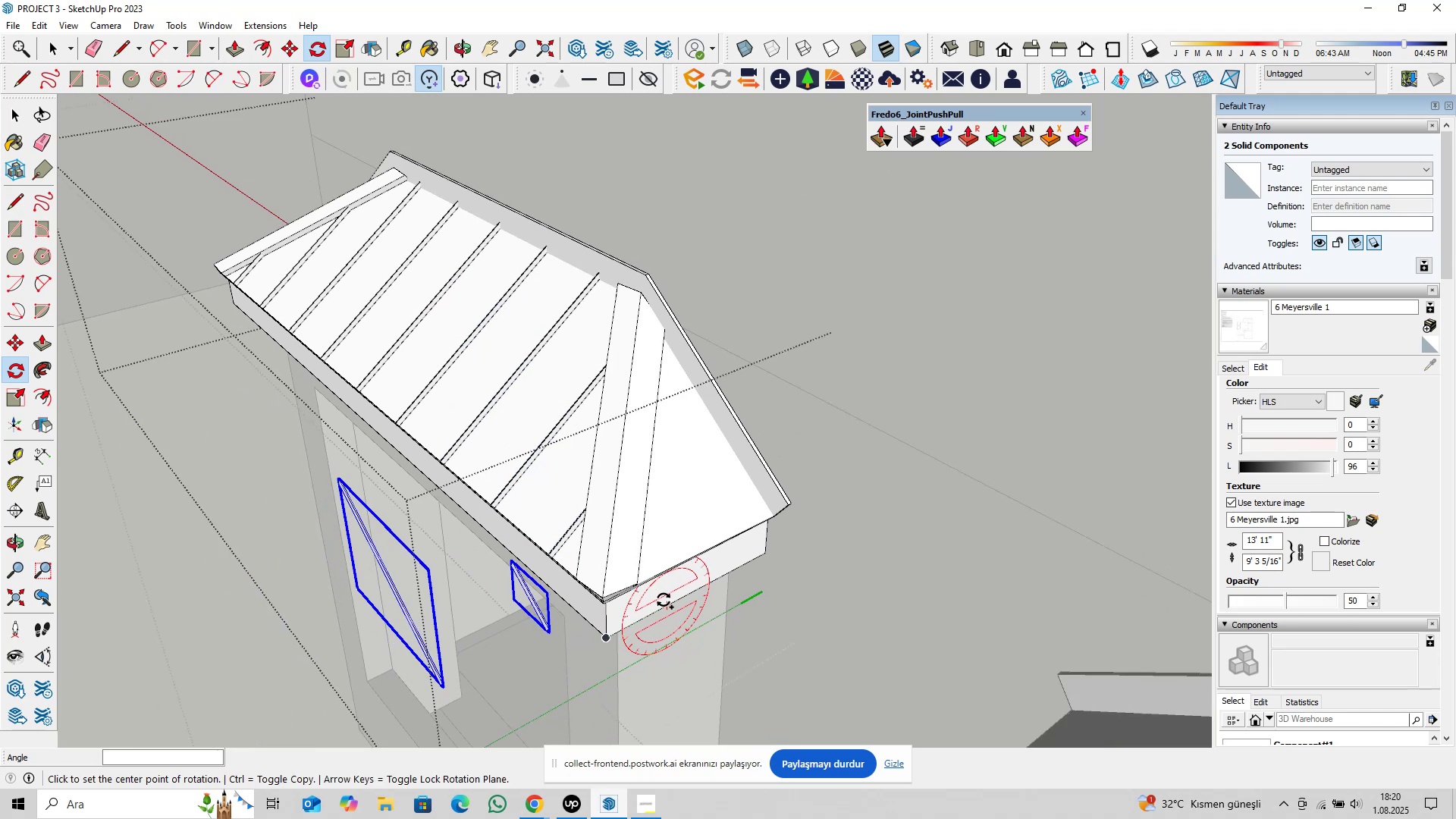 
key(Space)
 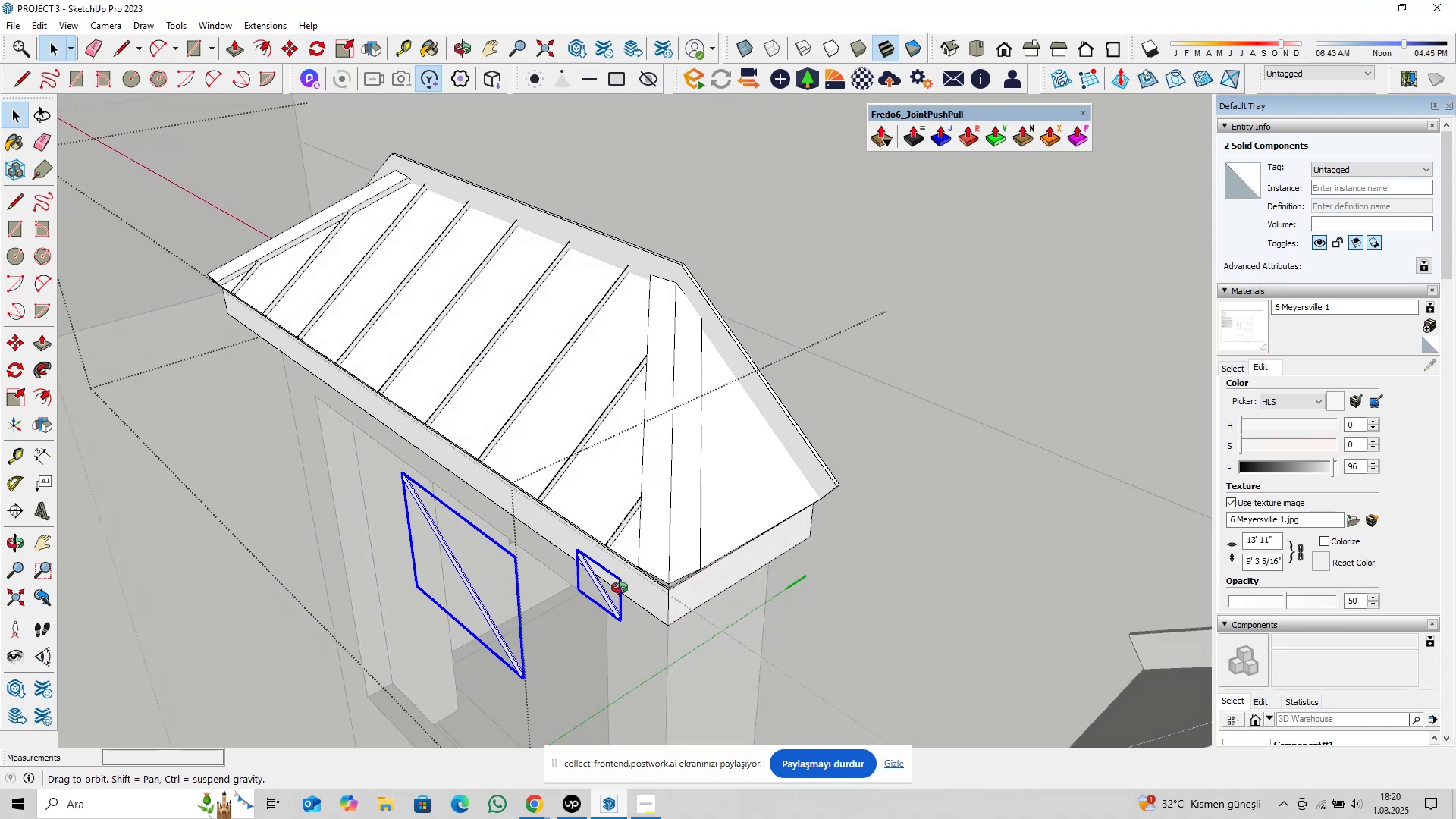 
hold_key(key=ShiftLeft, duration=0.34)
 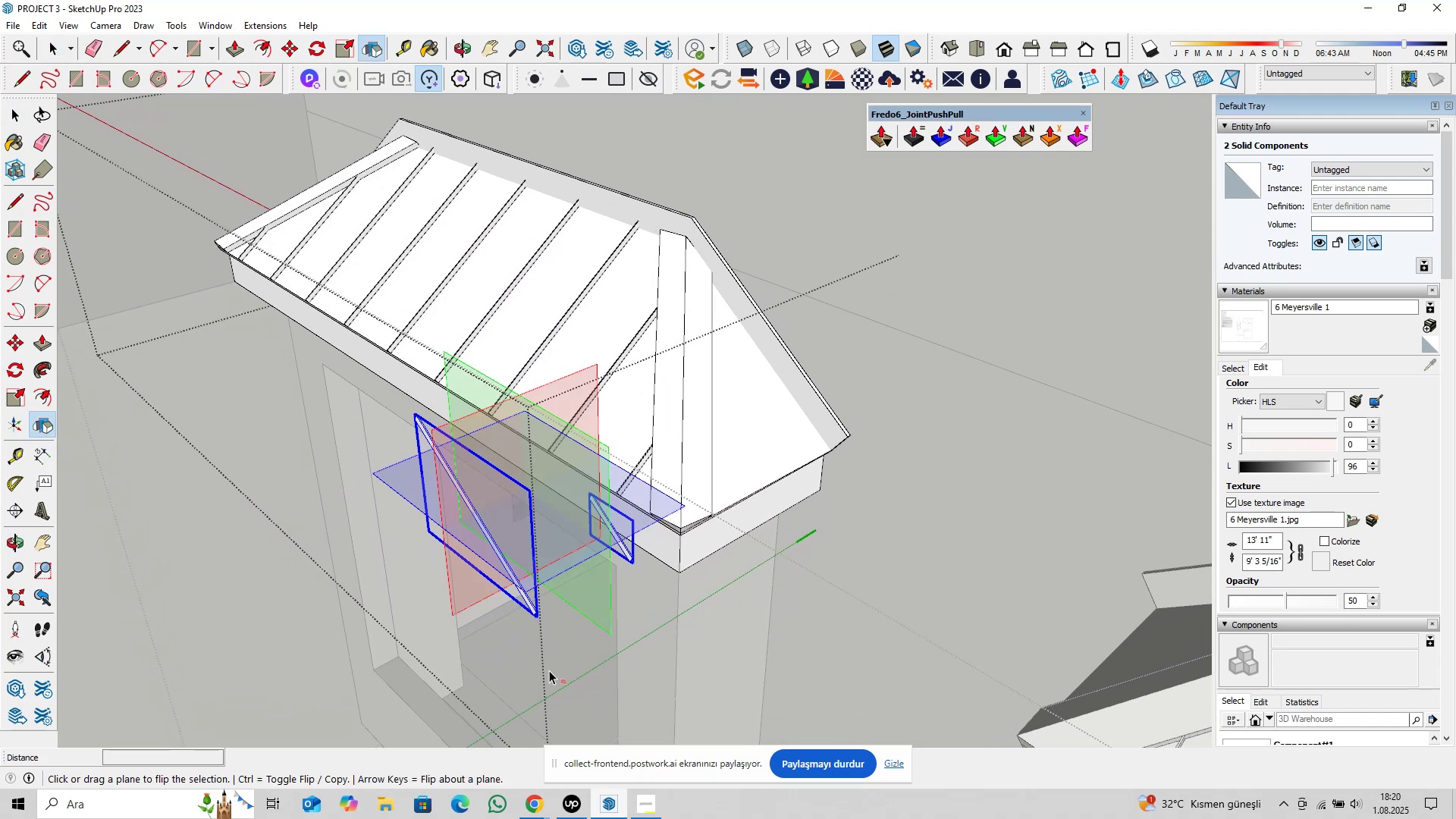 
left_click([603, 624])
 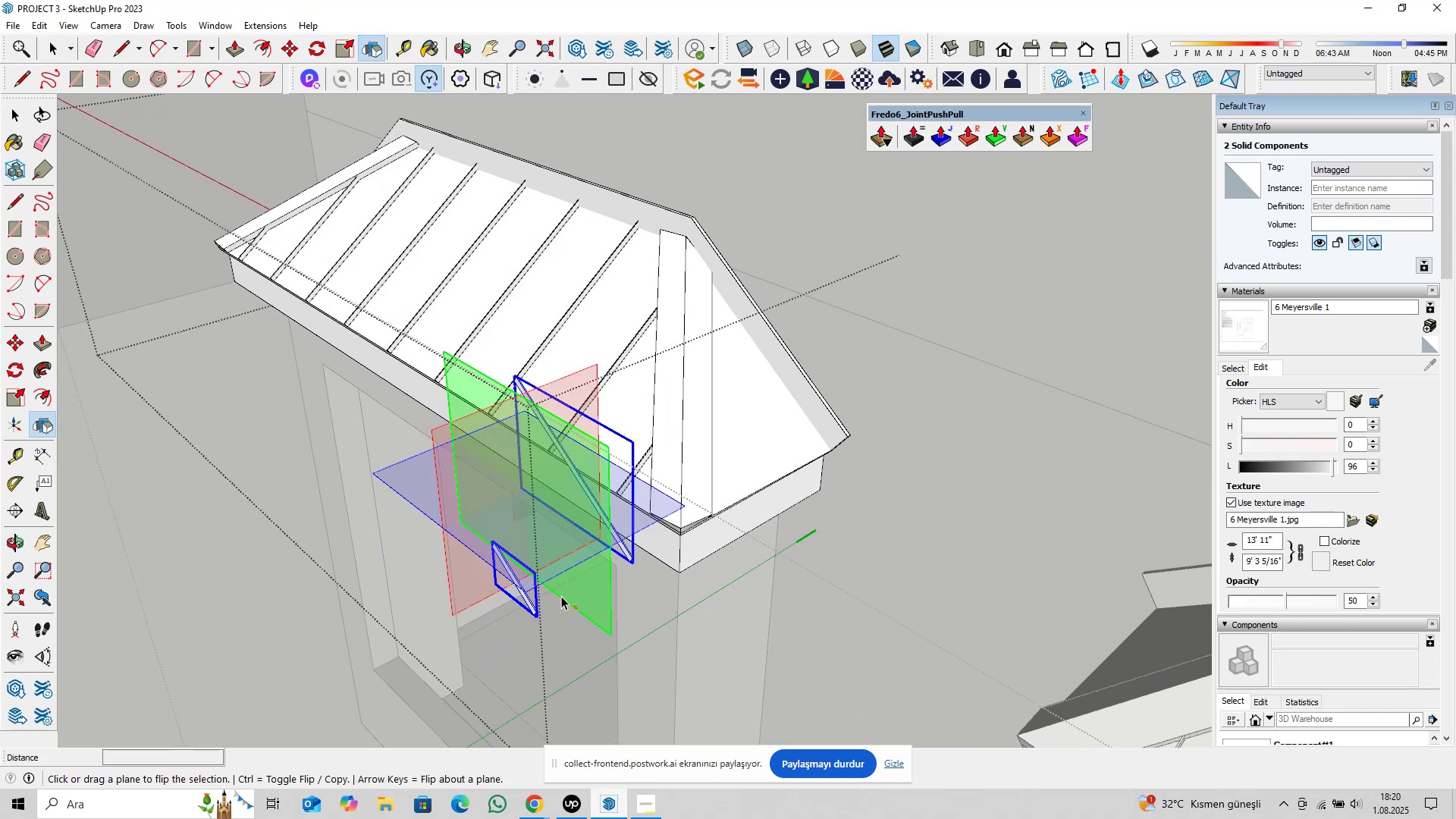 
type( pl)
 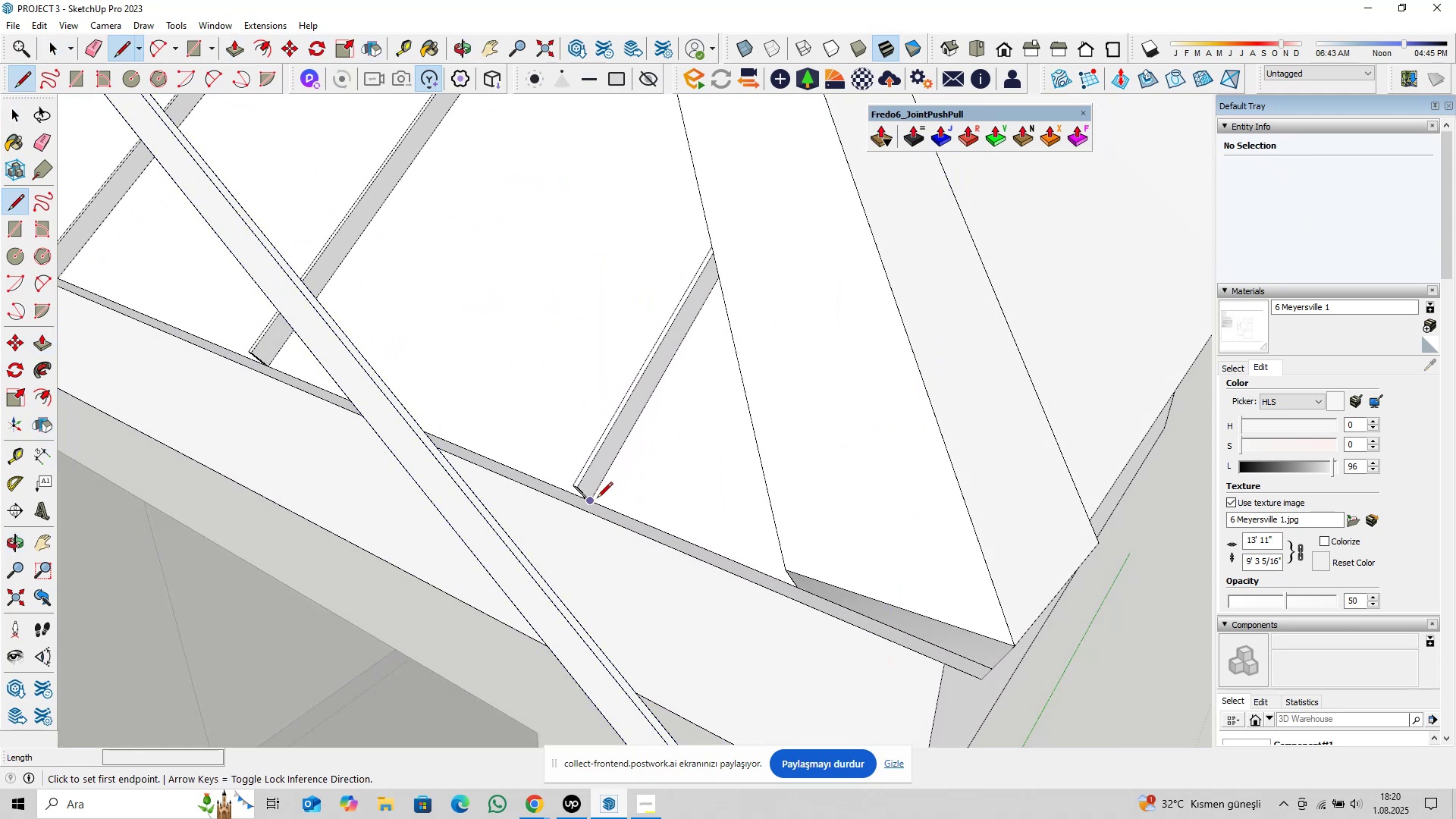 
scroll: coordinate [622, 503], scroll_direction: up, amount: 15.0
 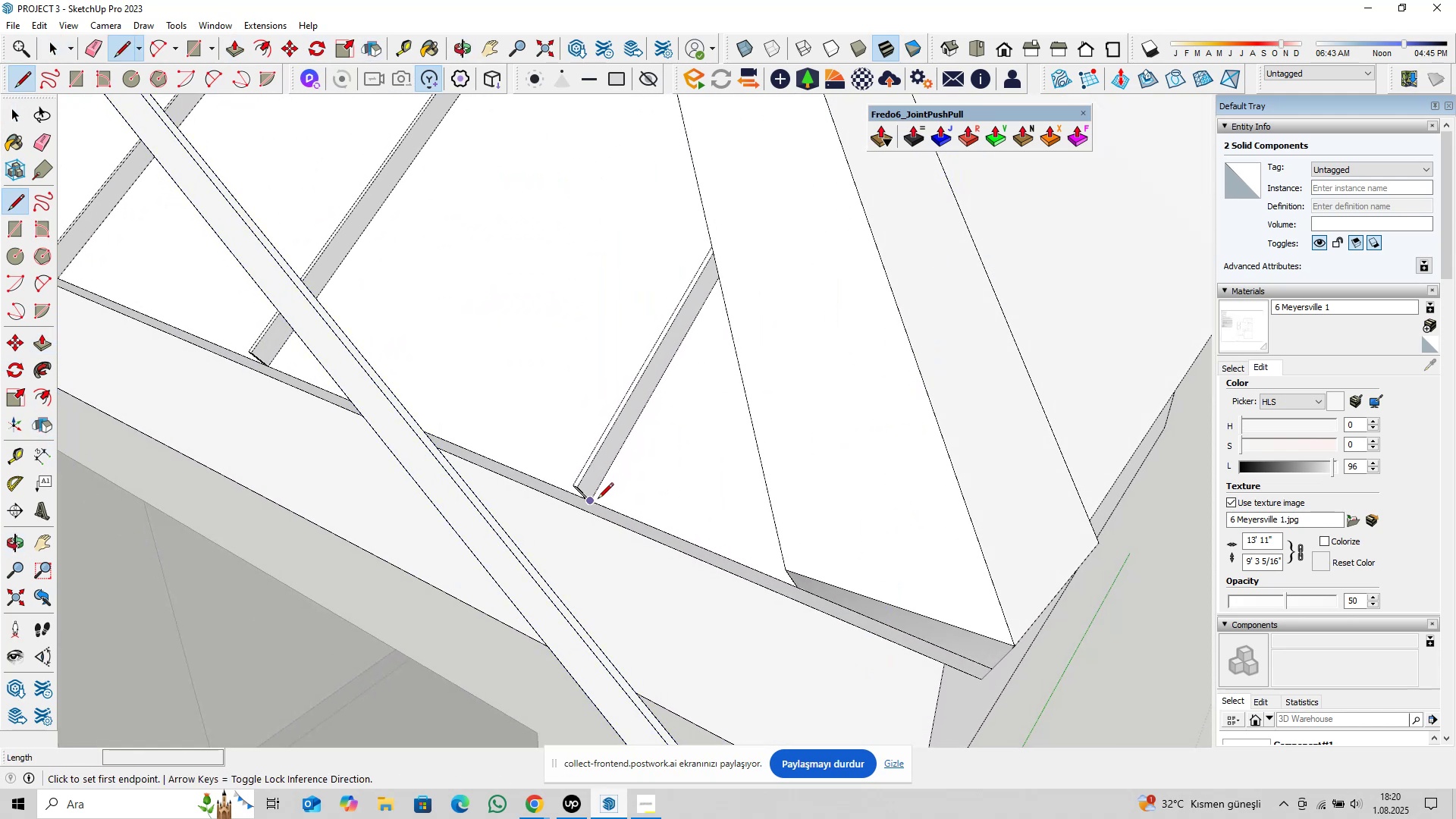 
left_click([597, 499])
 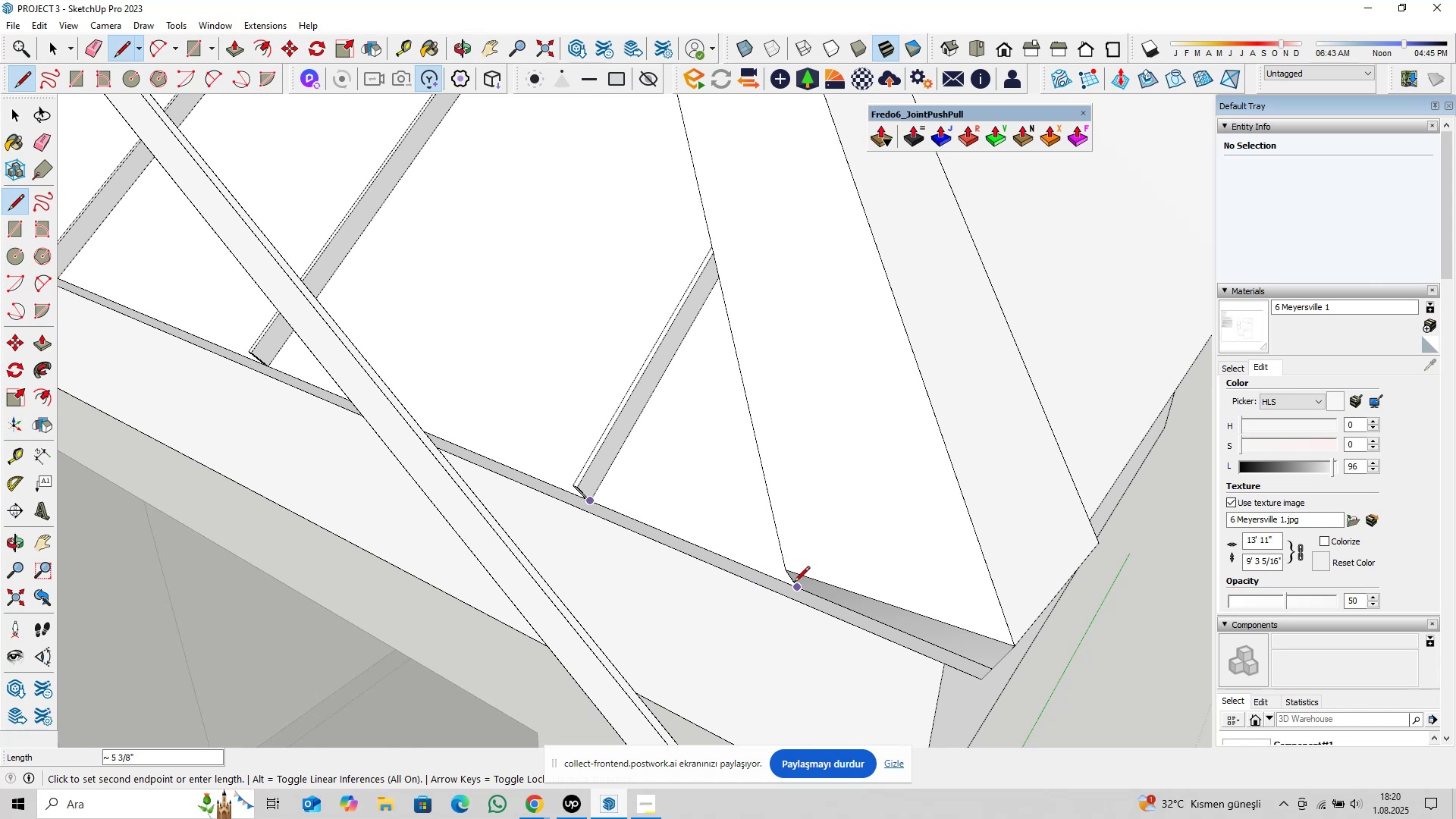 
key(Space)
 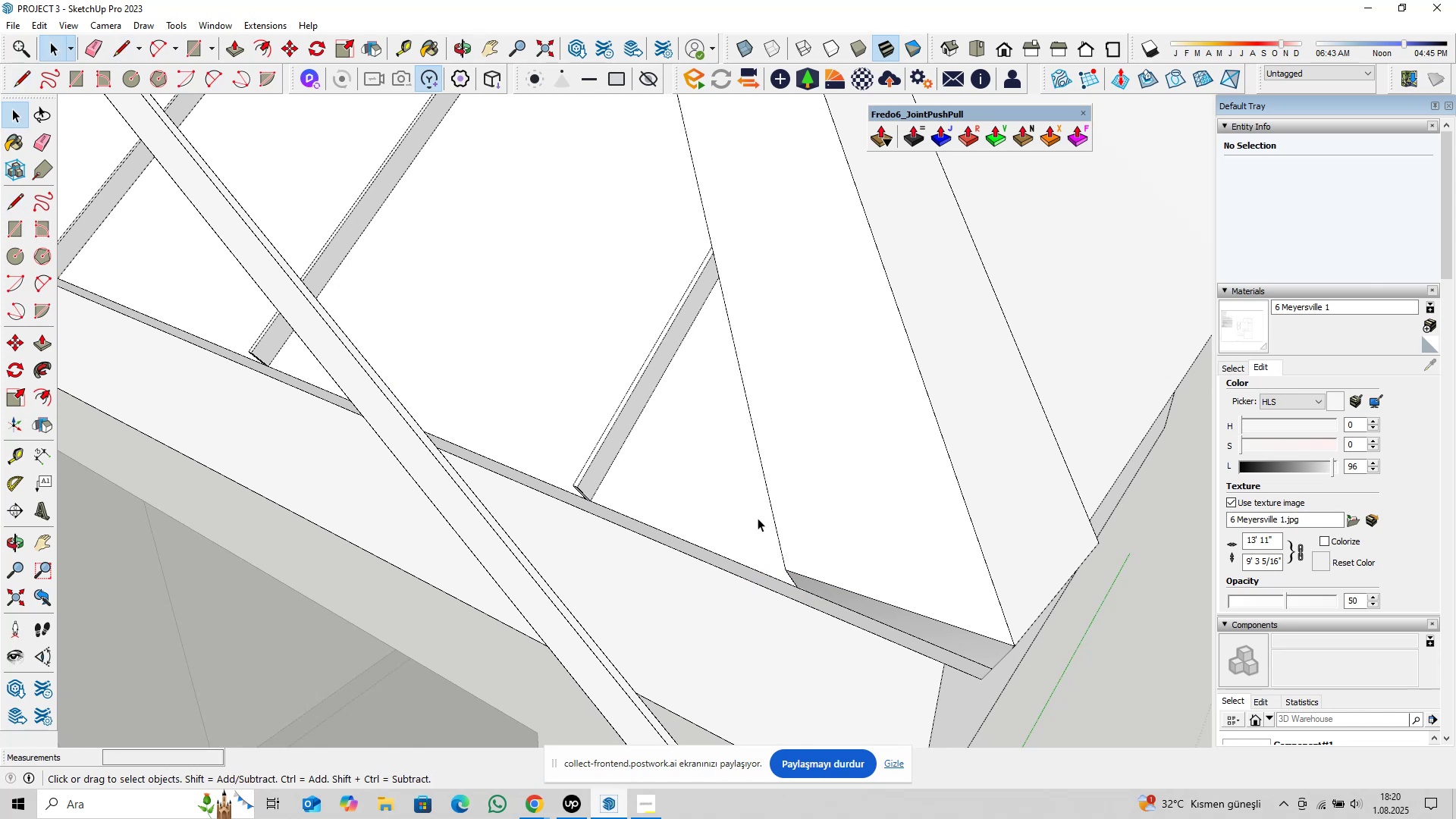 
scroll: coordinate [689, 496], scroll_direction: down, amount: 11.0
 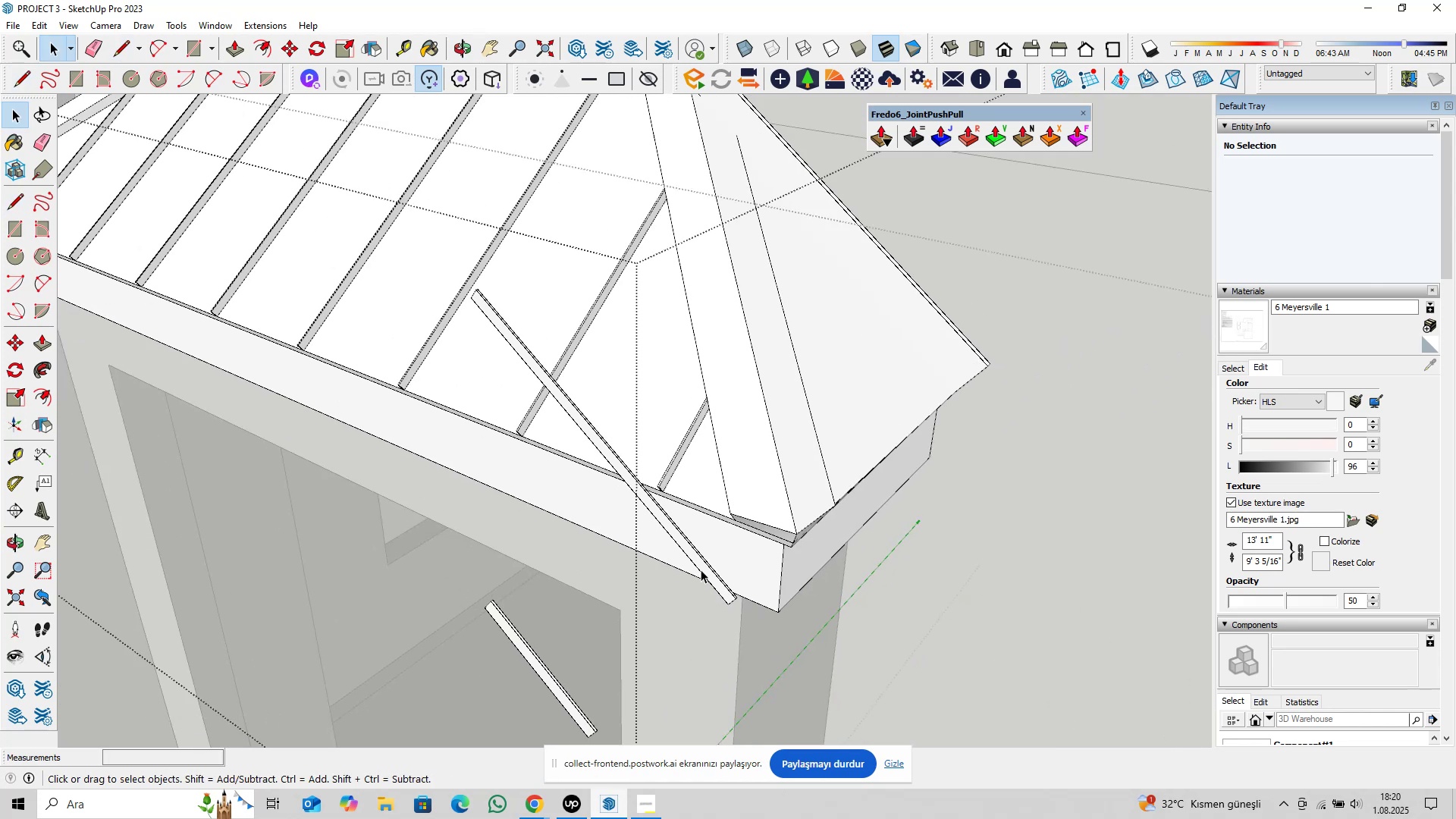 
left_click([704, 569])
 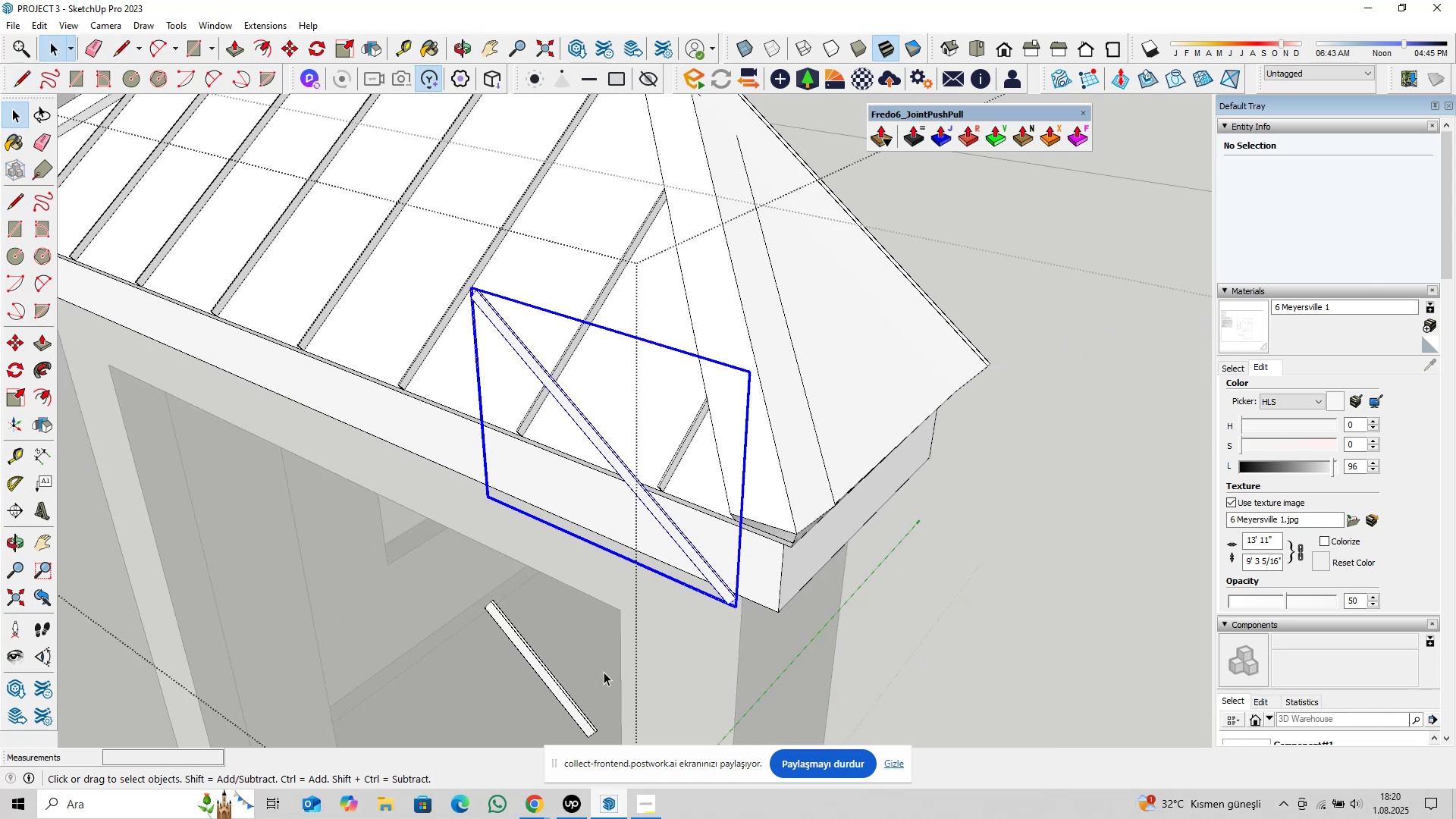 
hold_key(key=ControlLeft, duration=0.36)
left_click([566, 706])
 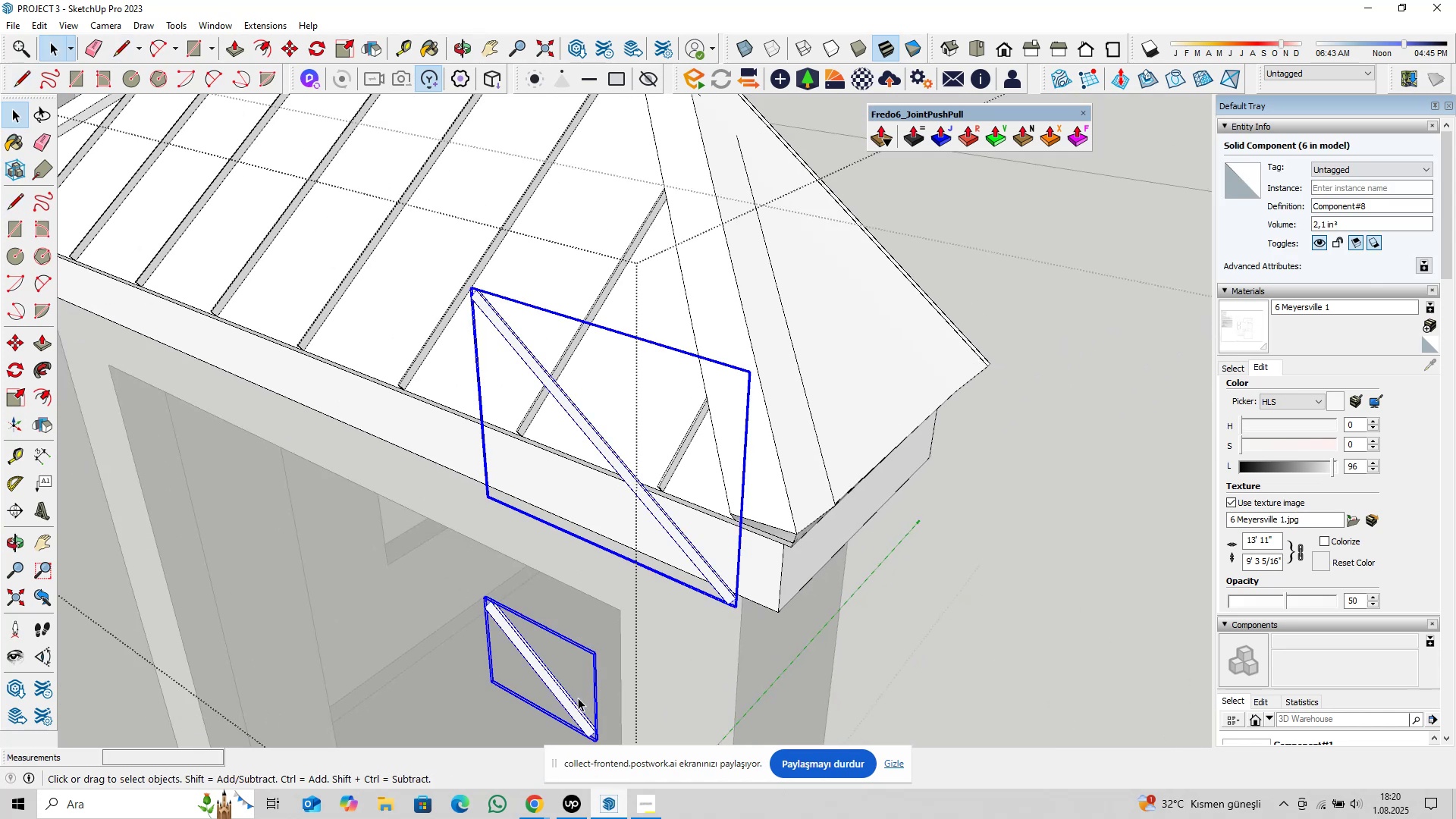 
key(Shift+ShiftLeft)
 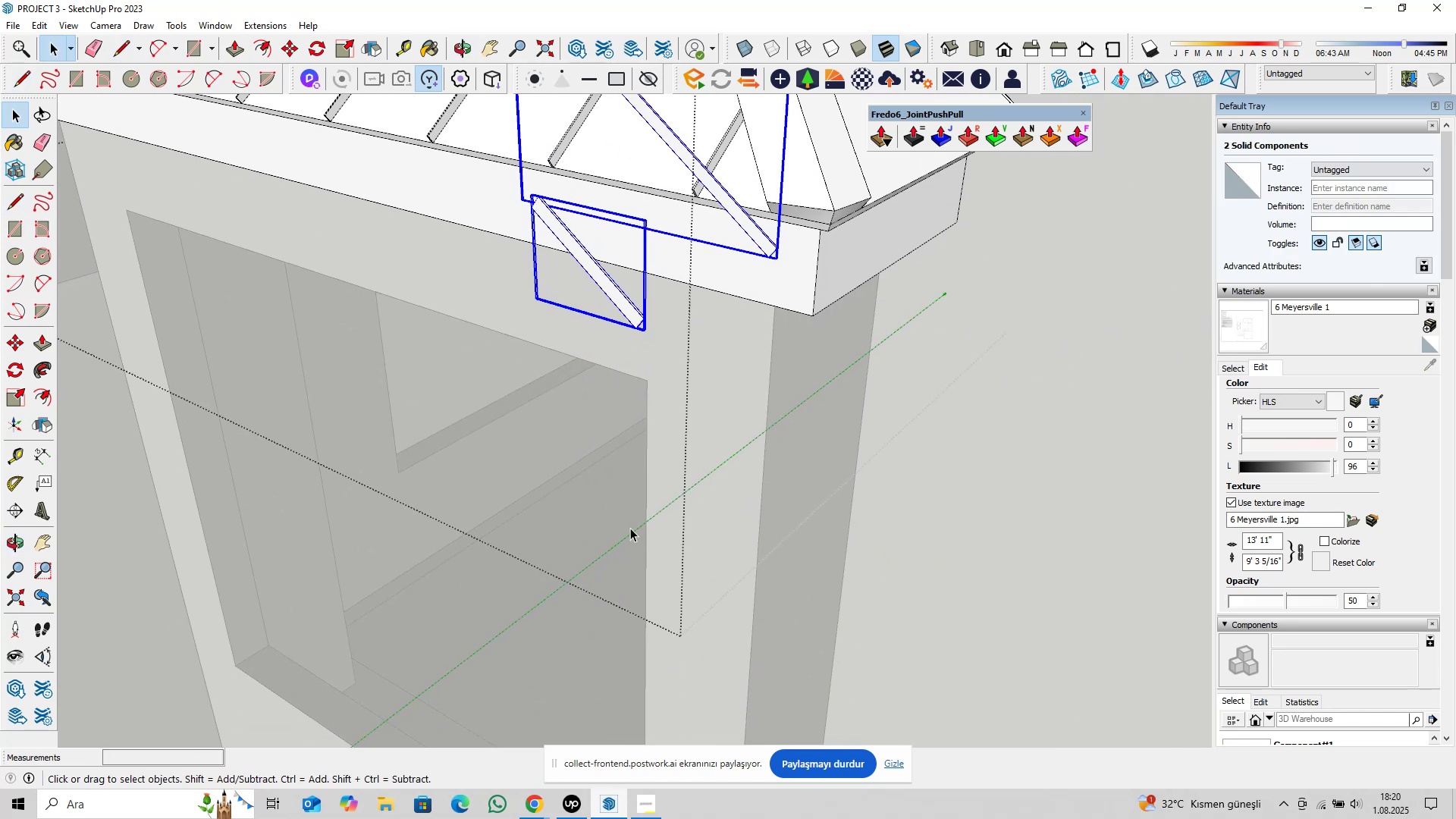 
hold_key(key=ShiftLeft, duration=0.34)
 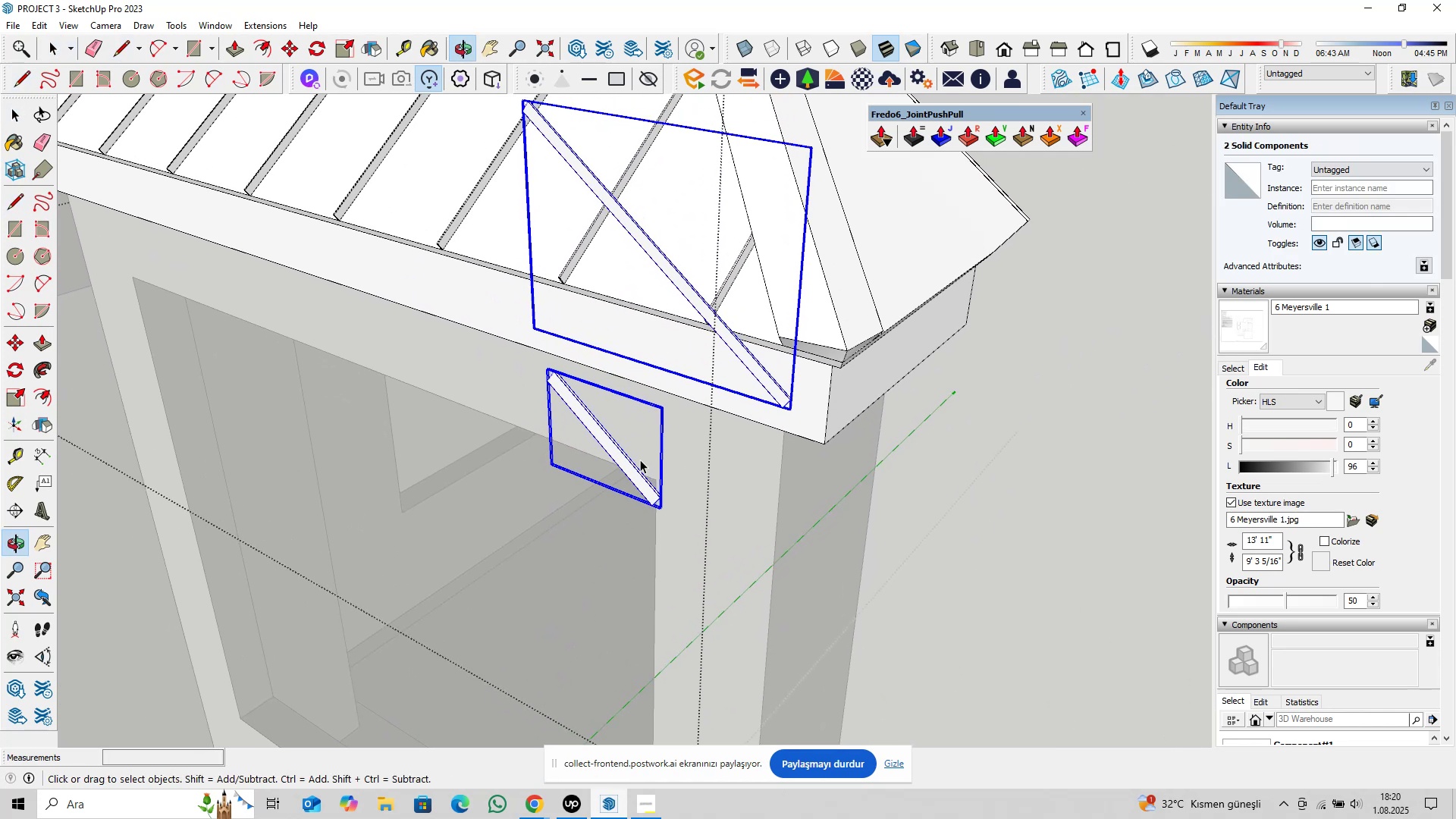 
scroll: coordinate [631, 492], scroll_direction: up, amount: 8.0
 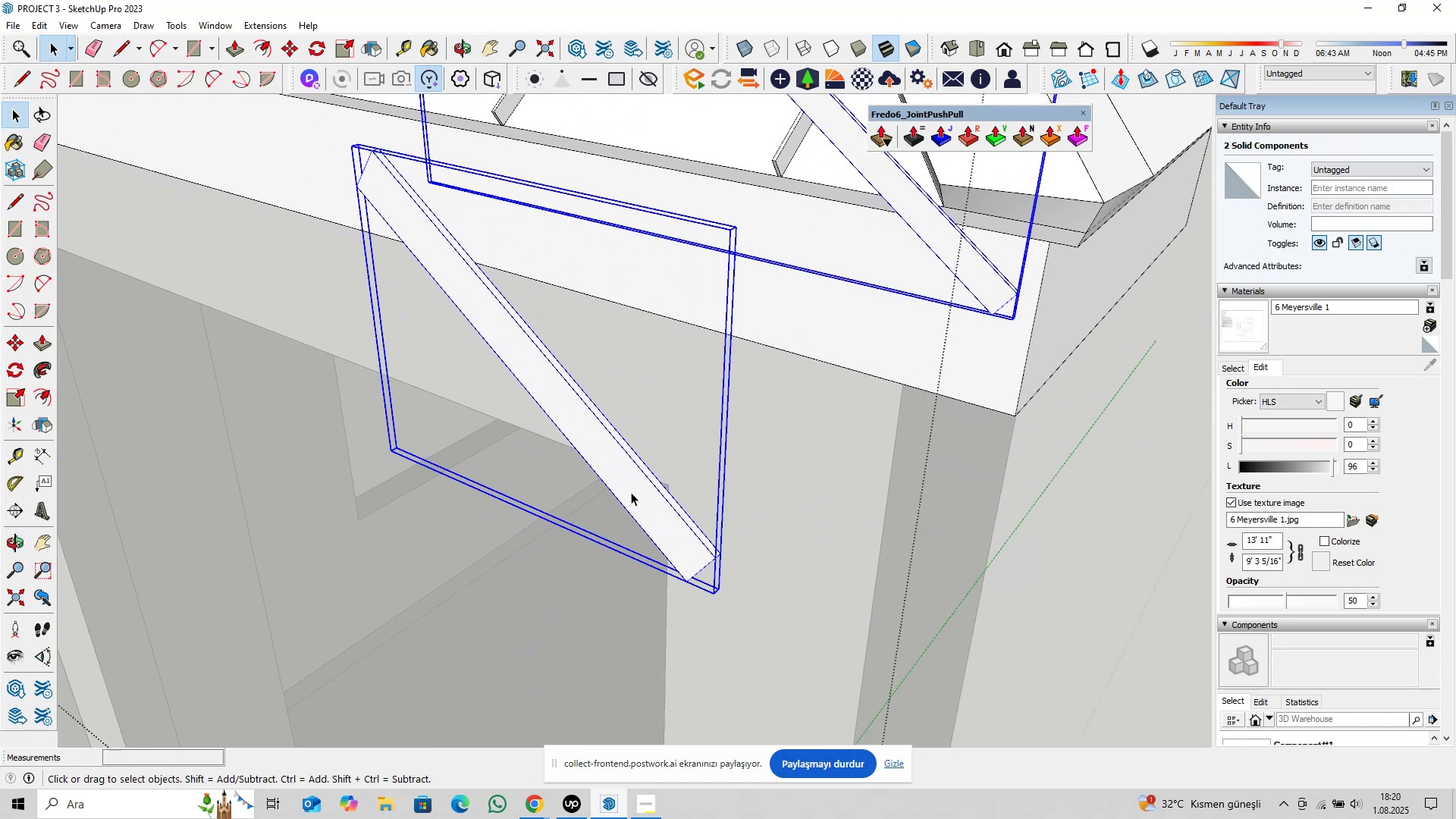 
key(M)
 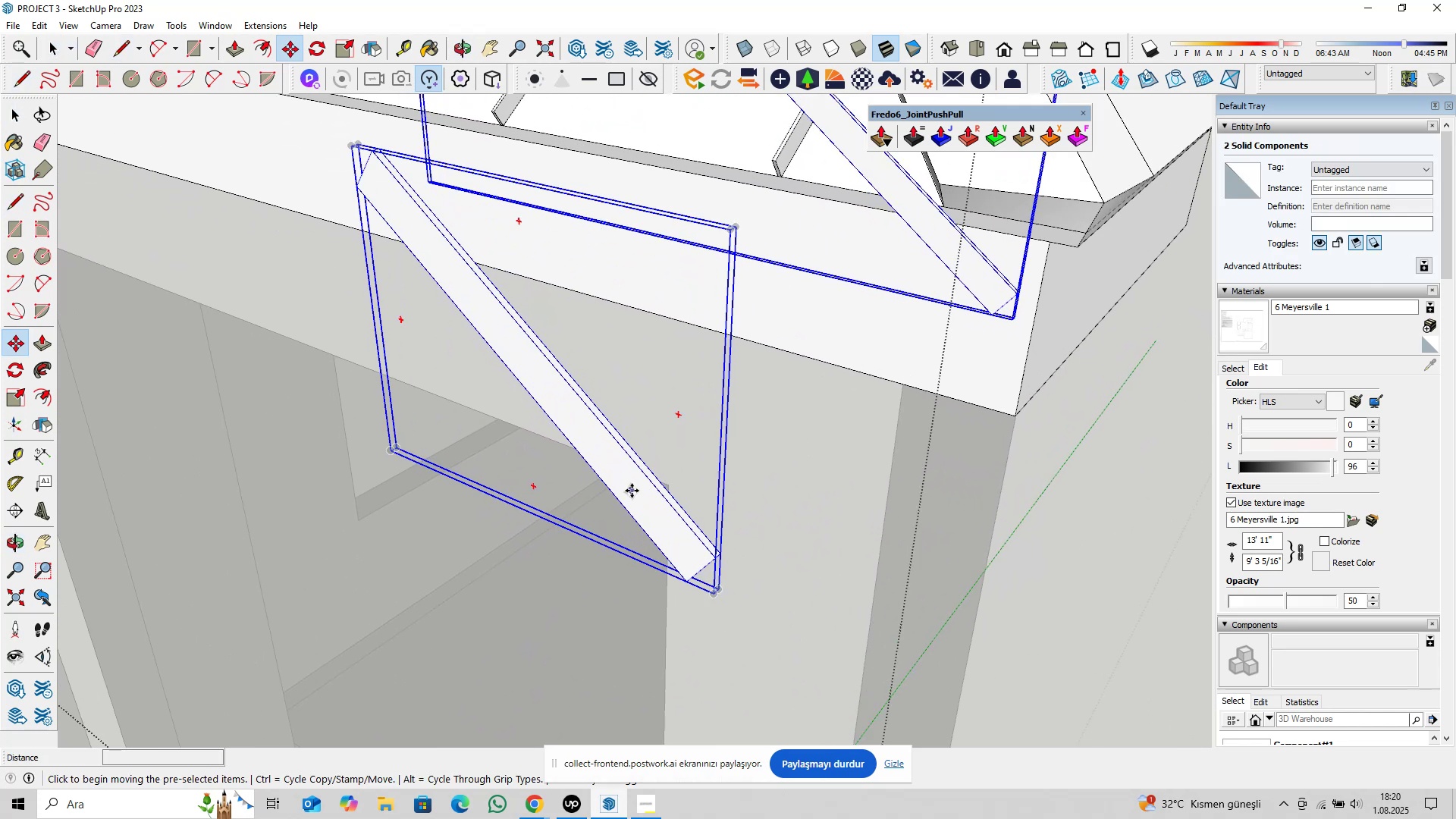 
left_click([632, 491])
 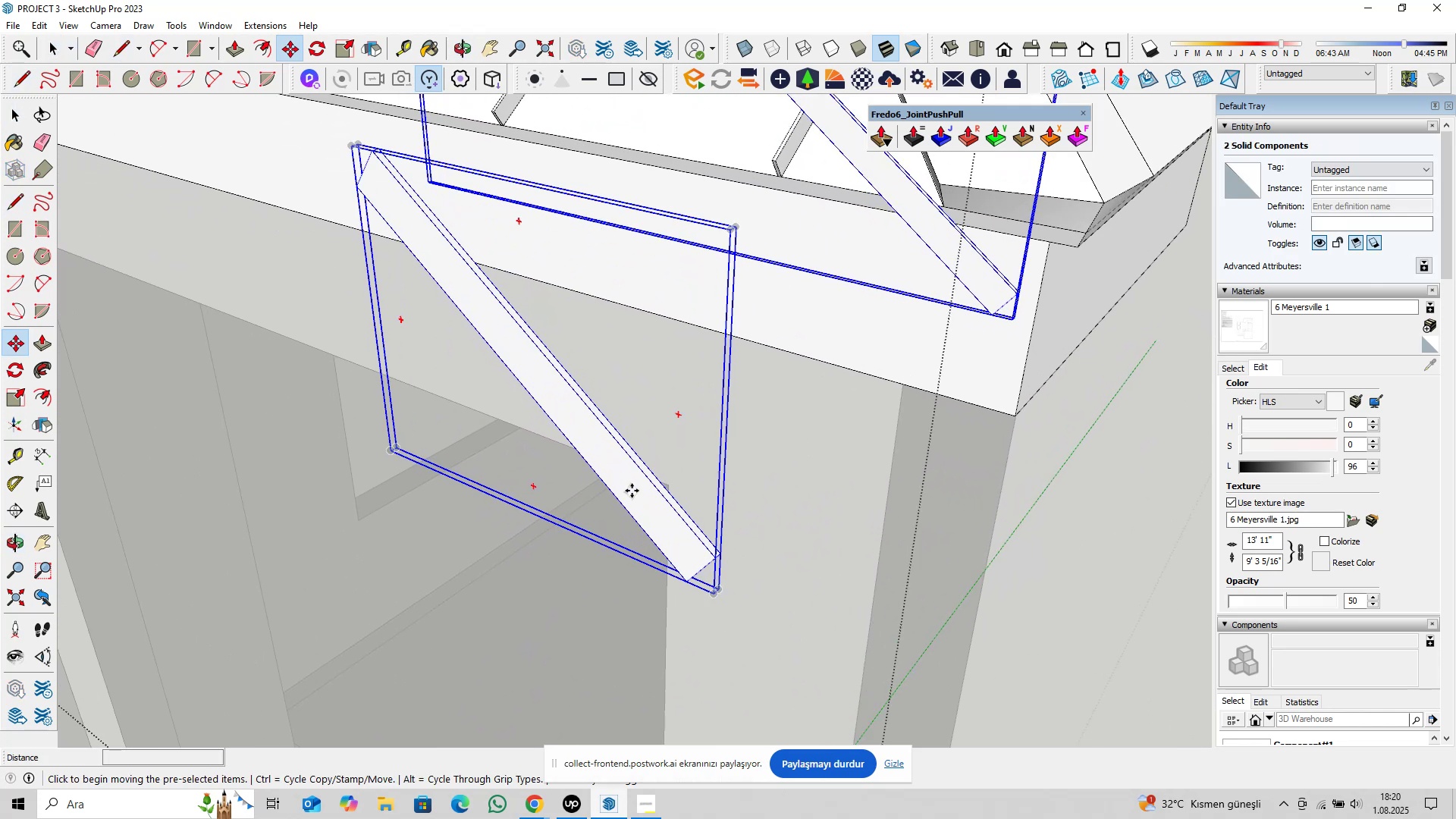 
key(ArrowLeft)
 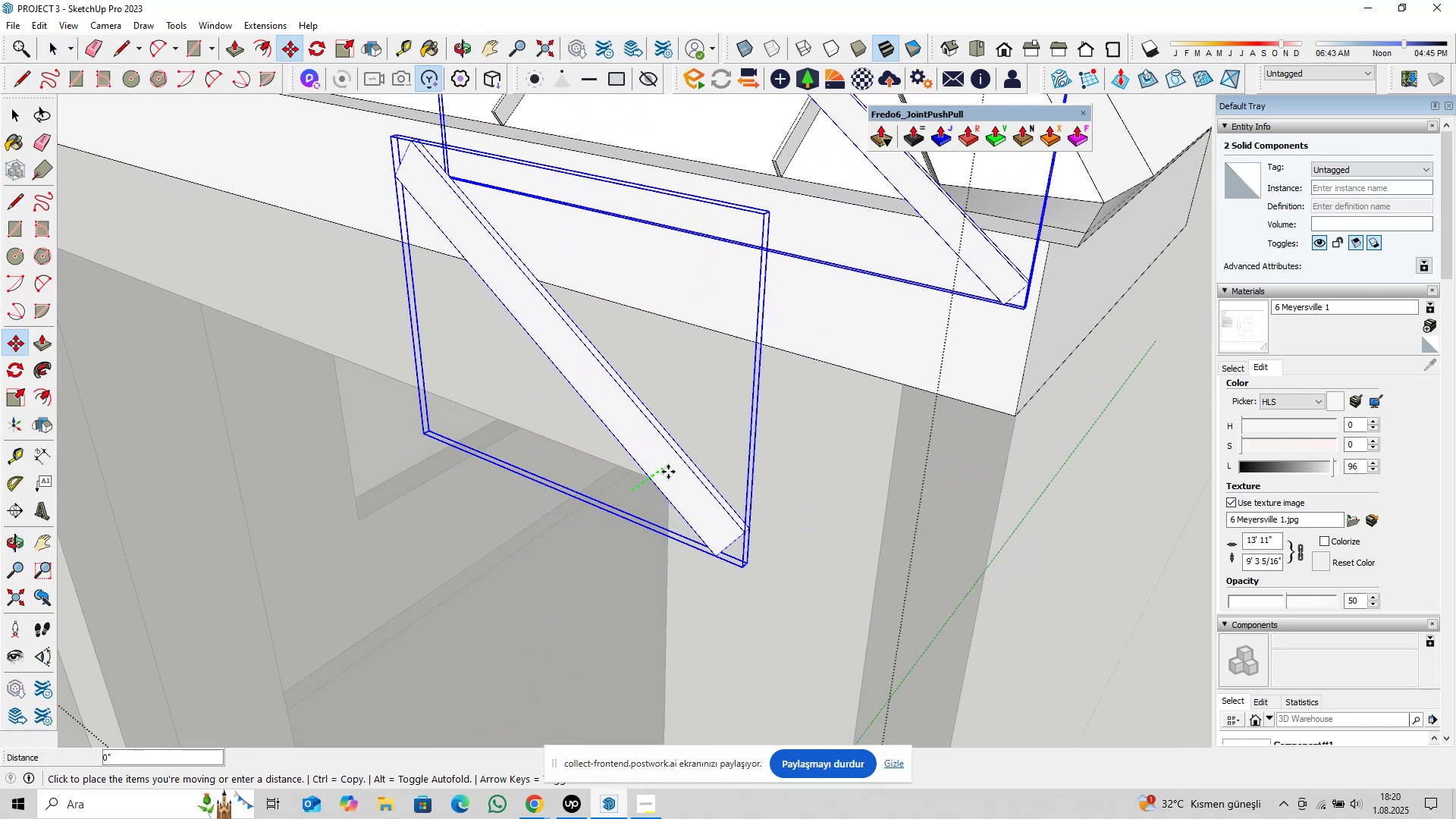 
scroll: coordinate [886, 329], scroll_direction: down, amount: 10.0
 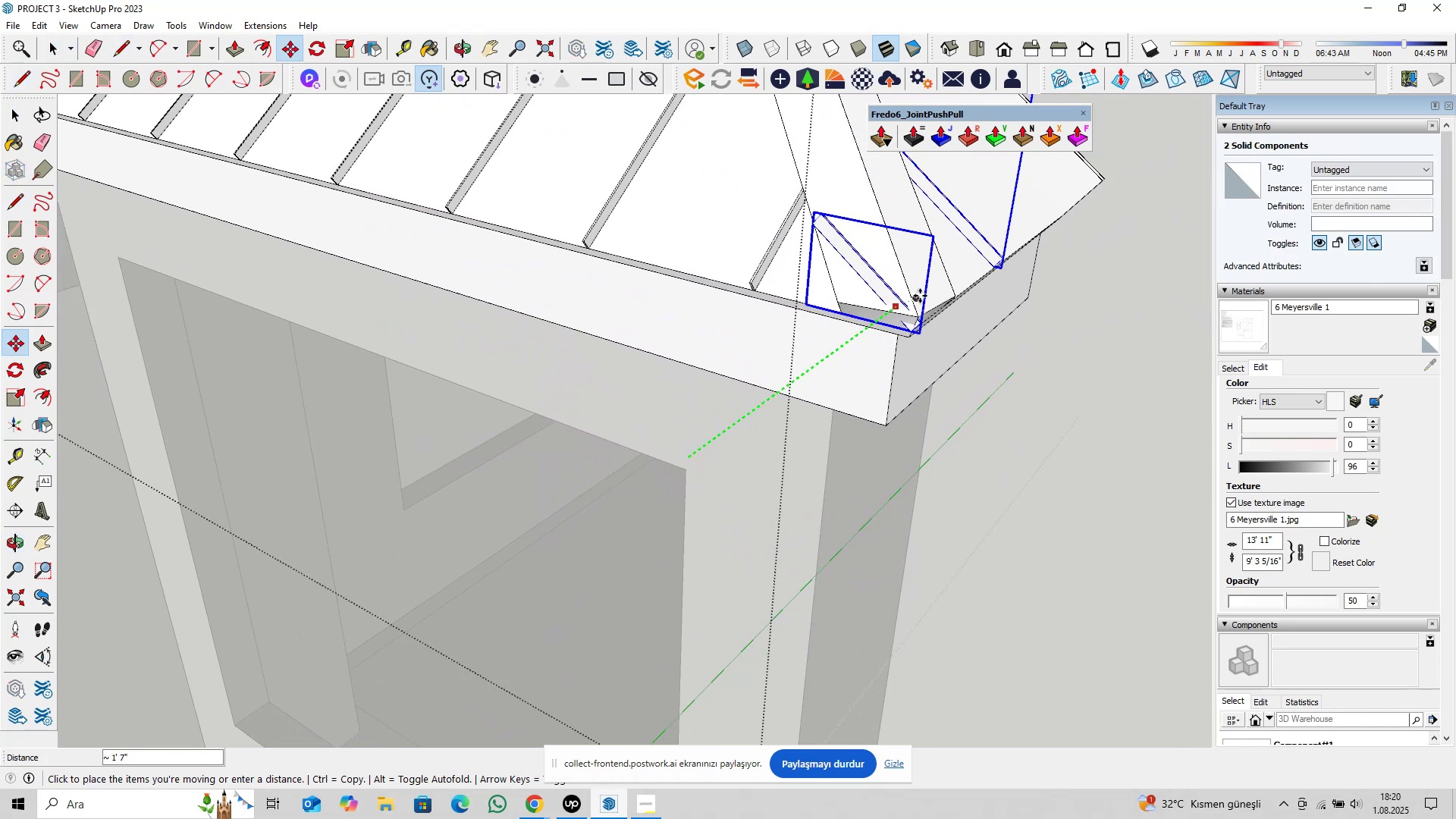 
key(Shift+ShiftLeft)
 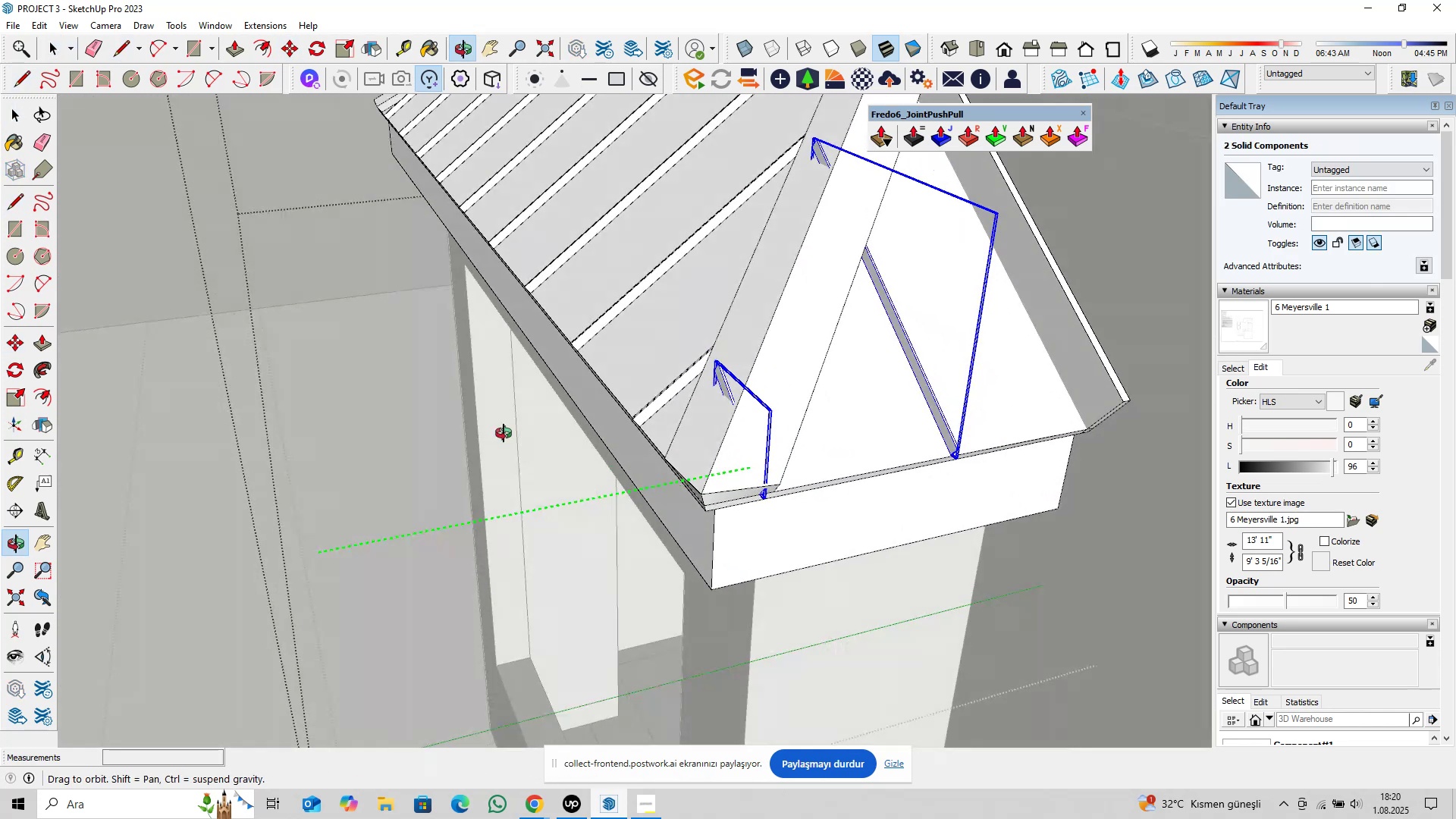 
scroll: coordinate [763, 517], scroll_direction: up, amount: 12.0
 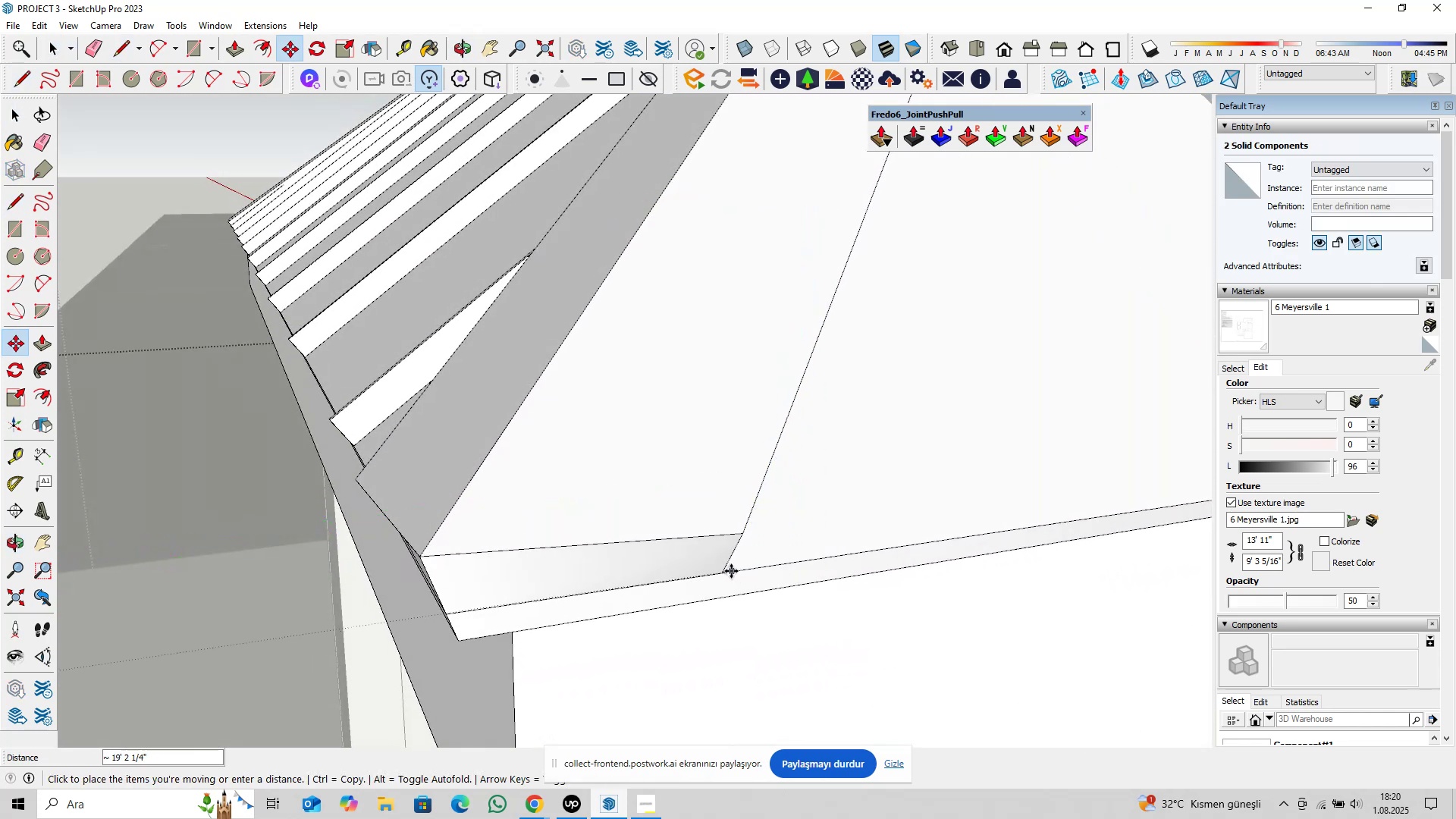 
left_click([723, 573])
 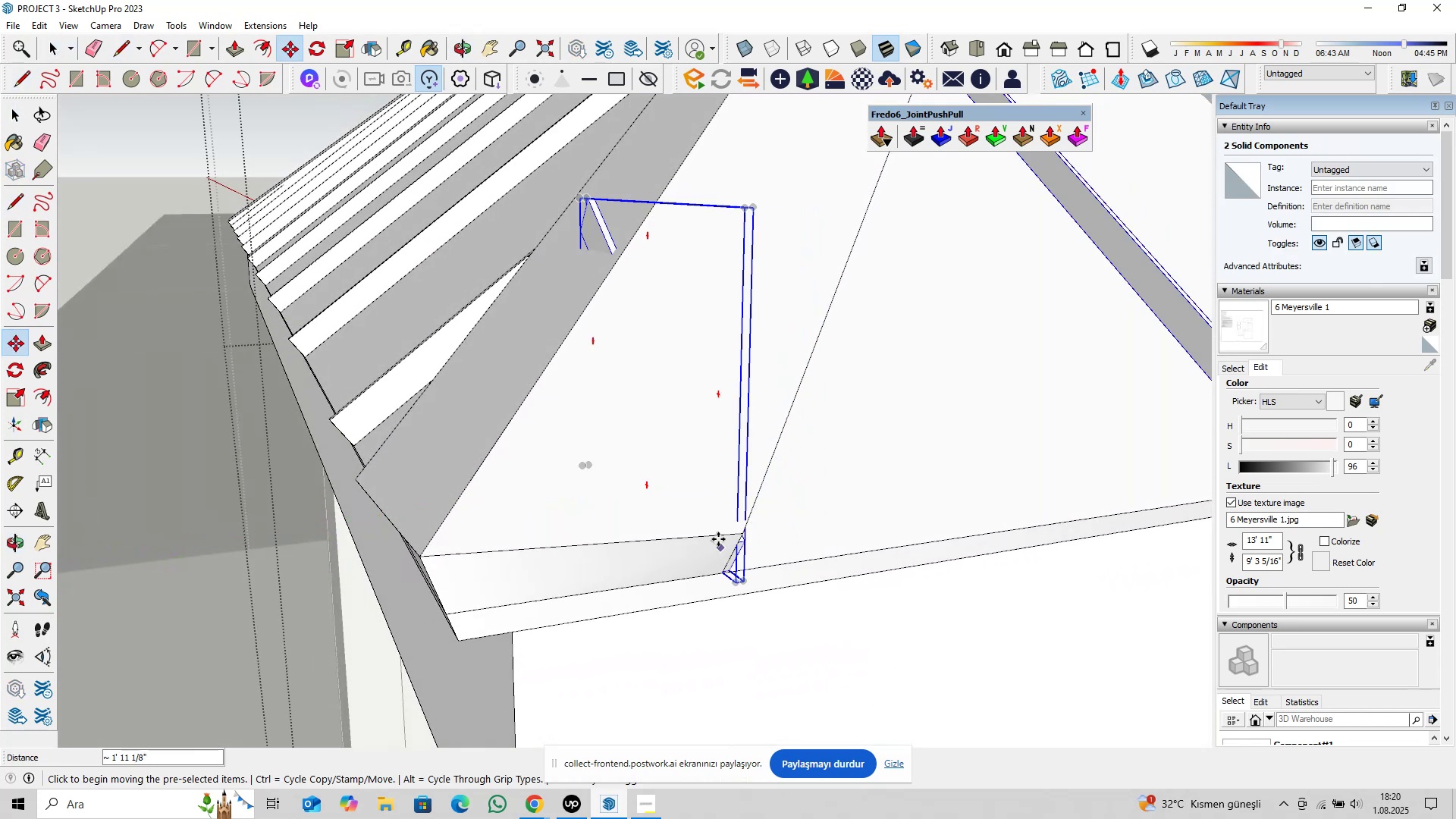 
scroll: coordinate [730, 522], scroll_direction: down, amount: 10.0
 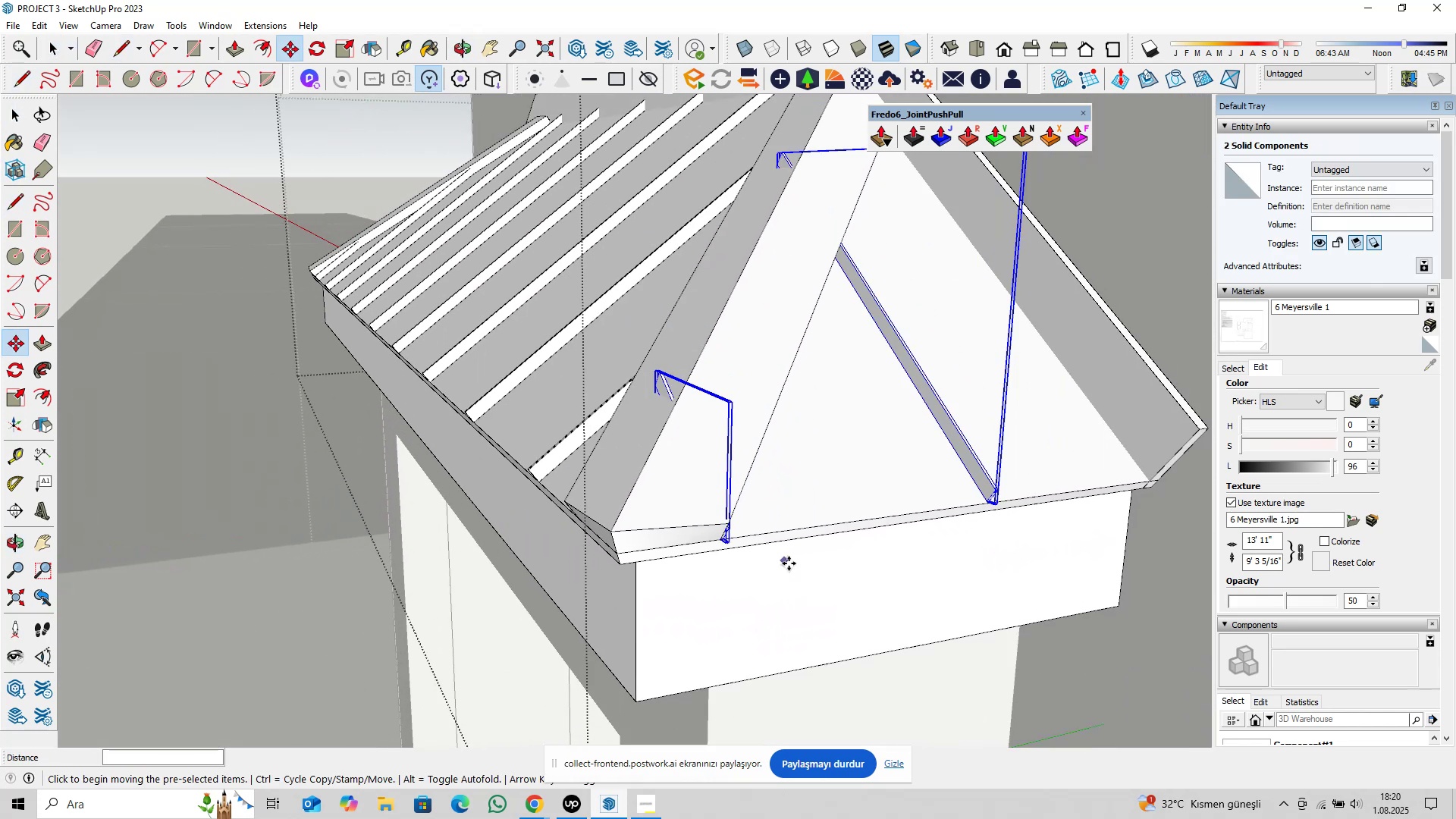 
hold_key(key=ShiftLeft, duration=0.34)
 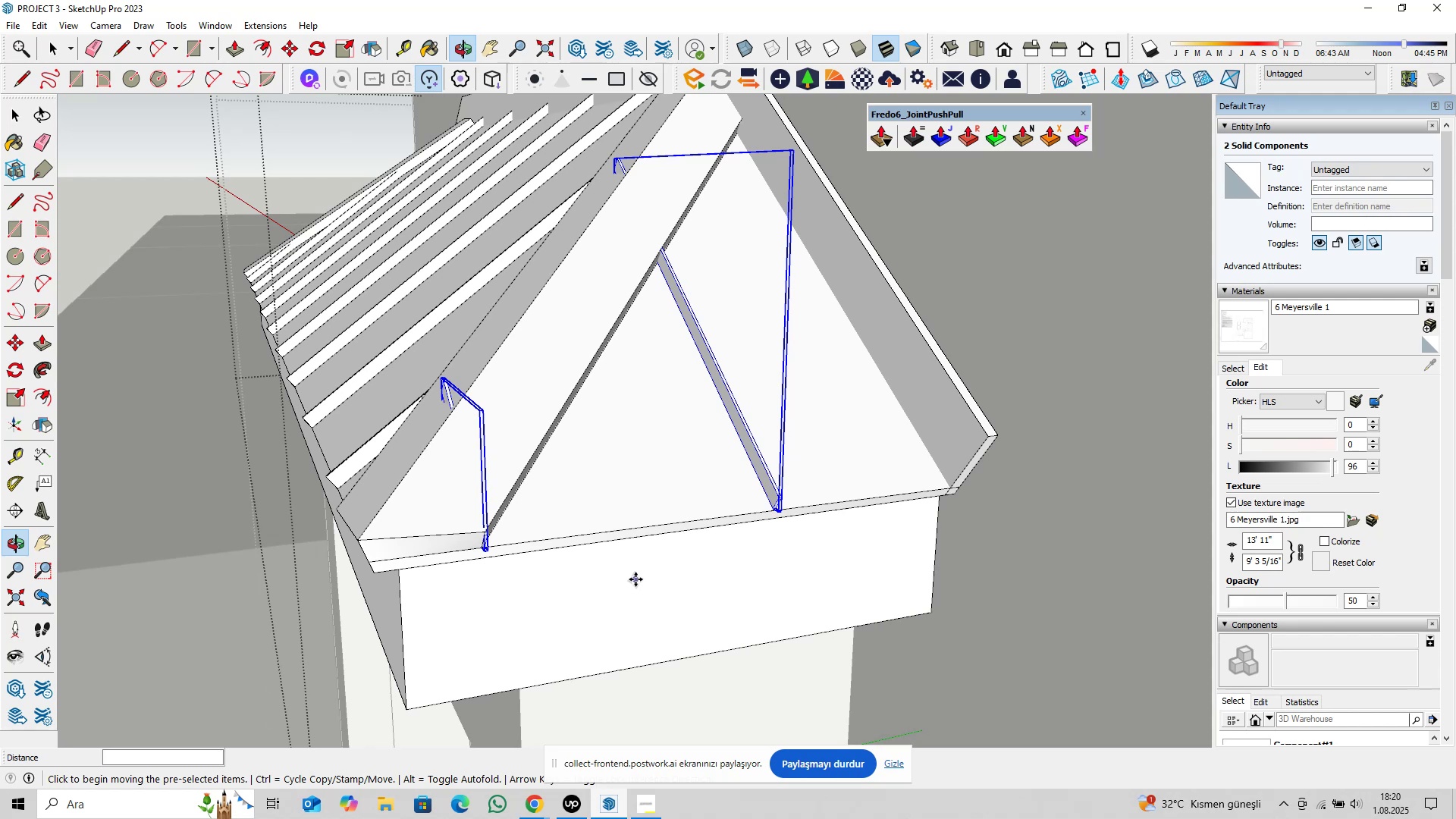 
left_click([635, 579])
 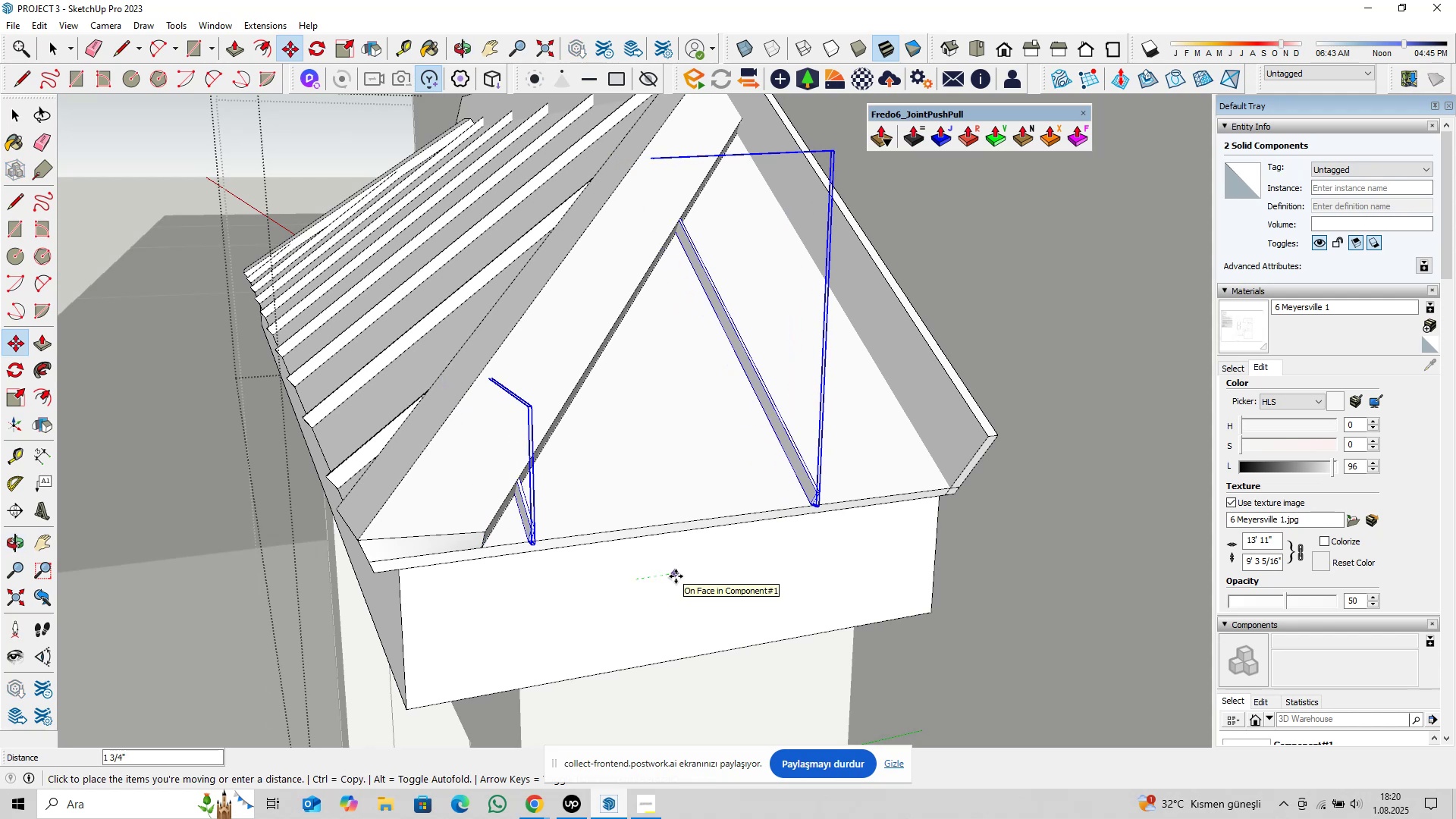 
type(5 3&8)
 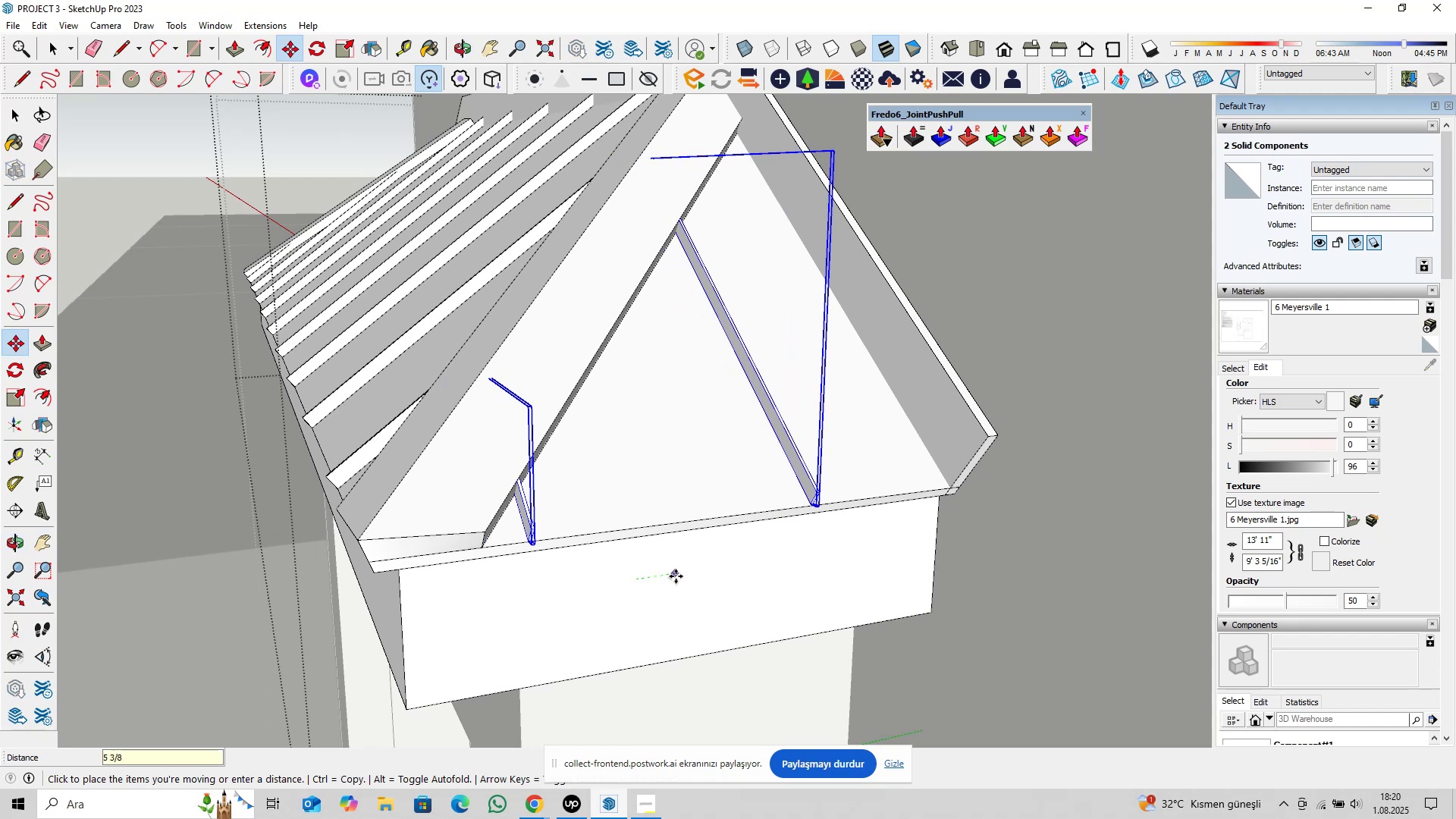 
 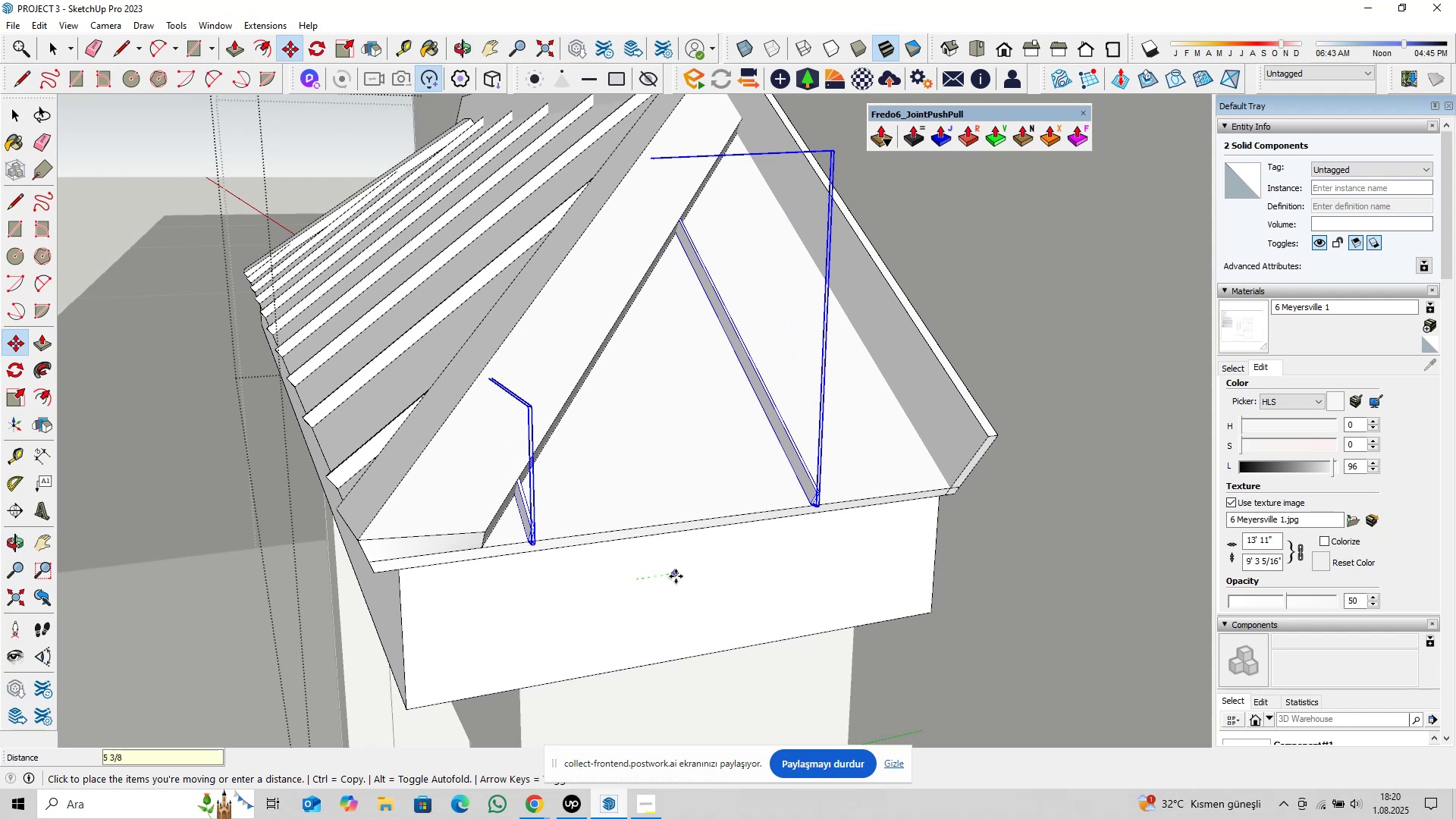 
key(Enter)
 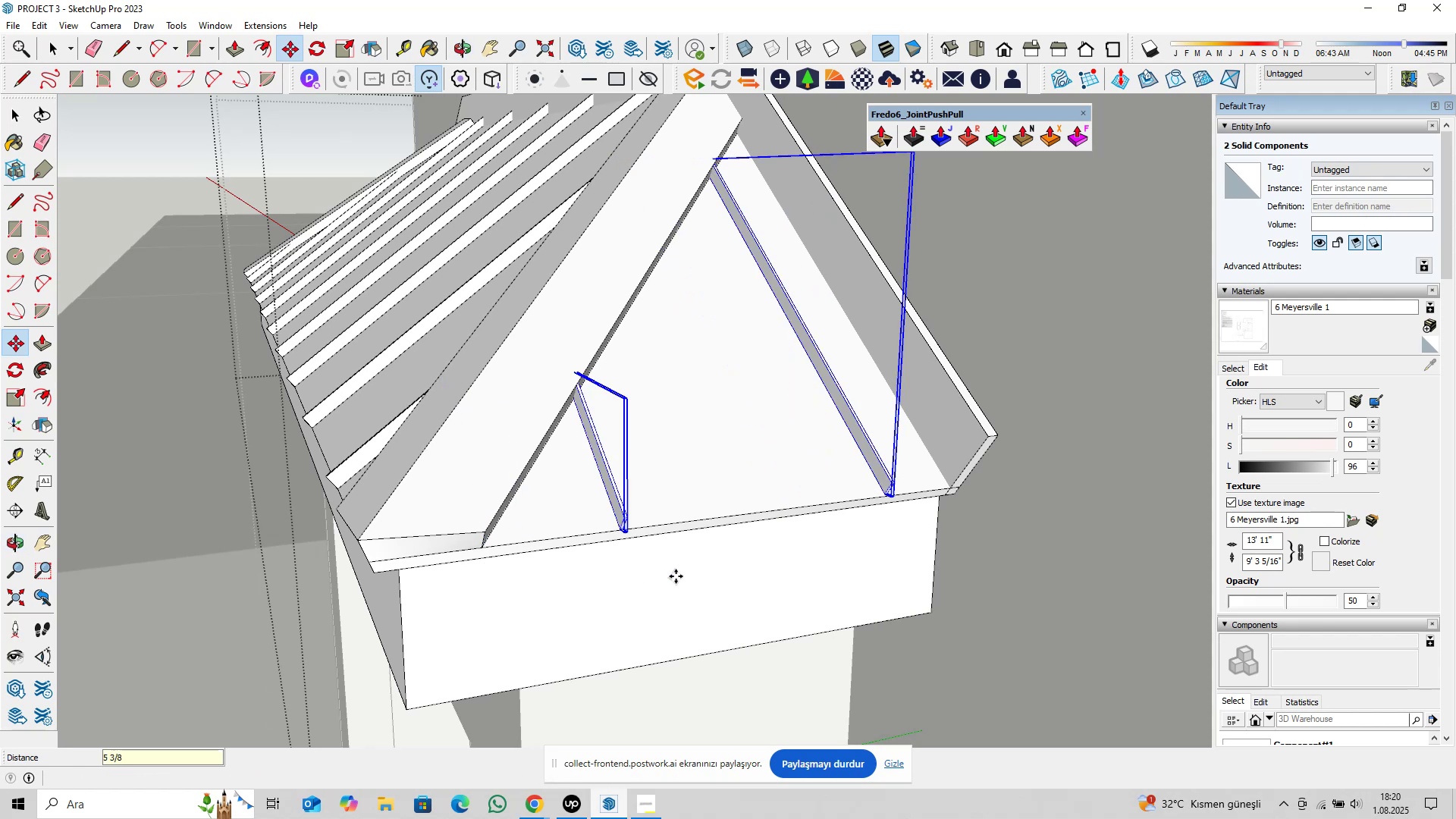 
key(Space)
 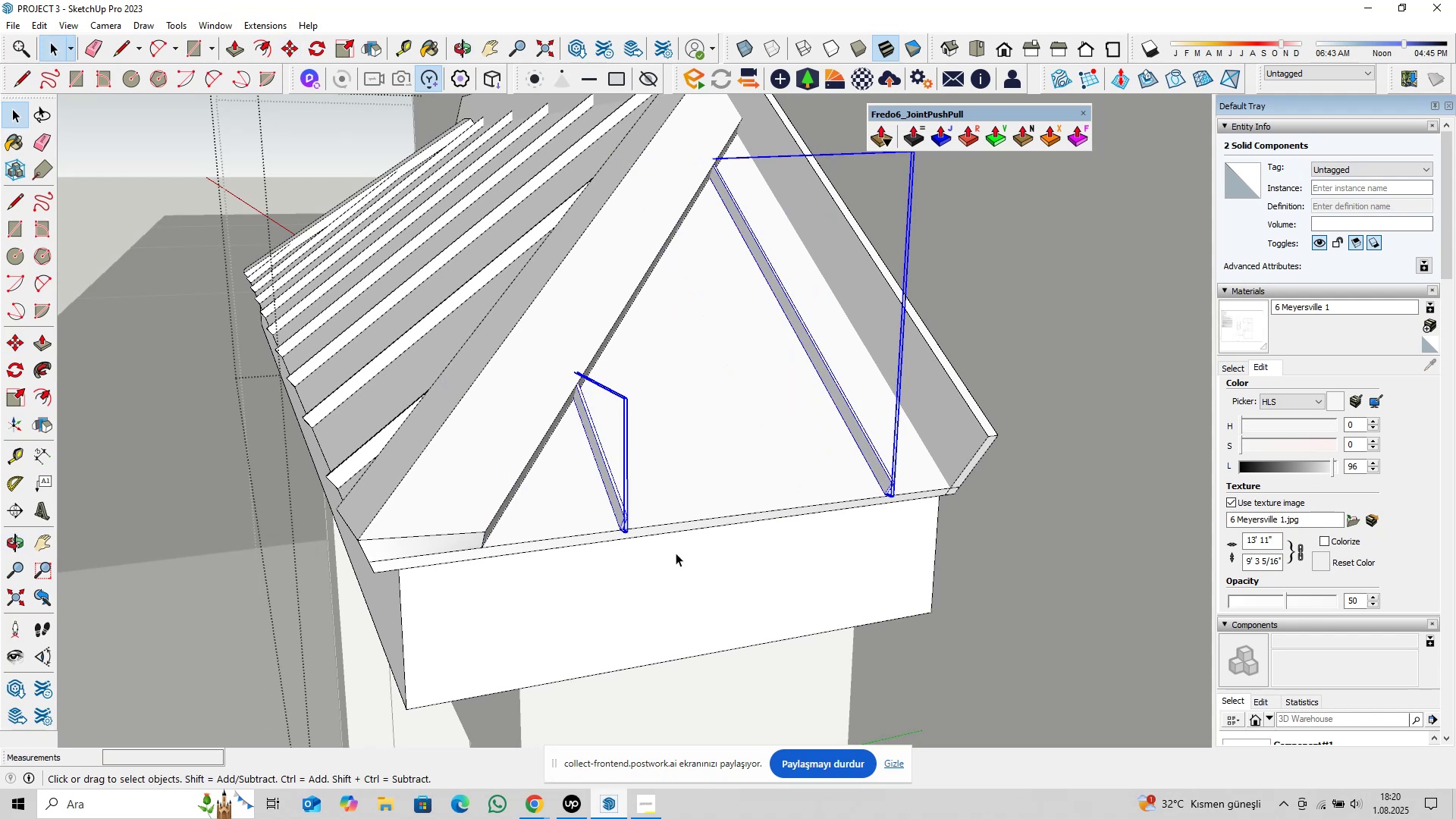 
scroll: coordinate [669, 469], scroll_direction: down, amount: 5.0
 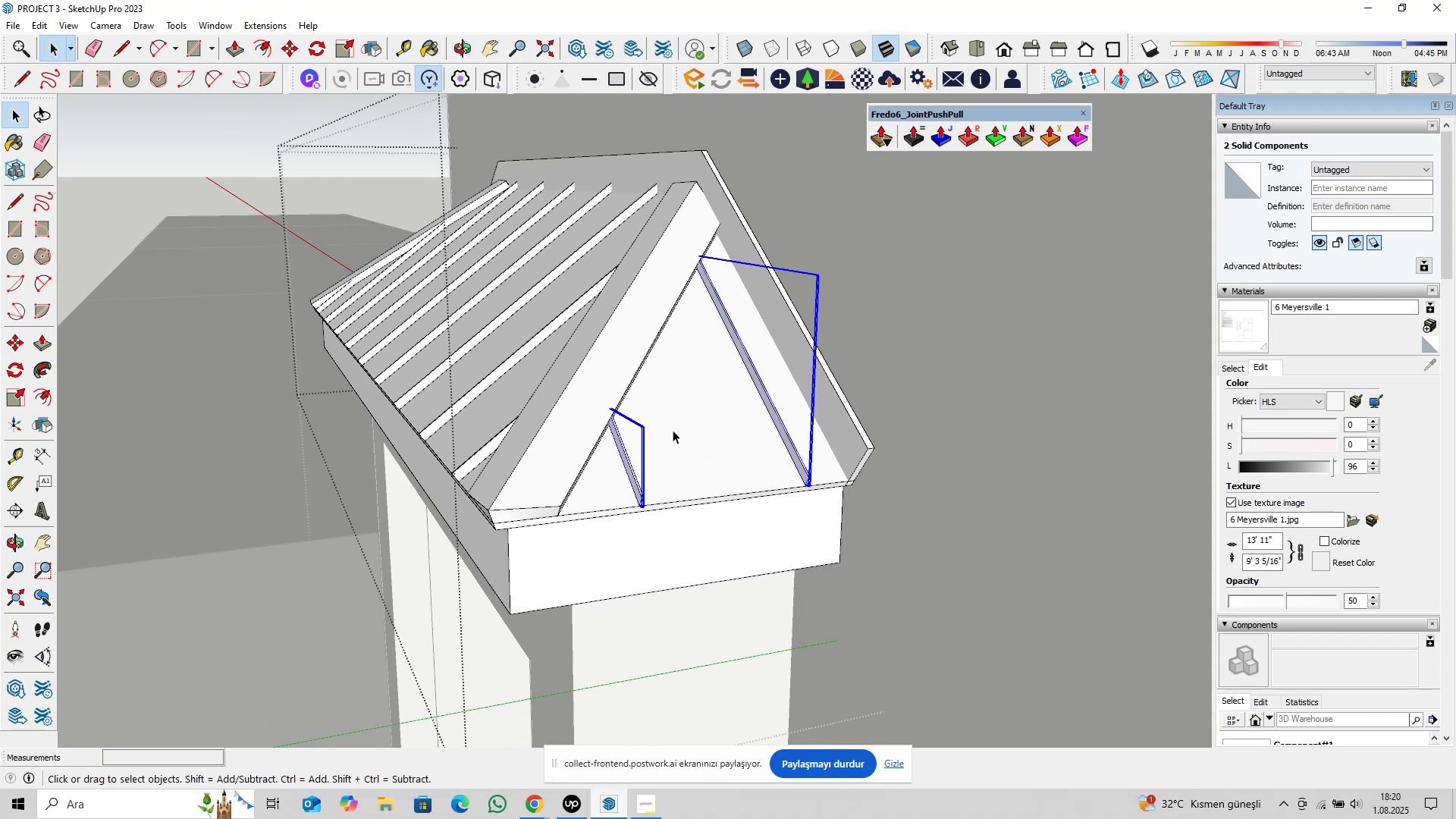 
hold_key(key=ShiftLeft, duration=0.48)
 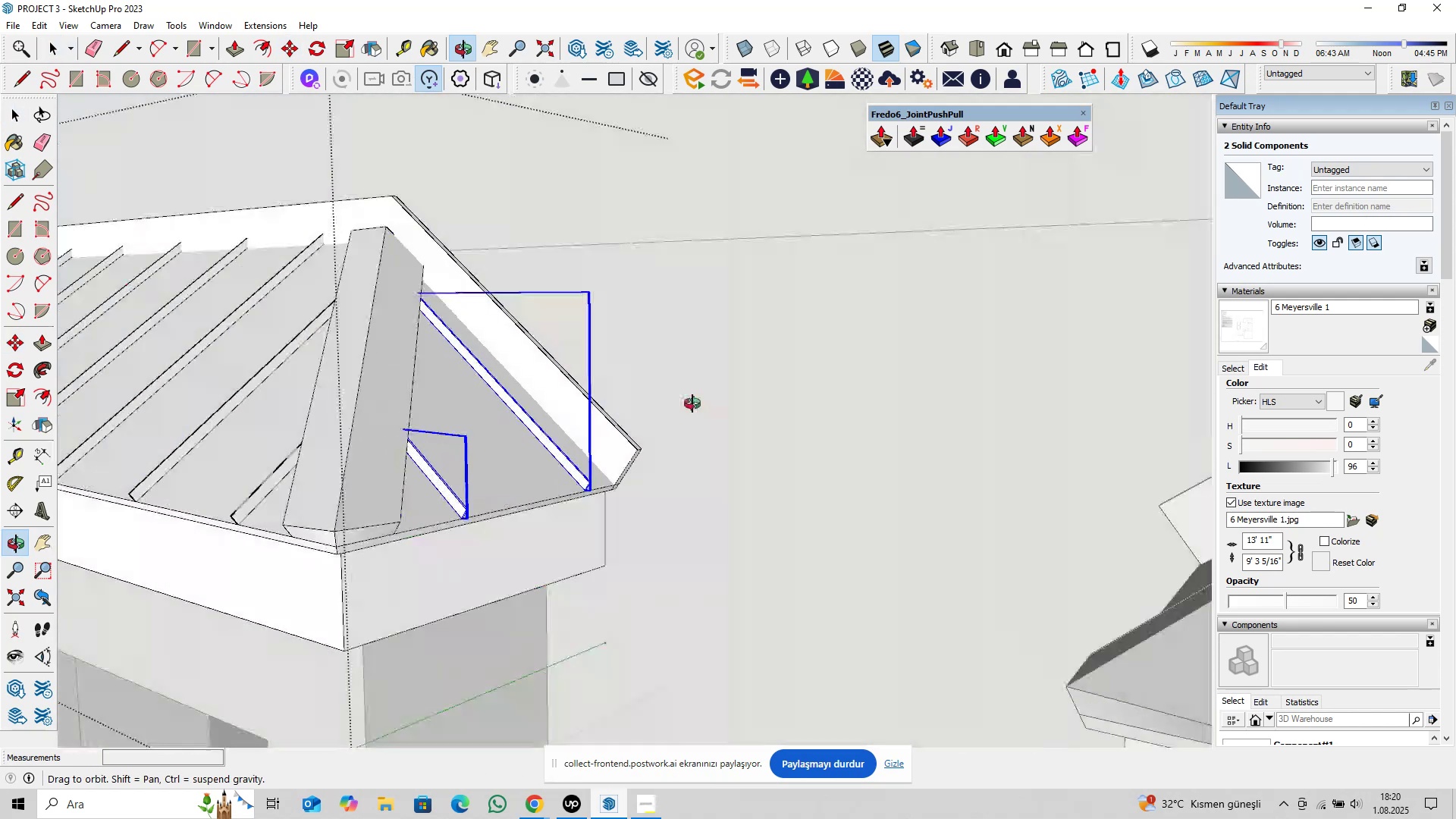 
scroll: coordinate [745, 453], scroll_direction: down, amount: 17.0
 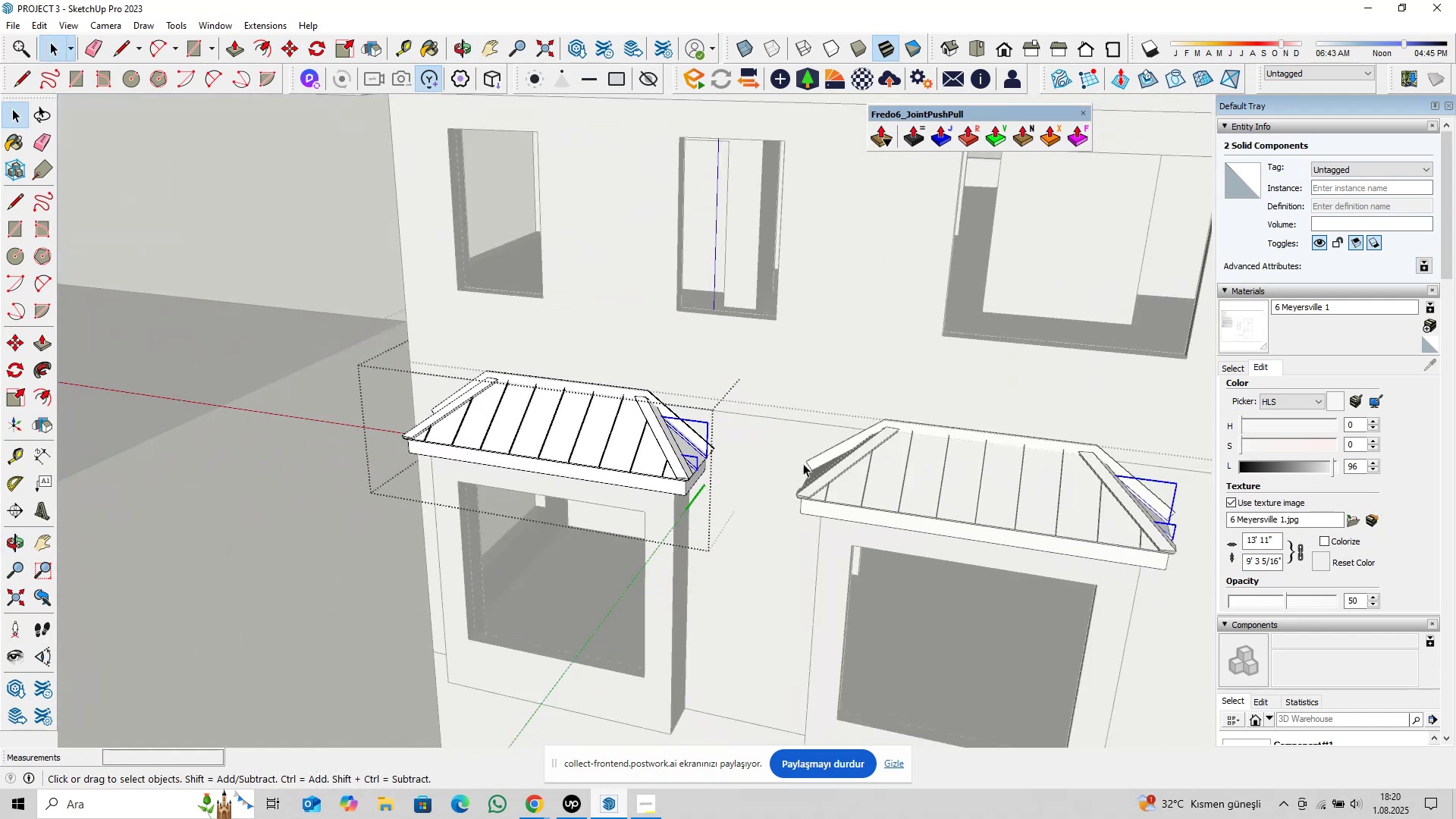 
key(Shift+ShiftLeft)
 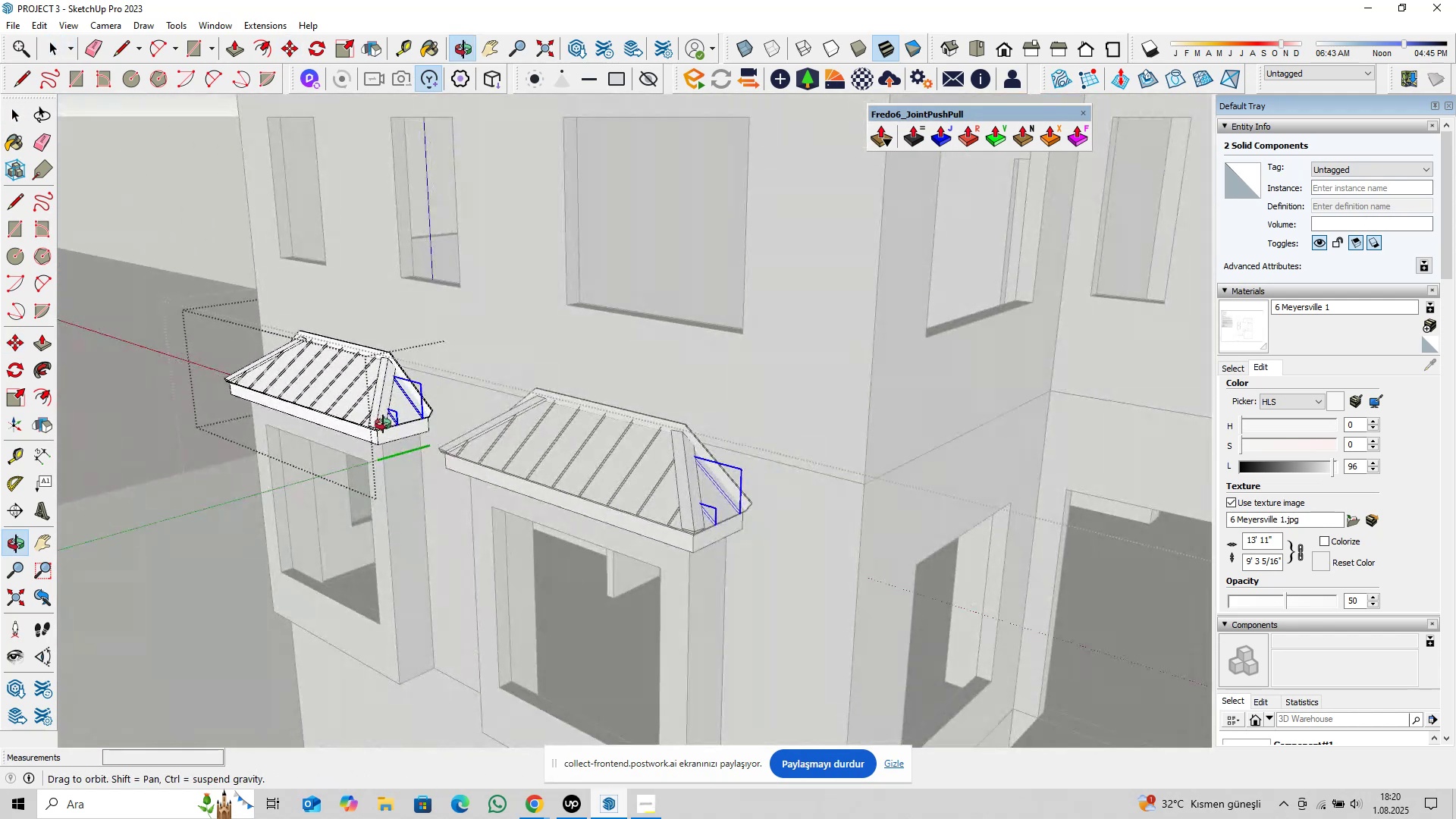 
hold_key(key=ShiftLeft, duration=0.34)
 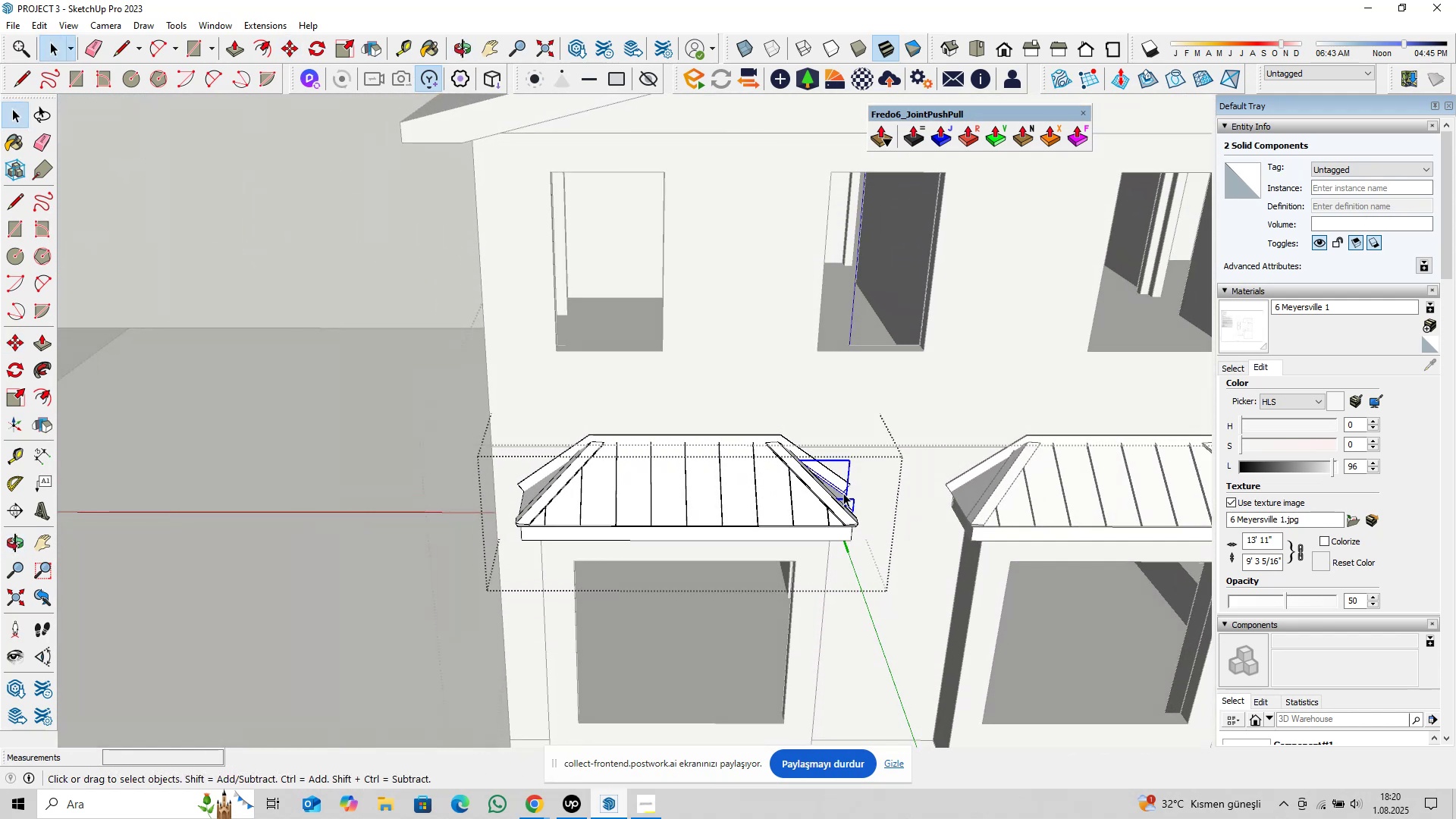 
key(M)
 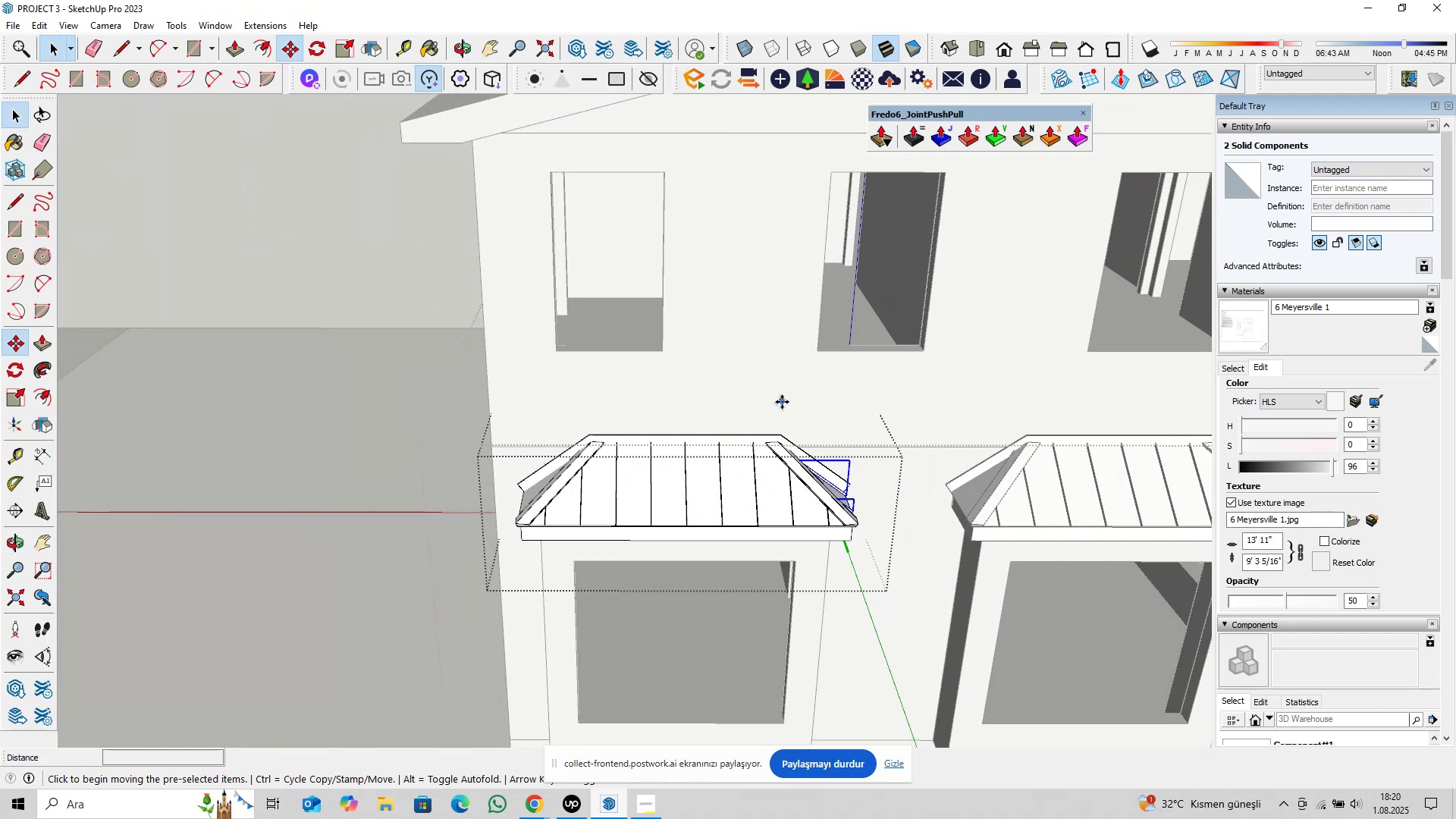 
left_click([782, 402])
 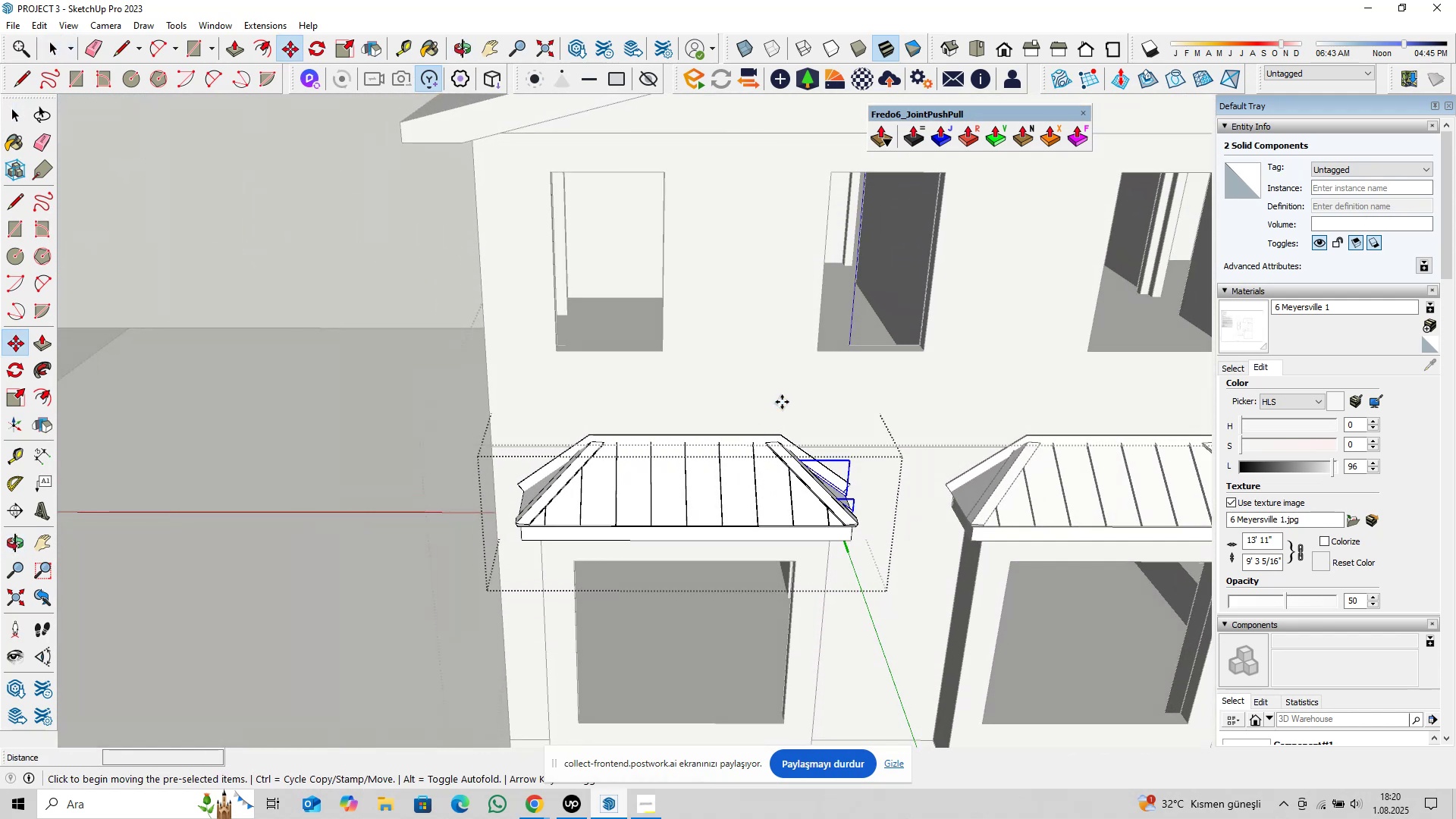 
key(Control+ControlLeft)
 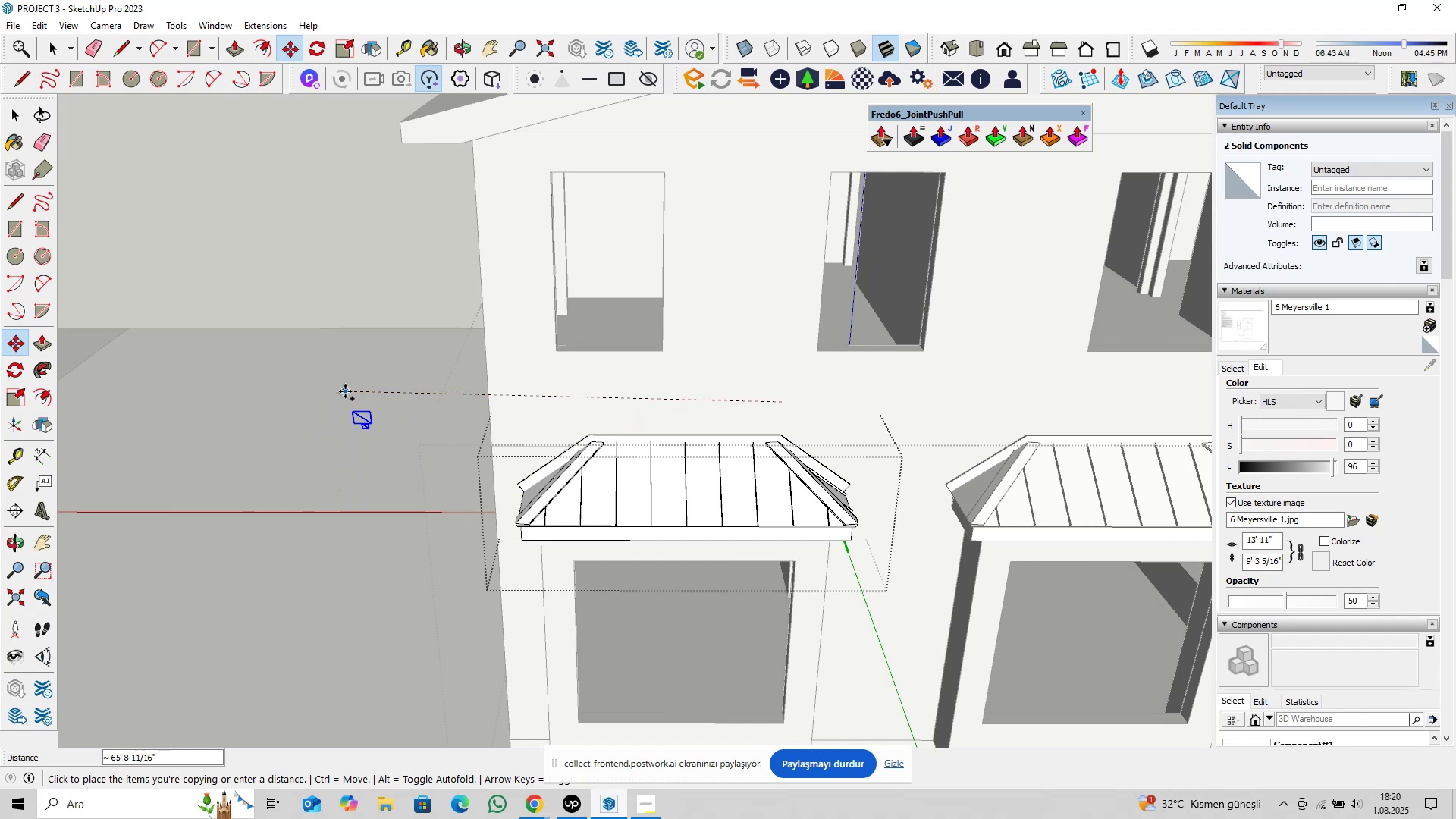 
left_click([349, 403])
 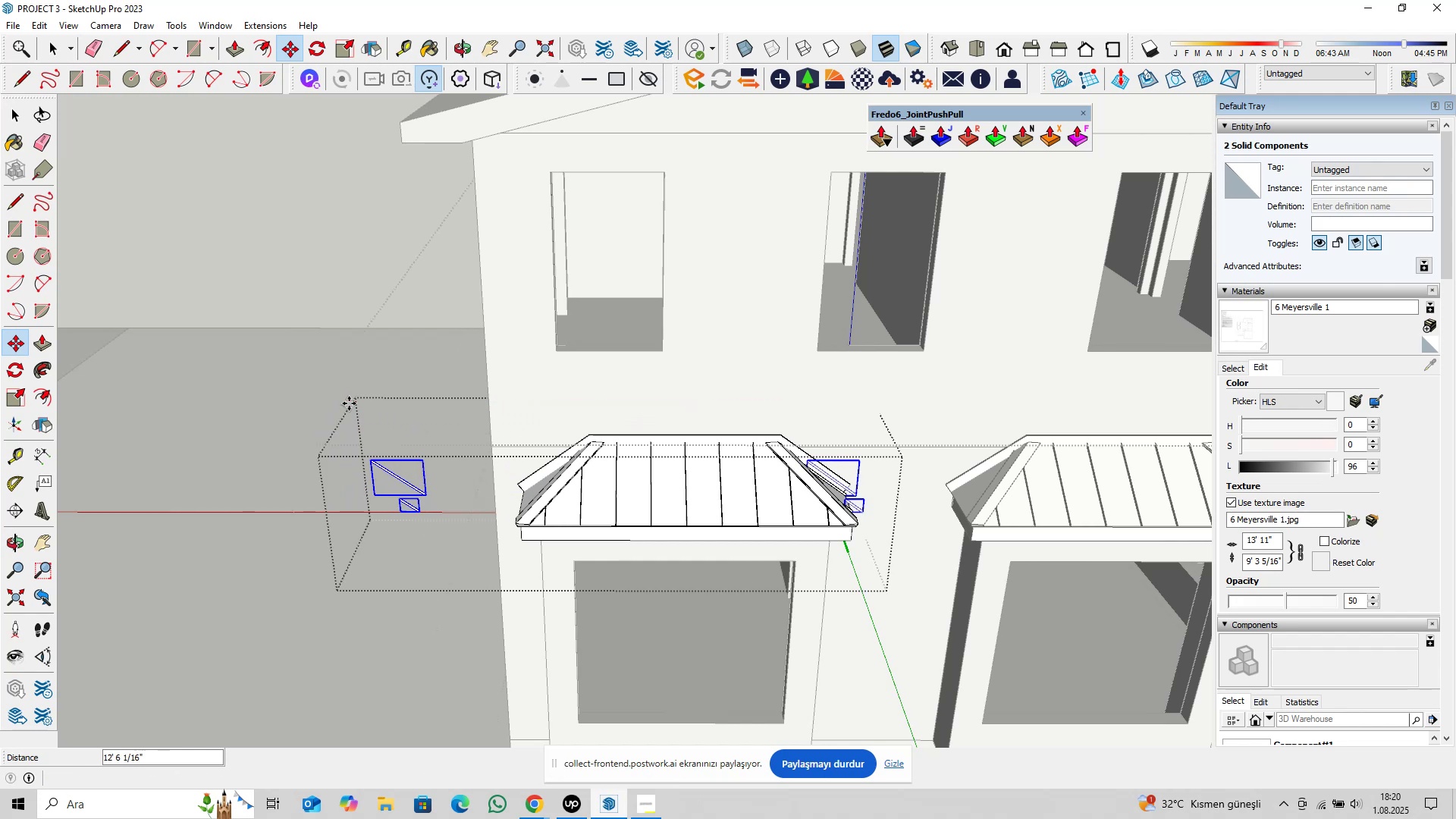 
key(Space)
 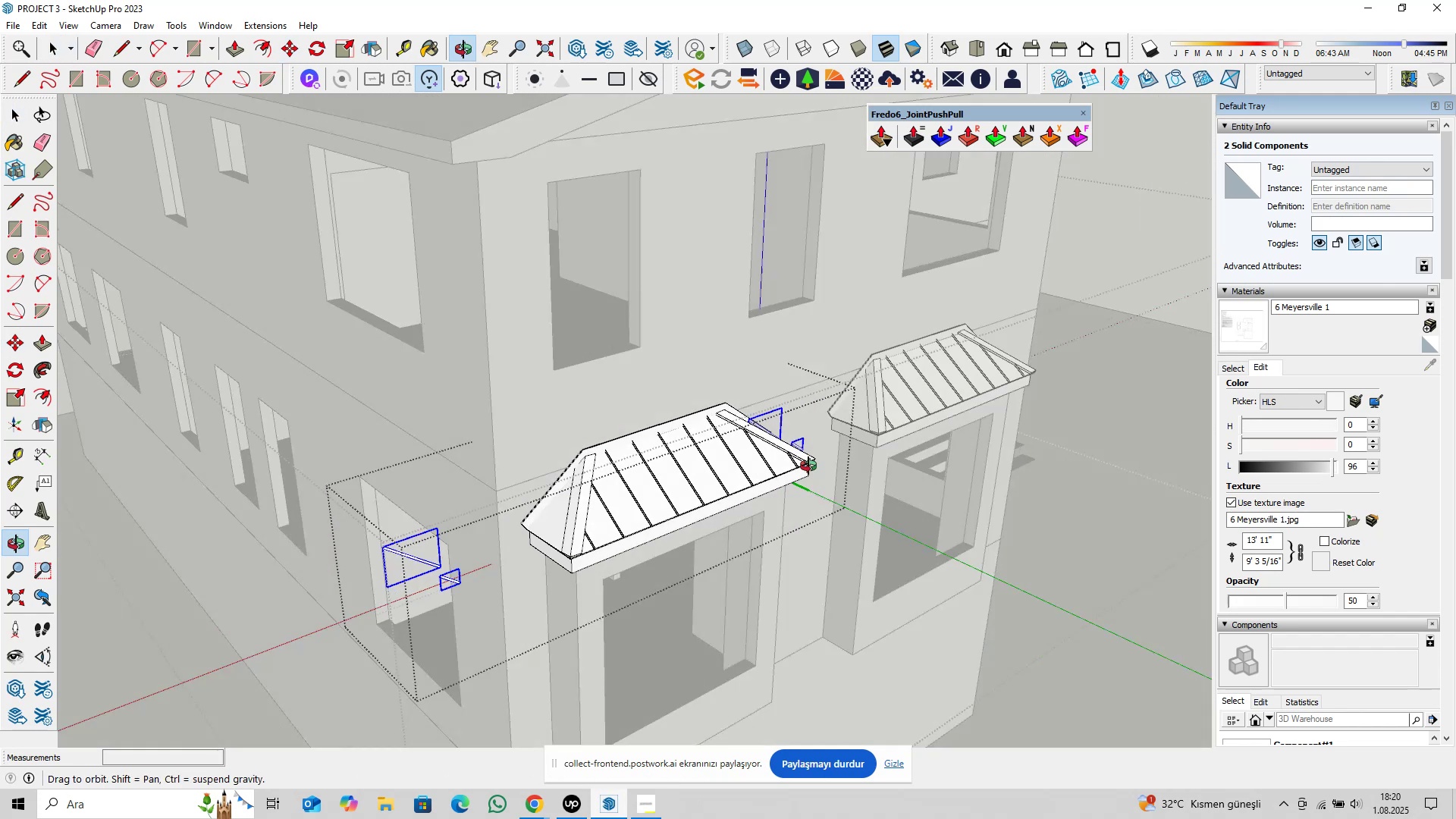 
hold_key(key=ShiftLeft, duration=0.38)
 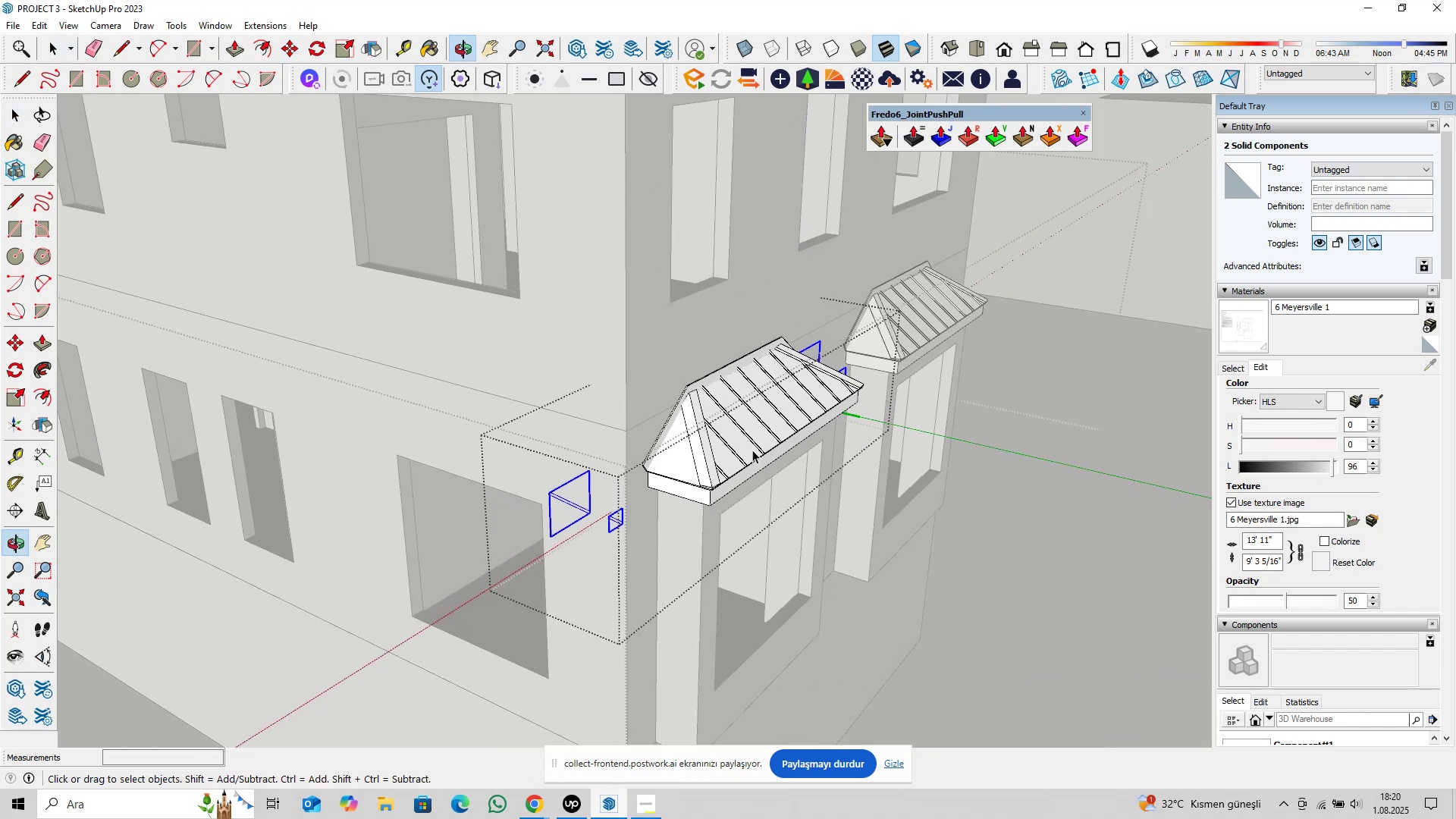 
scroll: coordinate [567, 525], scroll_direction: up, amount: 8.0
 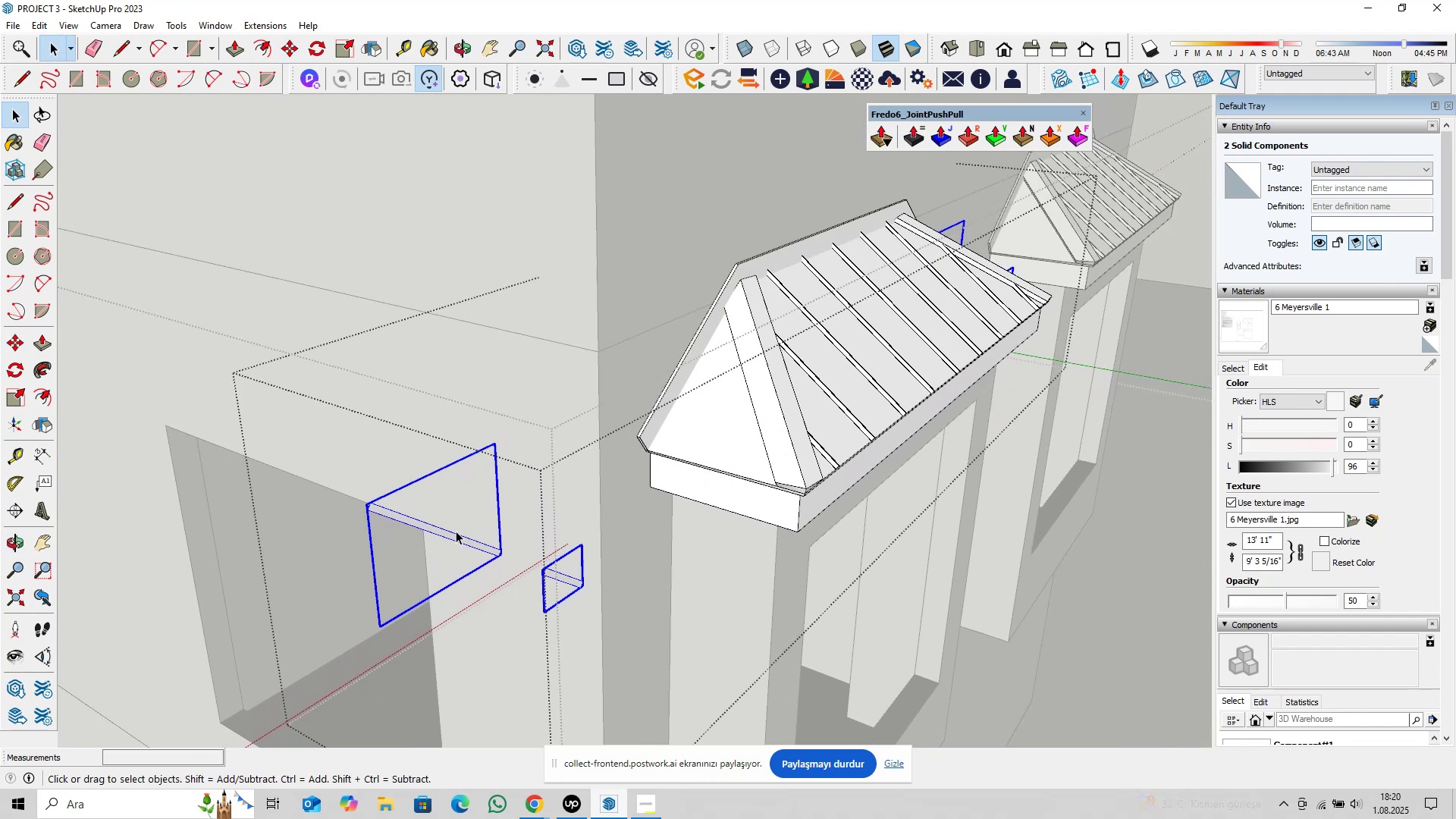 
left_click([49, 431])
 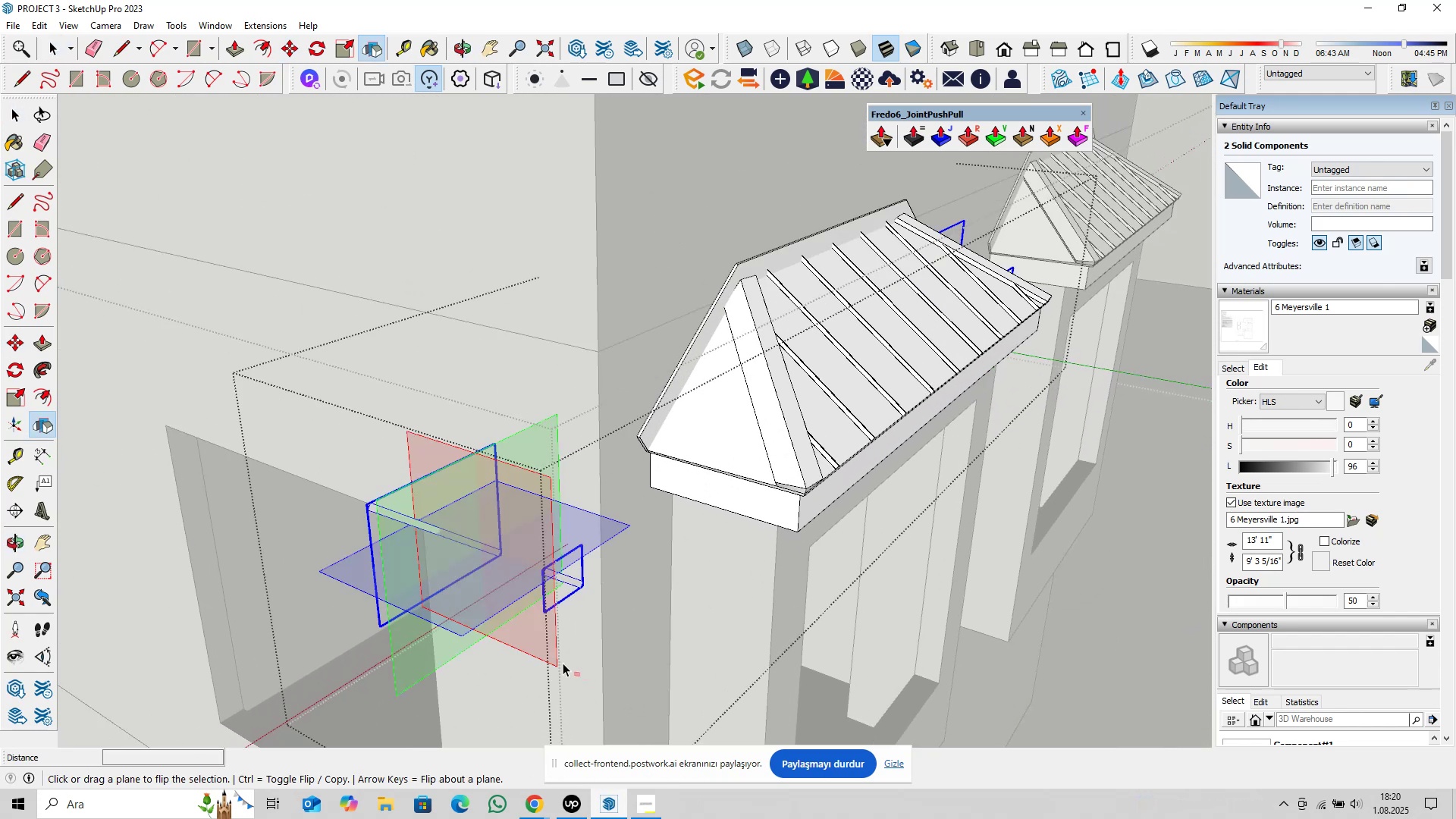 
left_click([541, 654])
 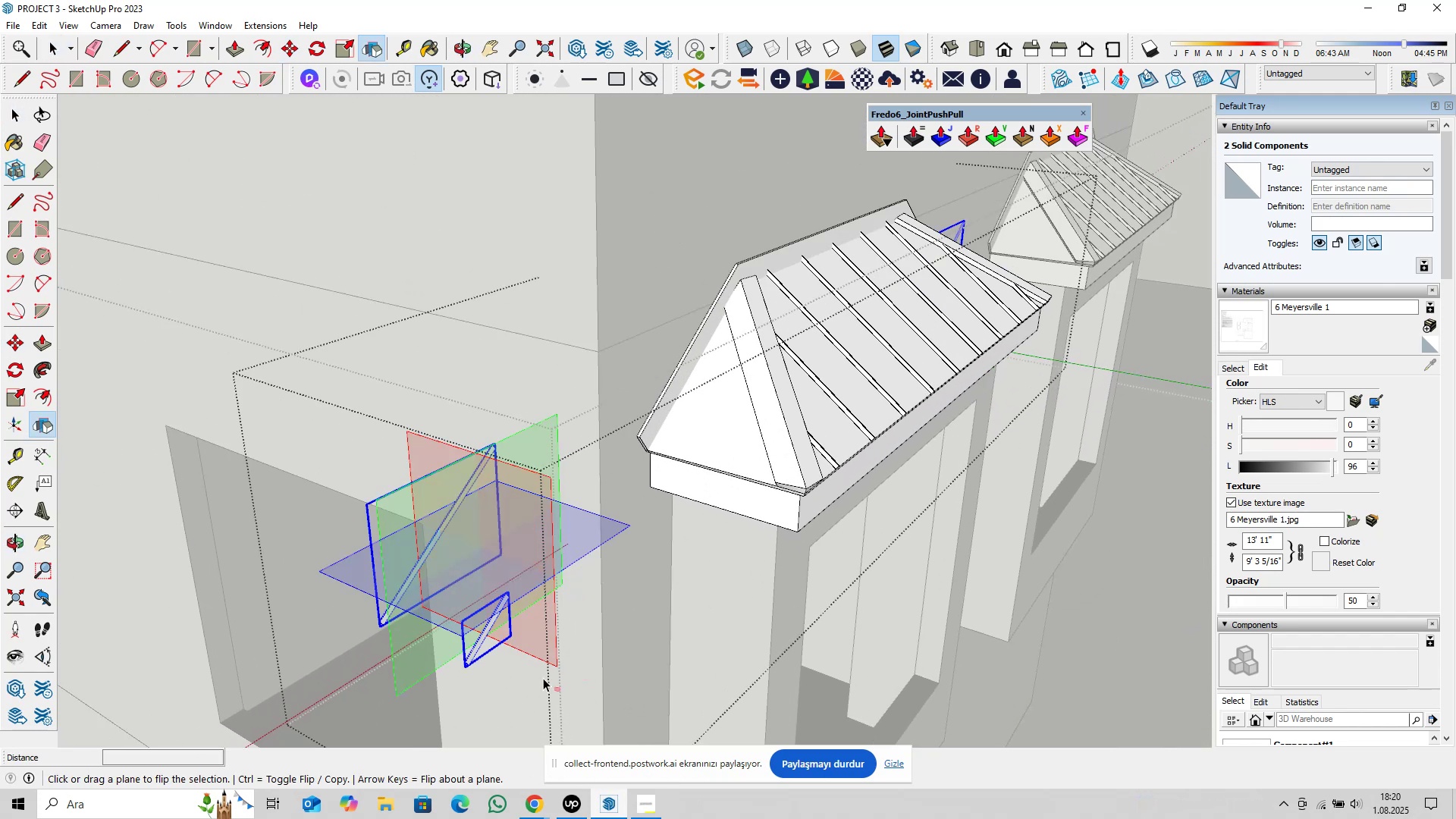 
key(Space)
 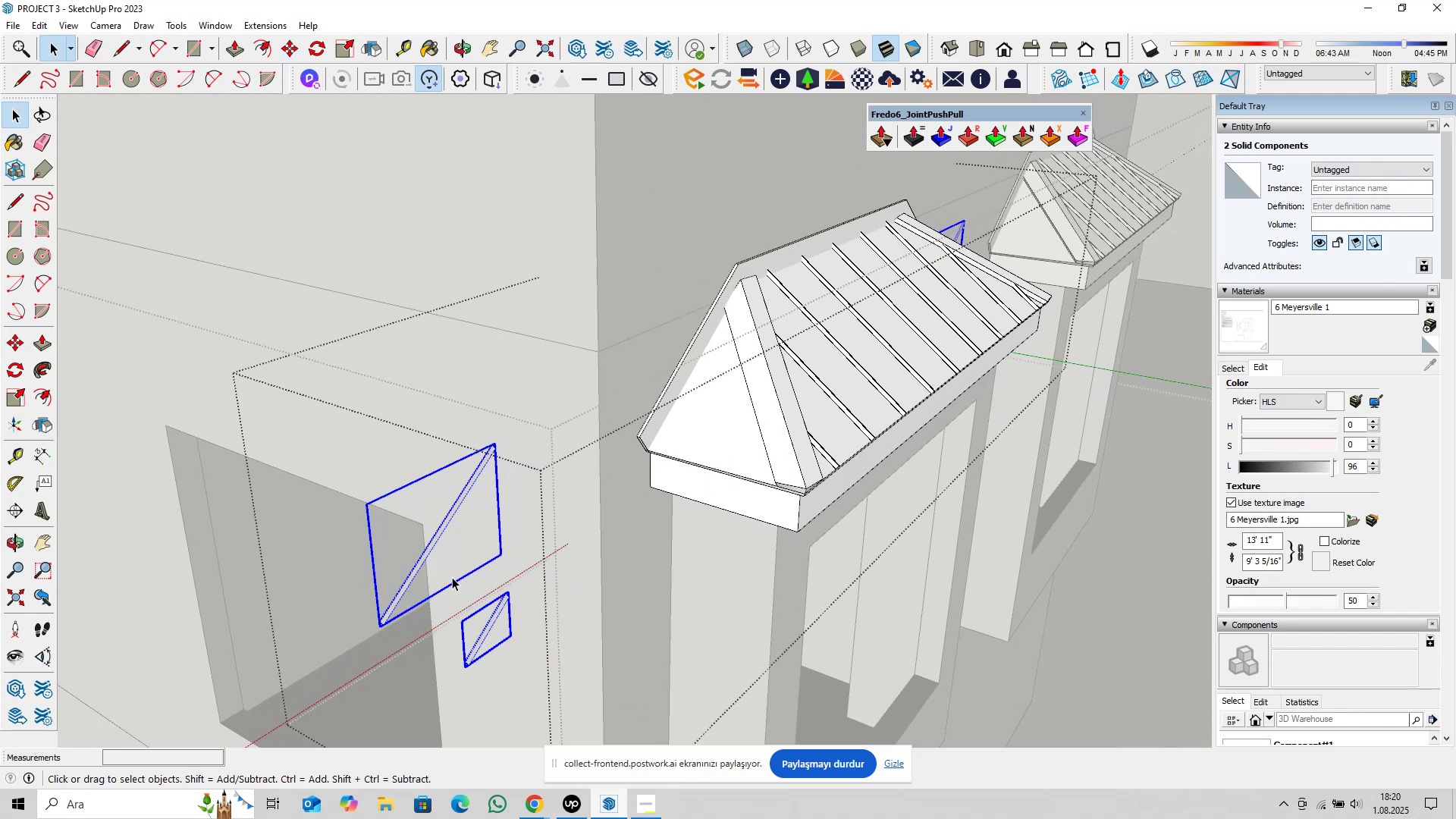 
scroll: coordinate [447, 654], scroll_direction: up, amount: 8.0
 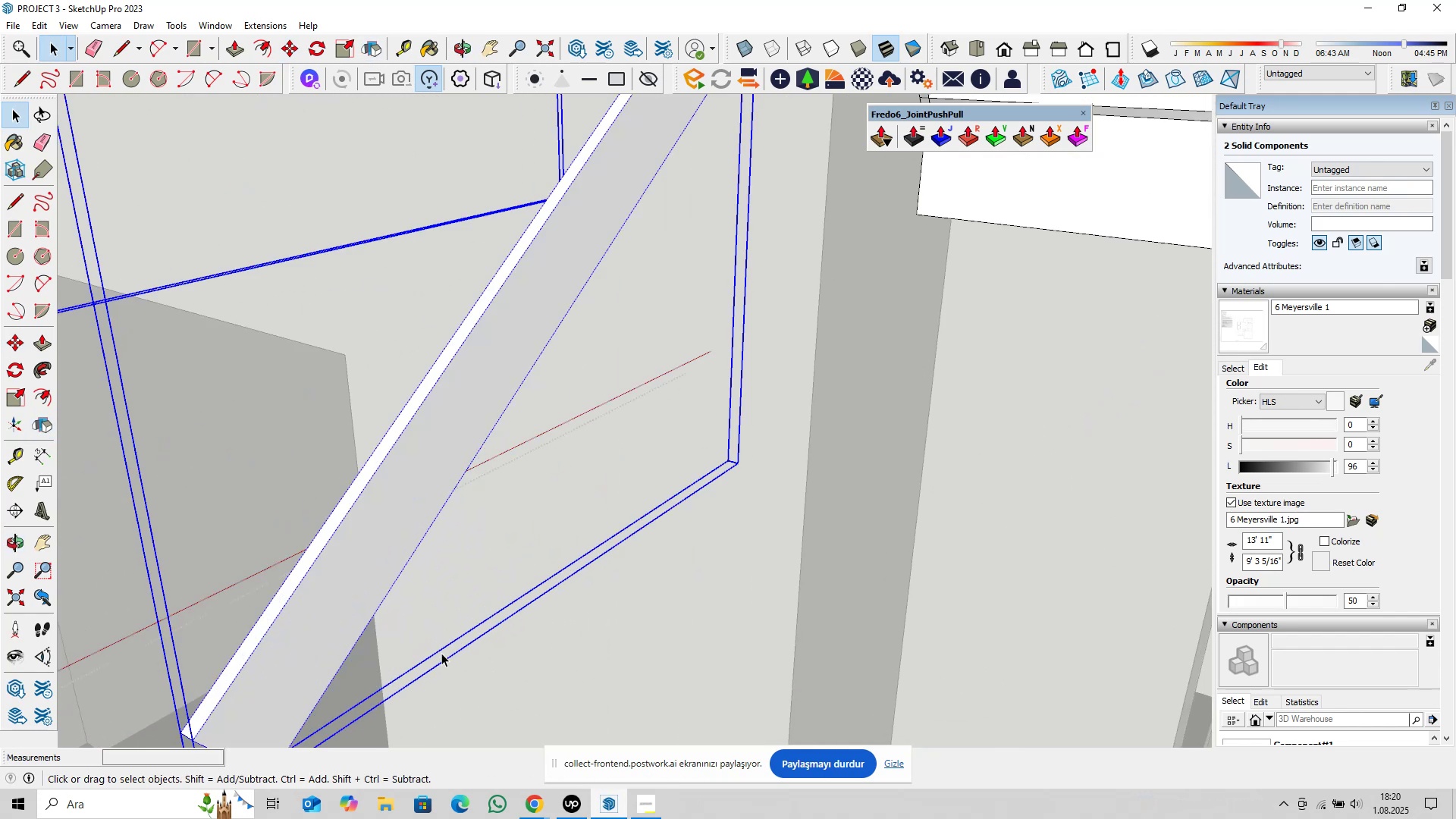 
hold_key(key=ShiftLeft, duration=0.82)
 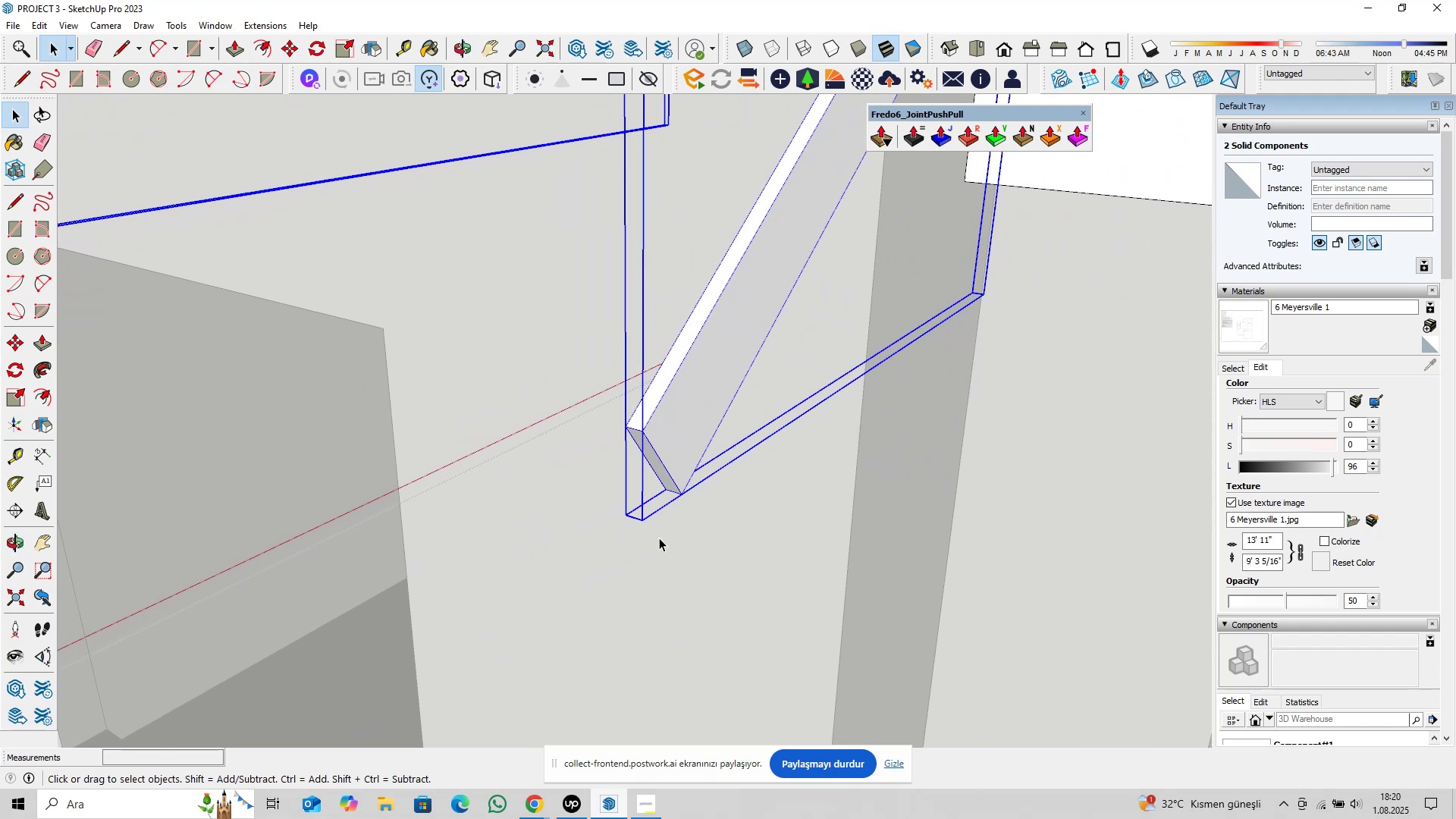 
key(M)
 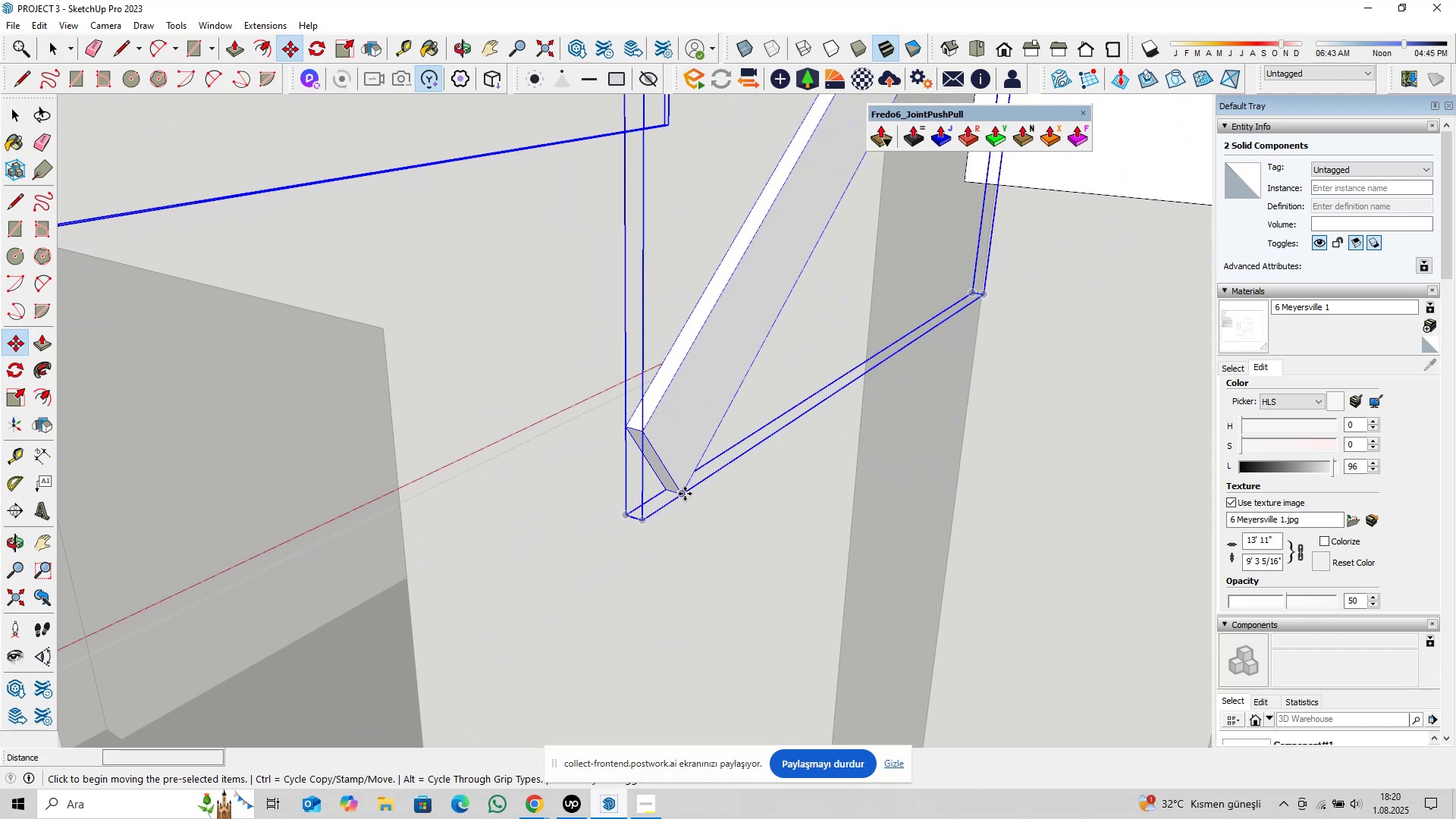 
left_click([685, 494])
 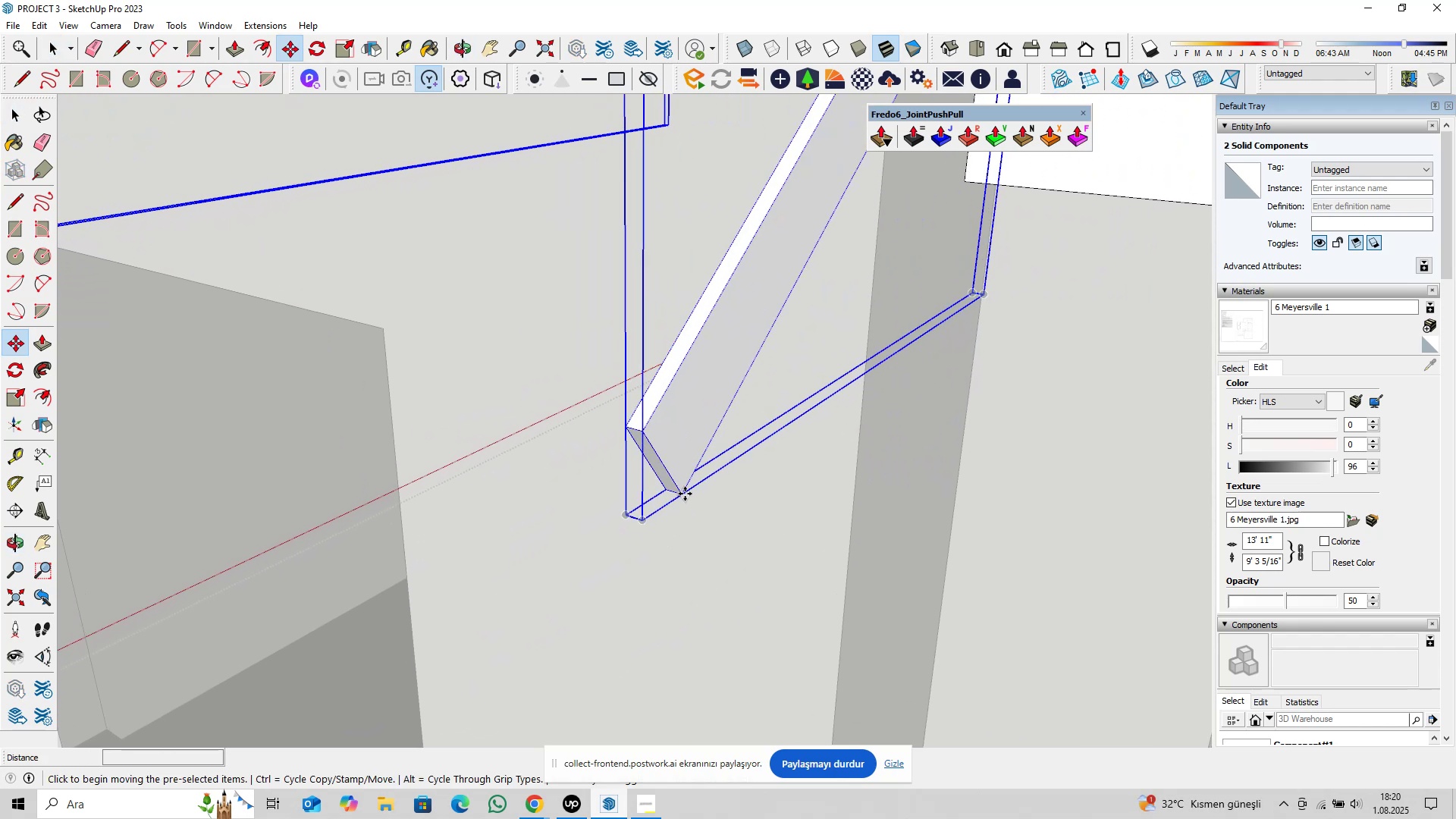 
key(ArrowLeft)
 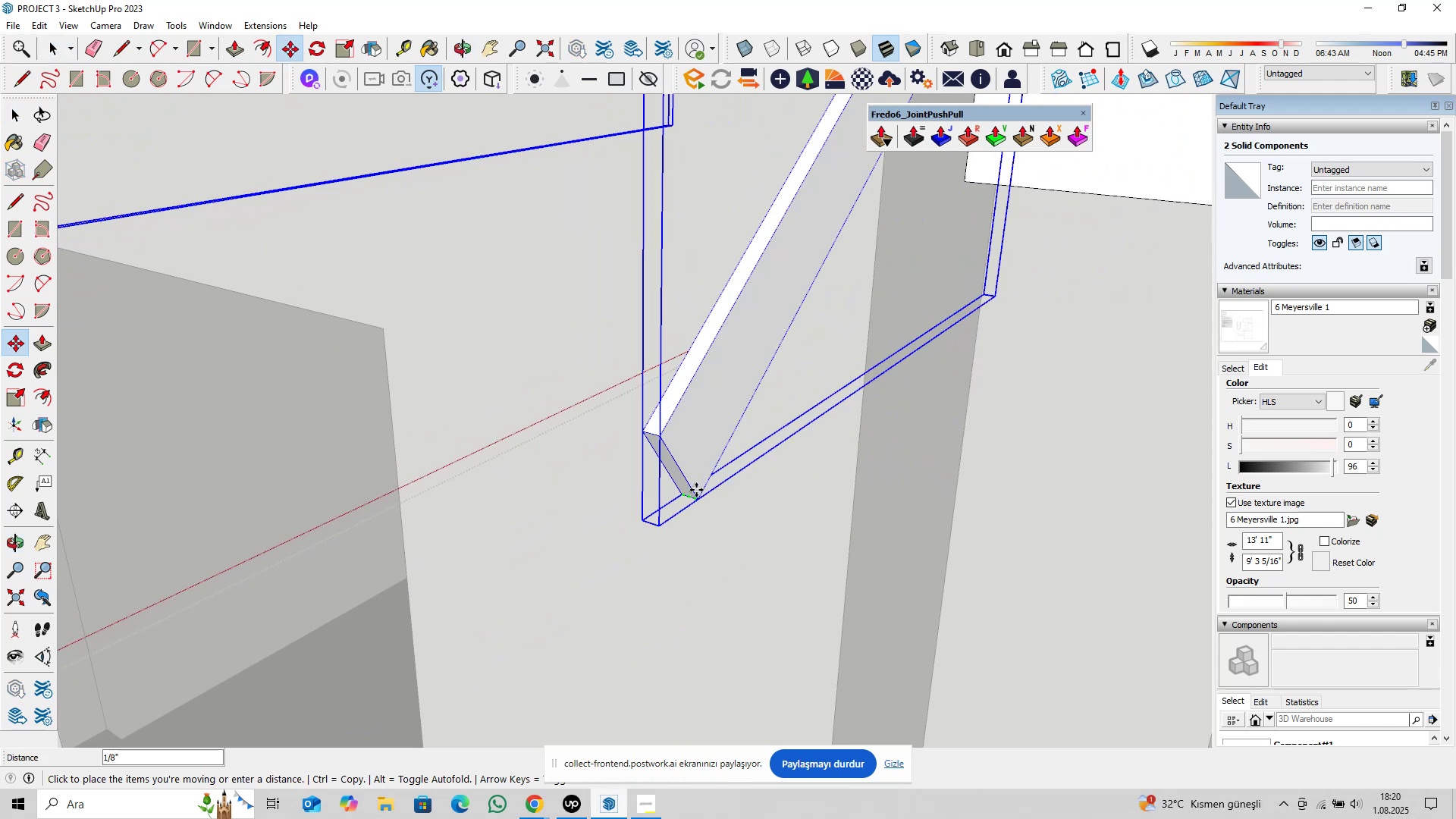 
scroll: coordinate [692, 478], scroll_direction: down, amount: 3.0
 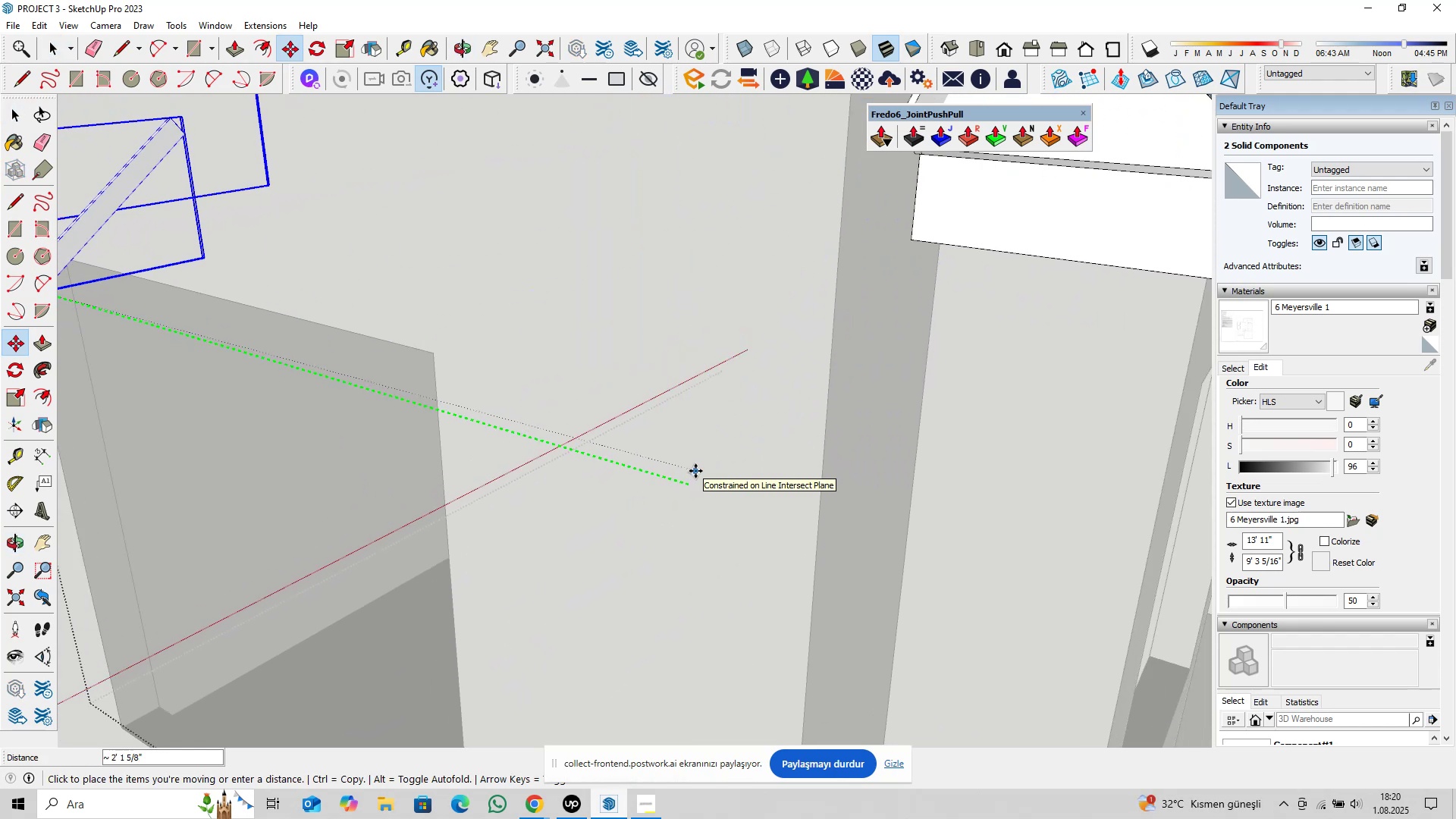 
key(ArrowRight)
 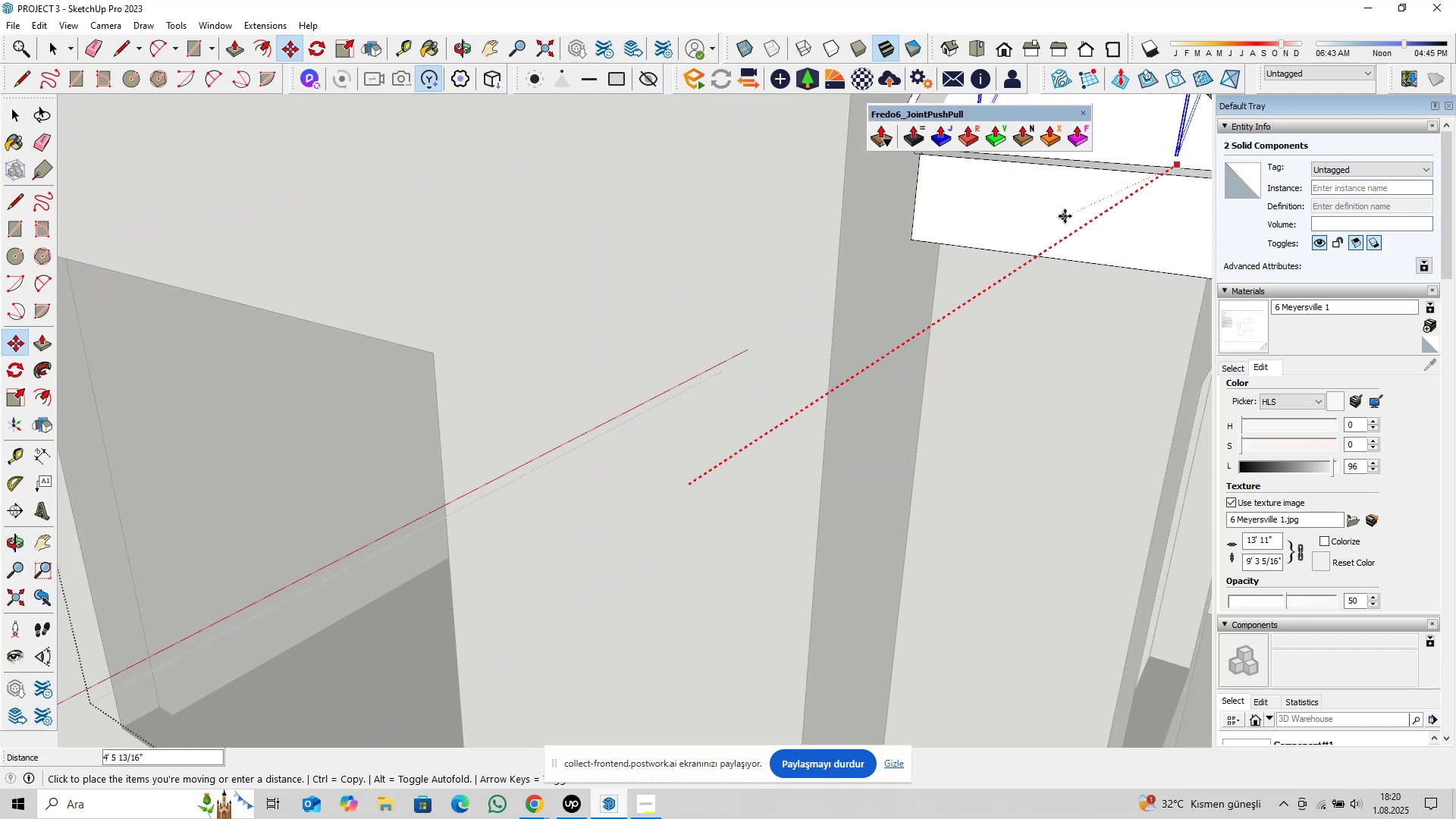 
hold_key(key=ShiftLeft, duration=0.34)
 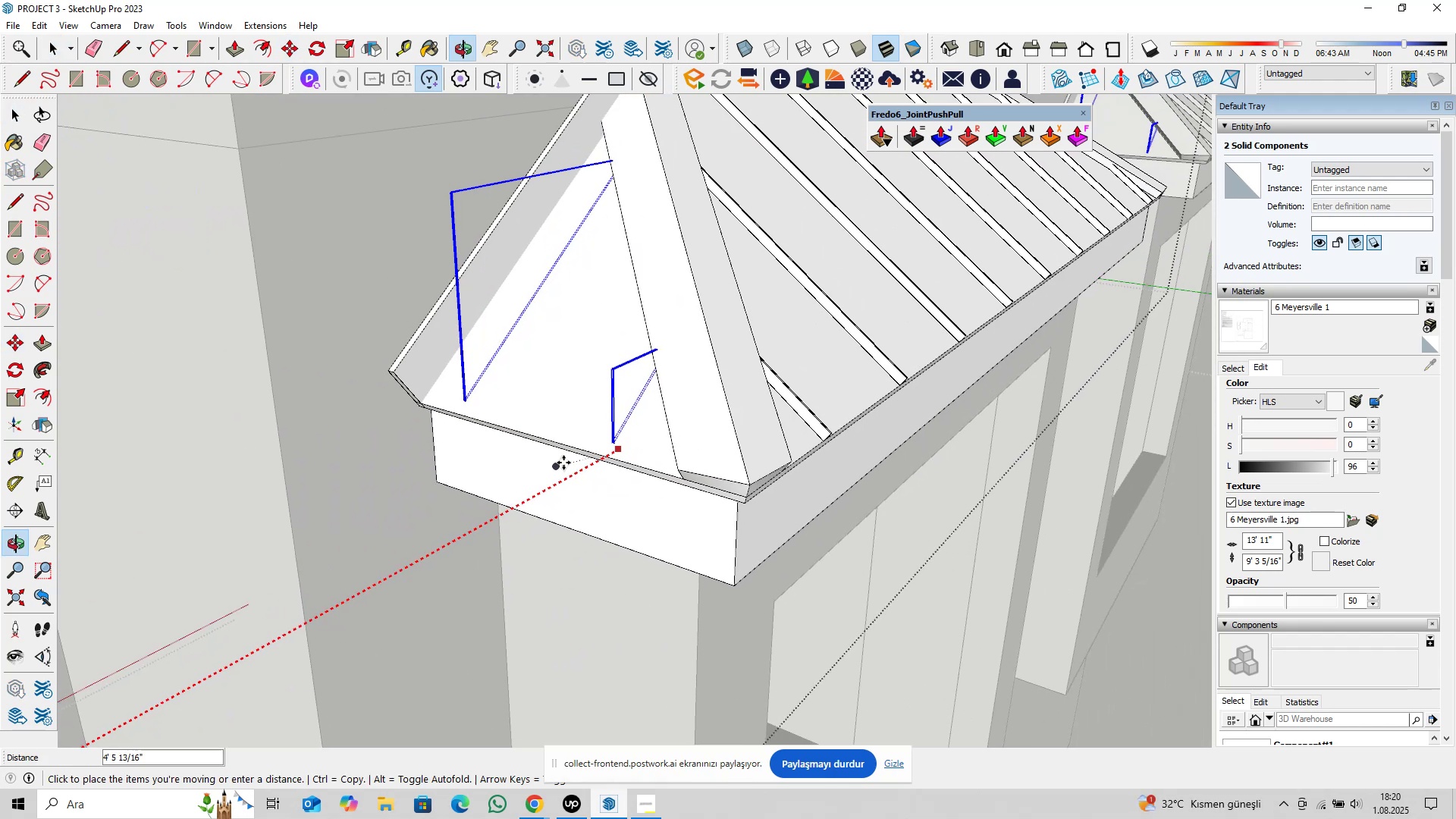 
scroll: coordinate [607, 466], scroll_direction: up, amount: 26.0
 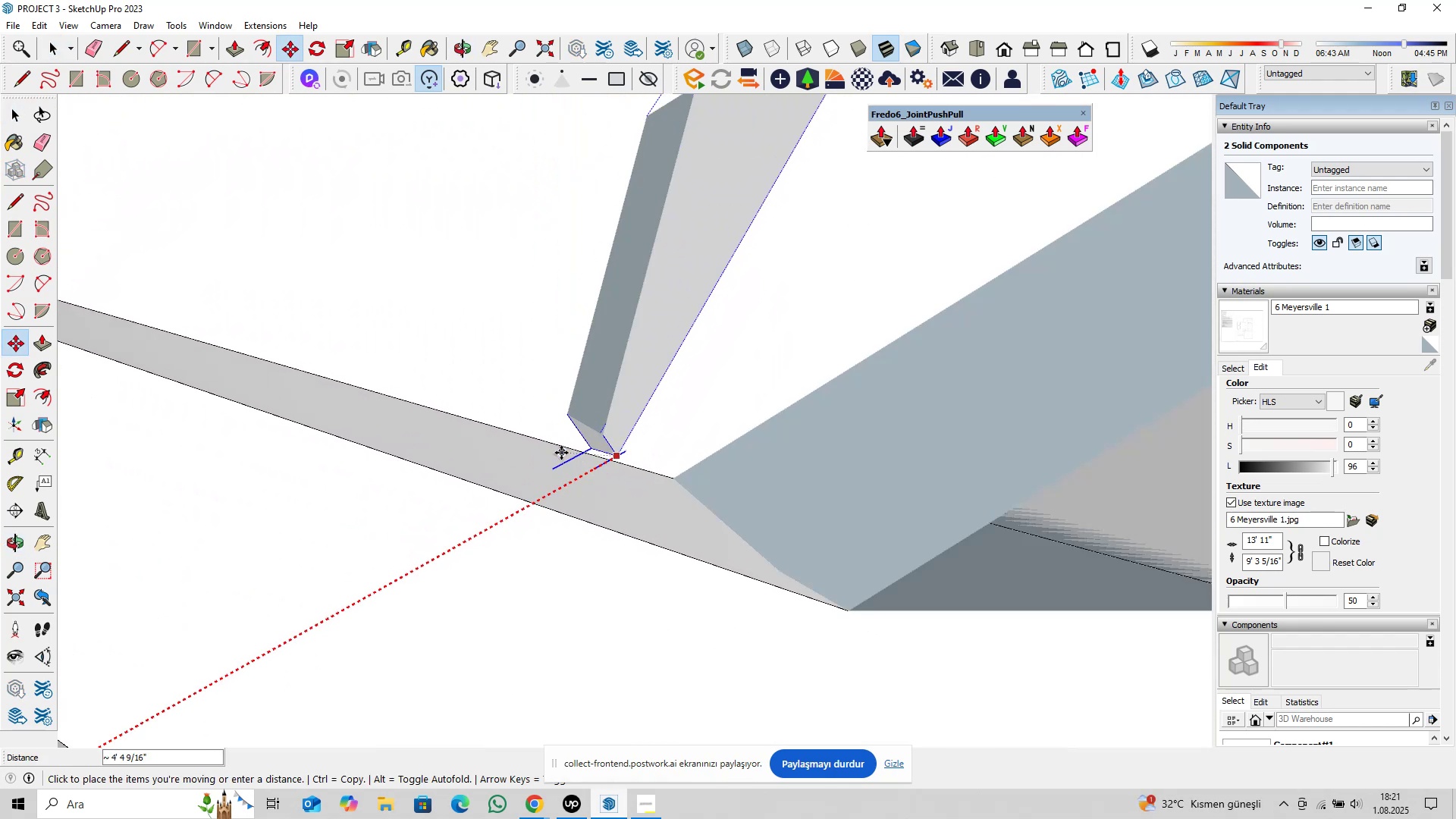 
scroll: coordinate [576, 477], scroll_direction: down, amount: 5.0
 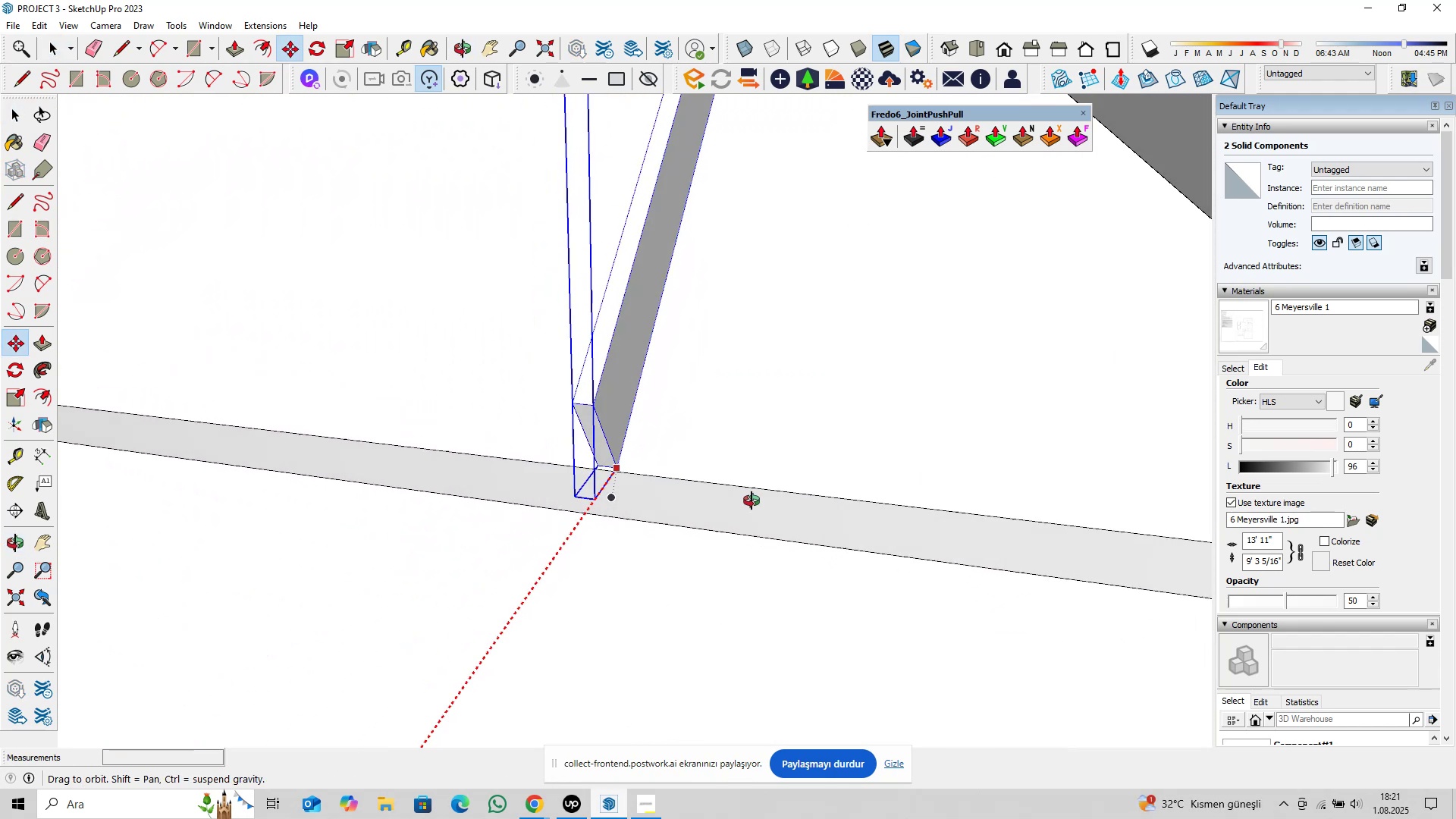 
hold_key(key=ShiftLeft, duration=0.35)
 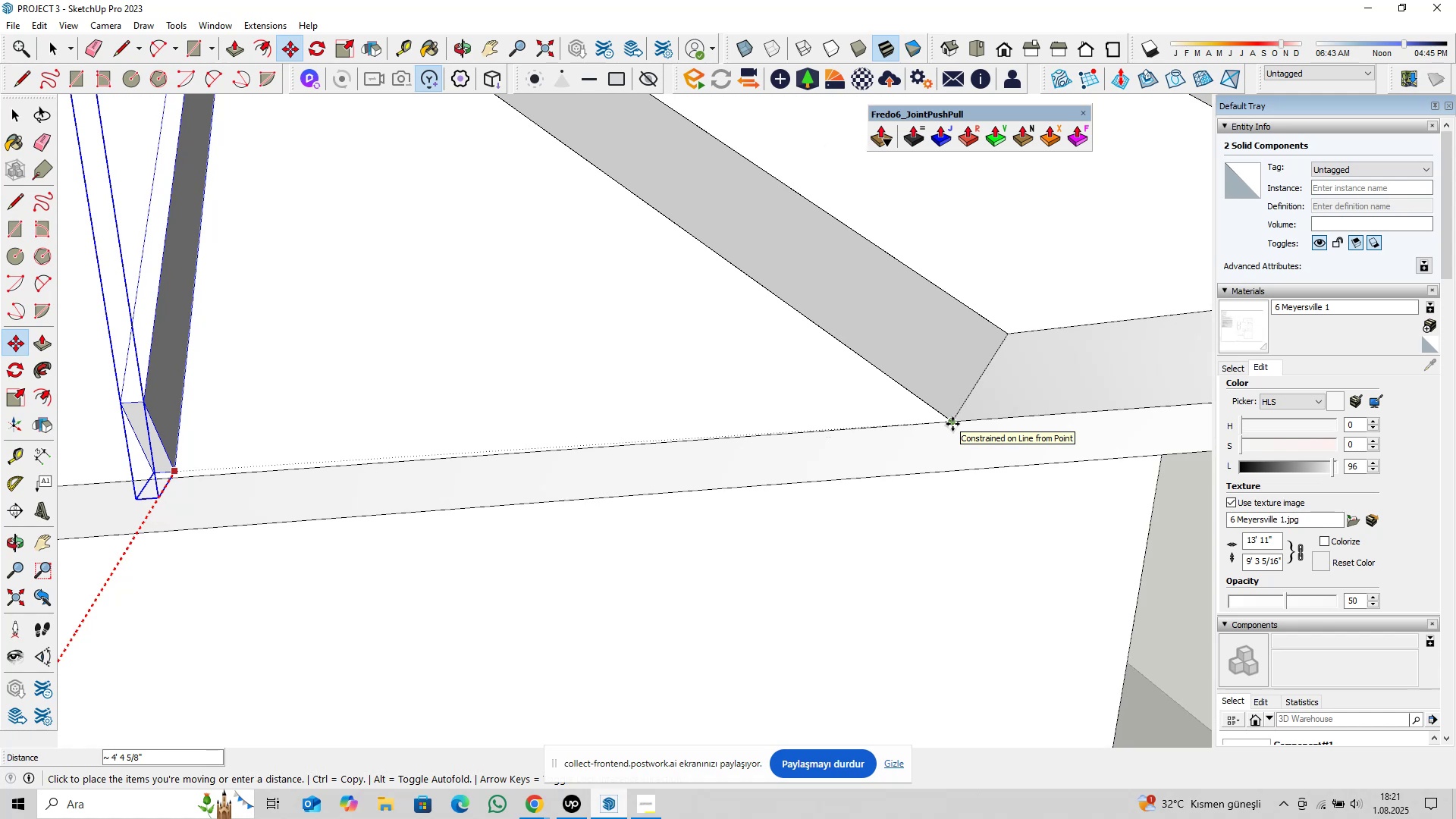 
left_click([952, 424])
 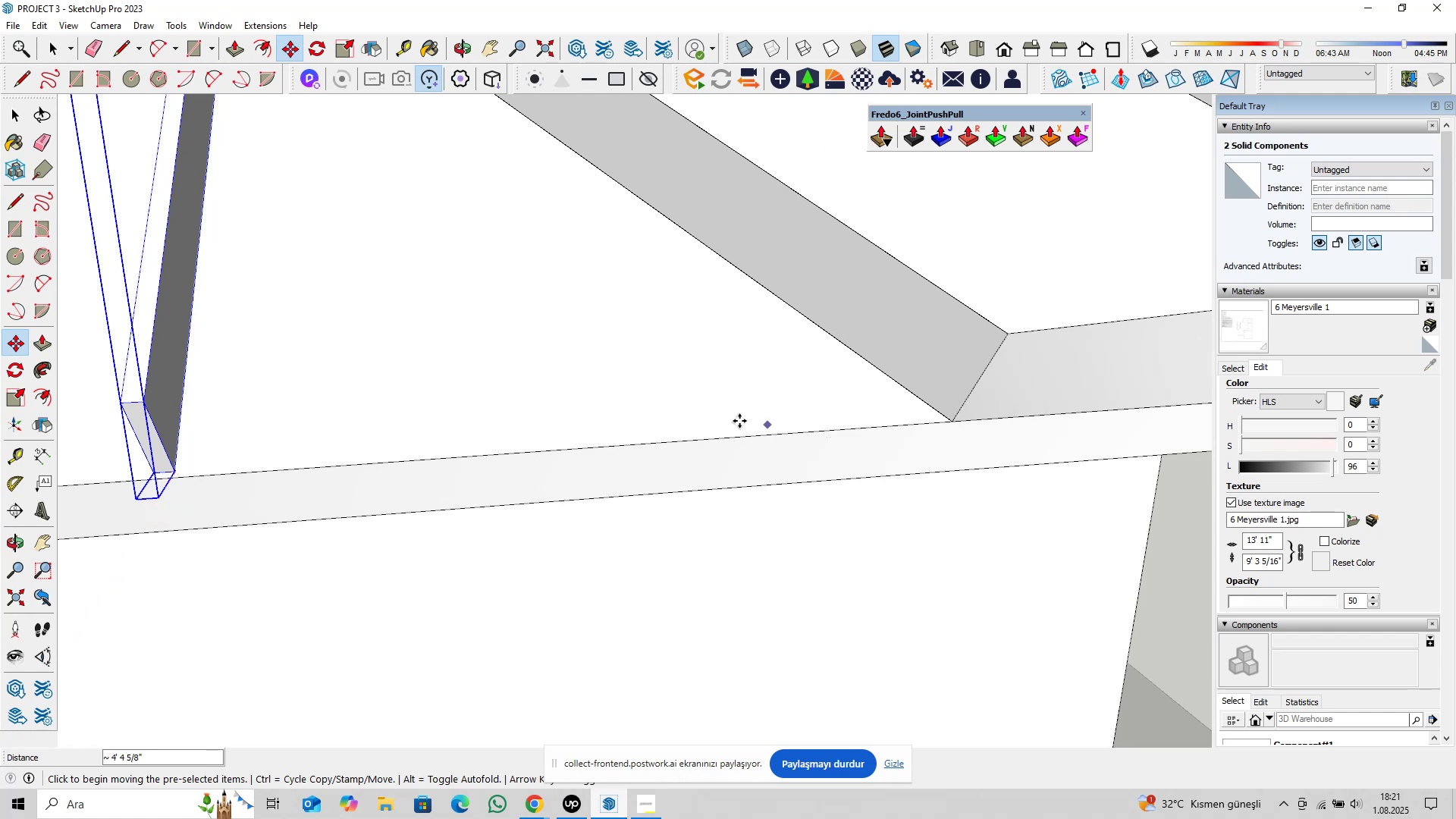 
hold_key(key=ShiftLeft, duration=0.38)
 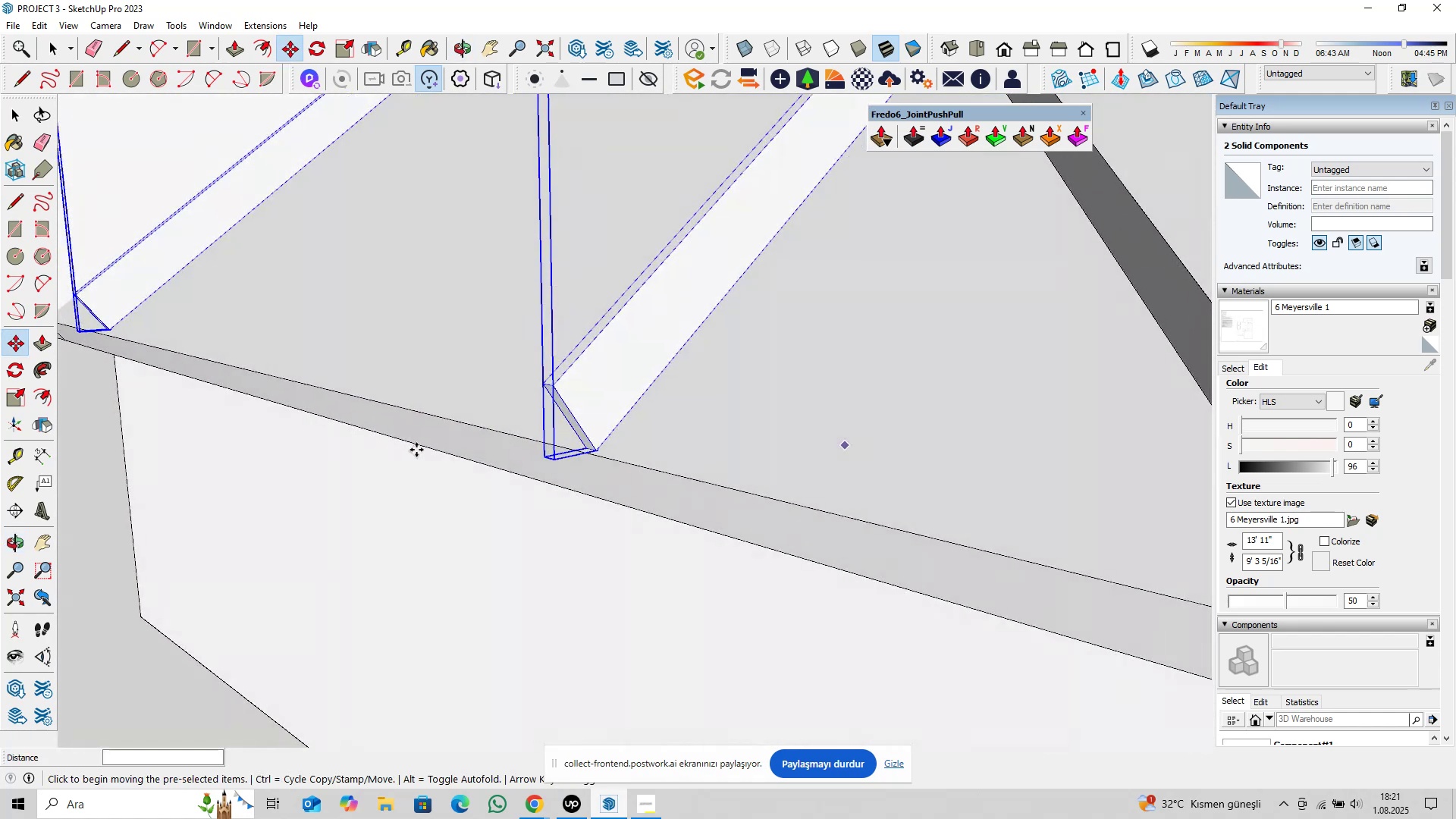 
scroll: coordinate [400, 469], scroll_direction: down, amount: 15.0
 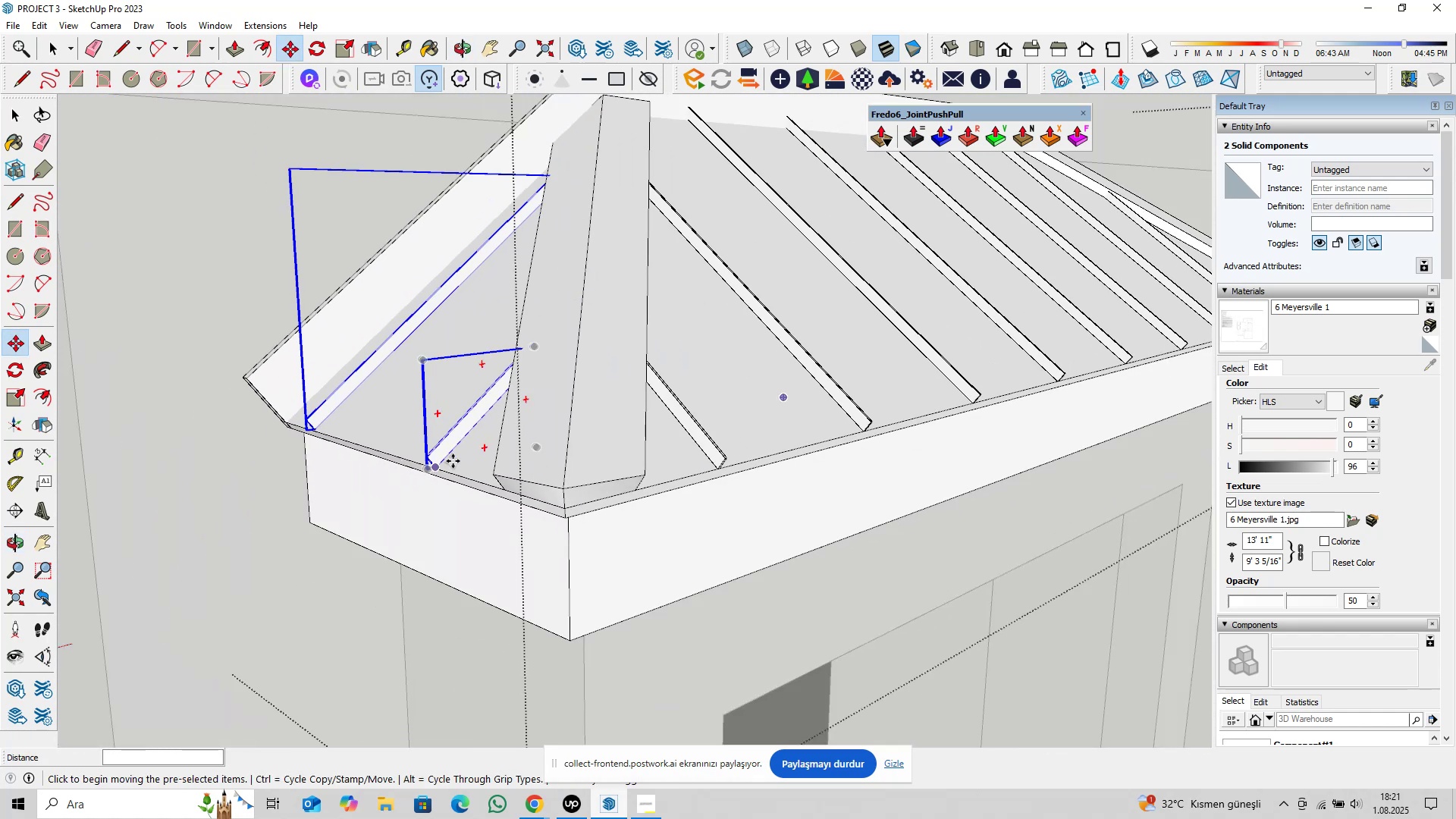 
key(Space)
 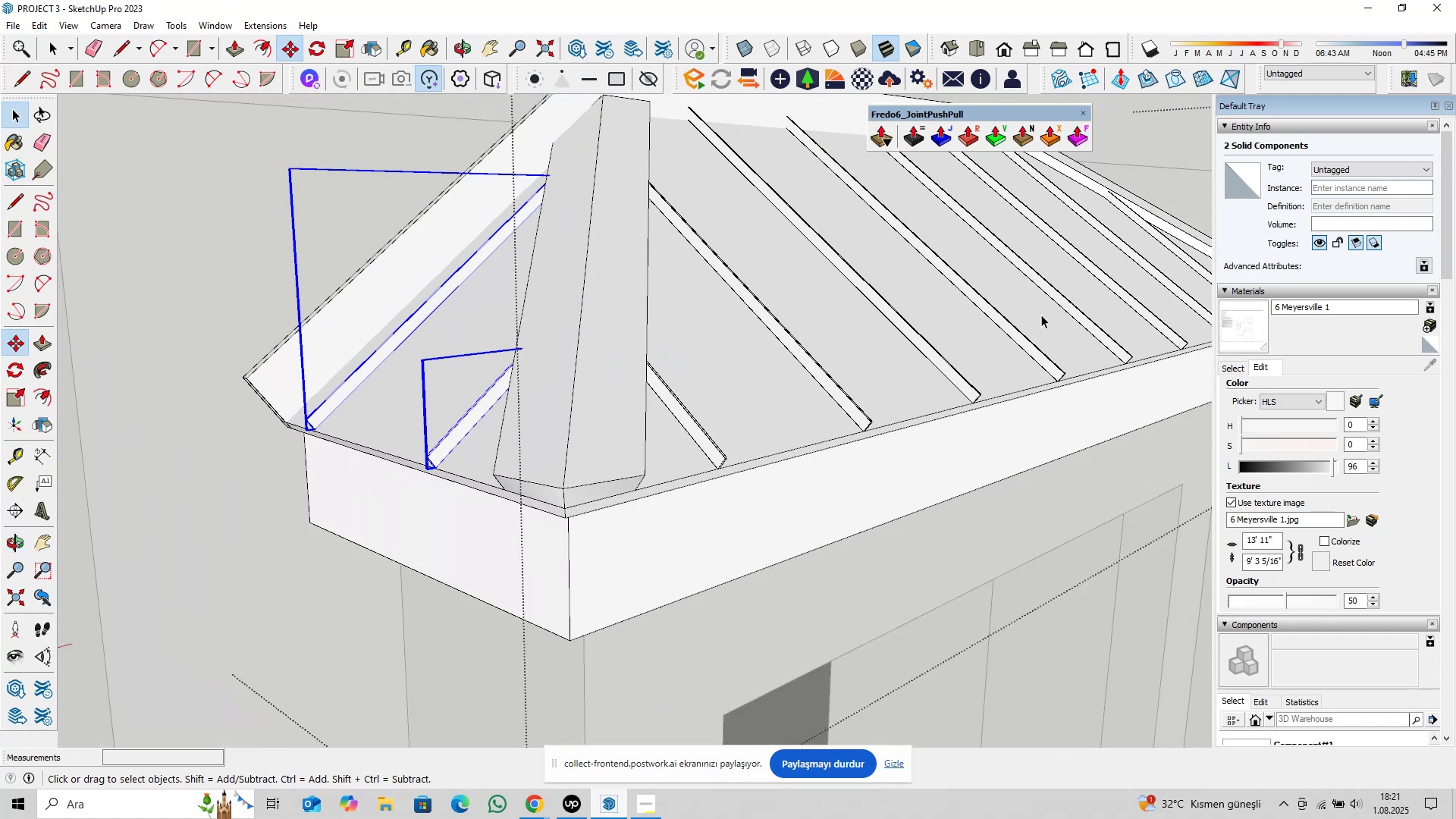 
hold_key(key=ShiftLeft, duration=0.31)
 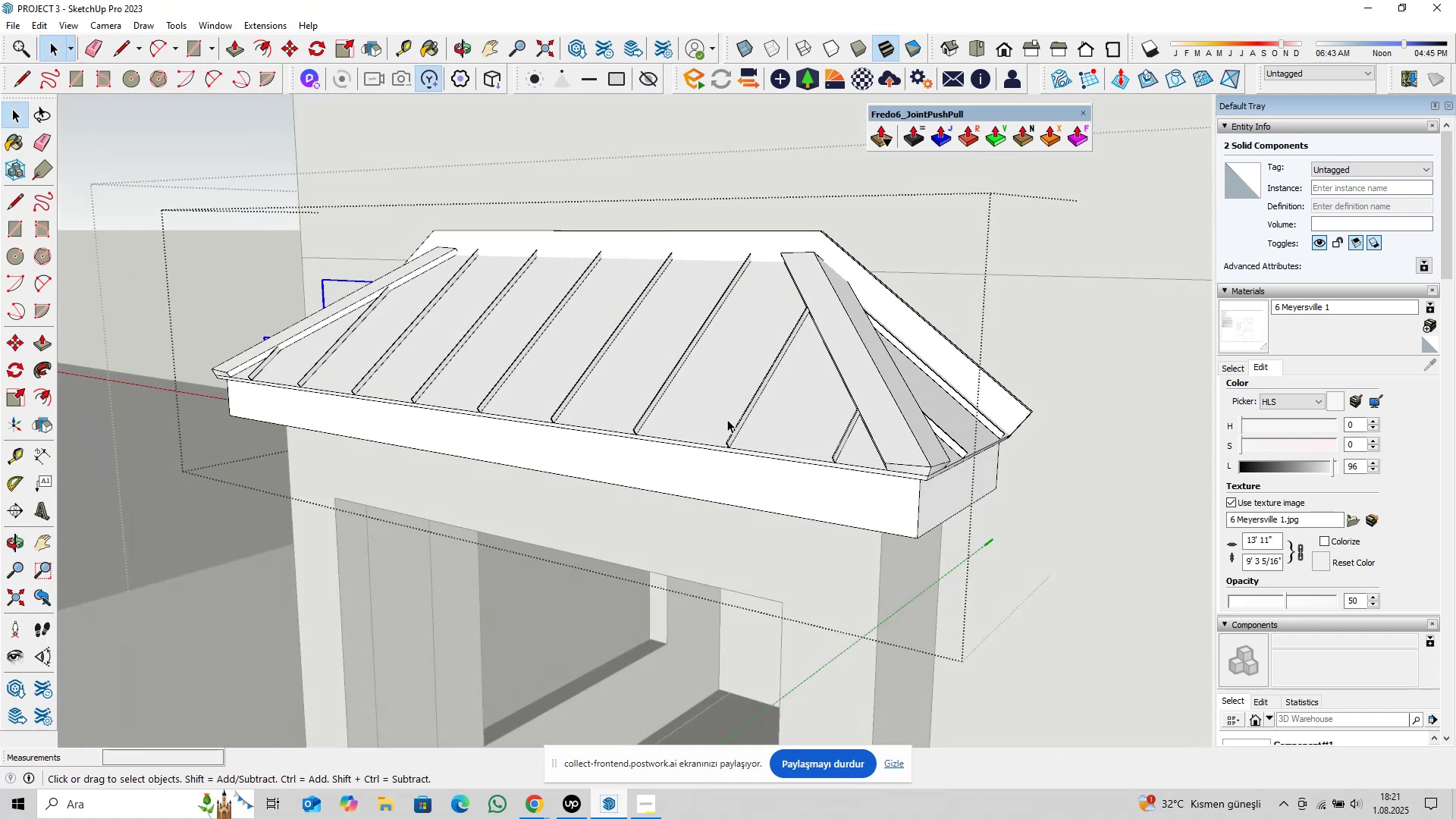 
scroll: coordinate [987, 458], scroll_direction: up, amount: 24.0
 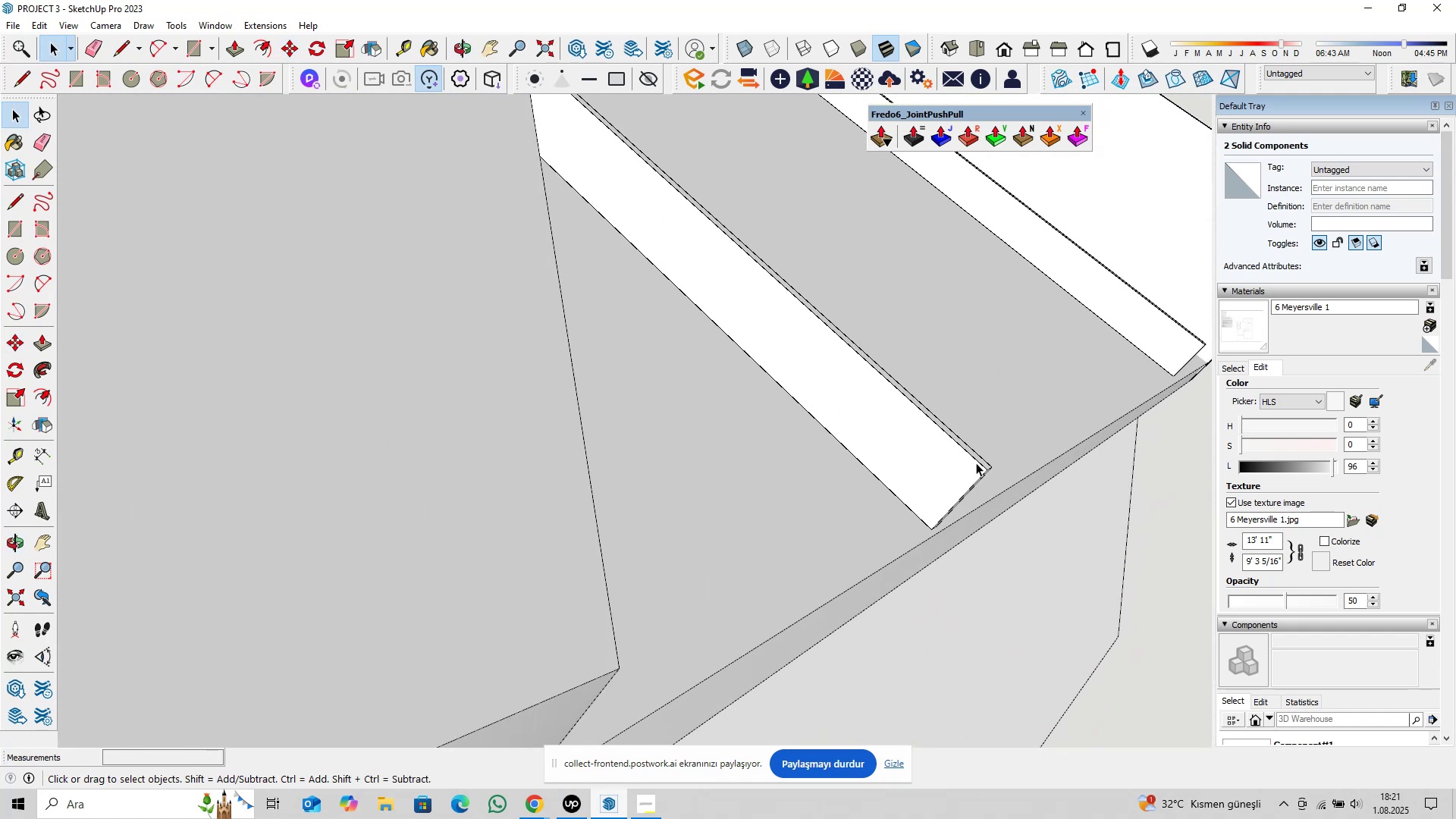 
scroll: coordinate [687, 431], scroll_direction: down, amount: 22.0
 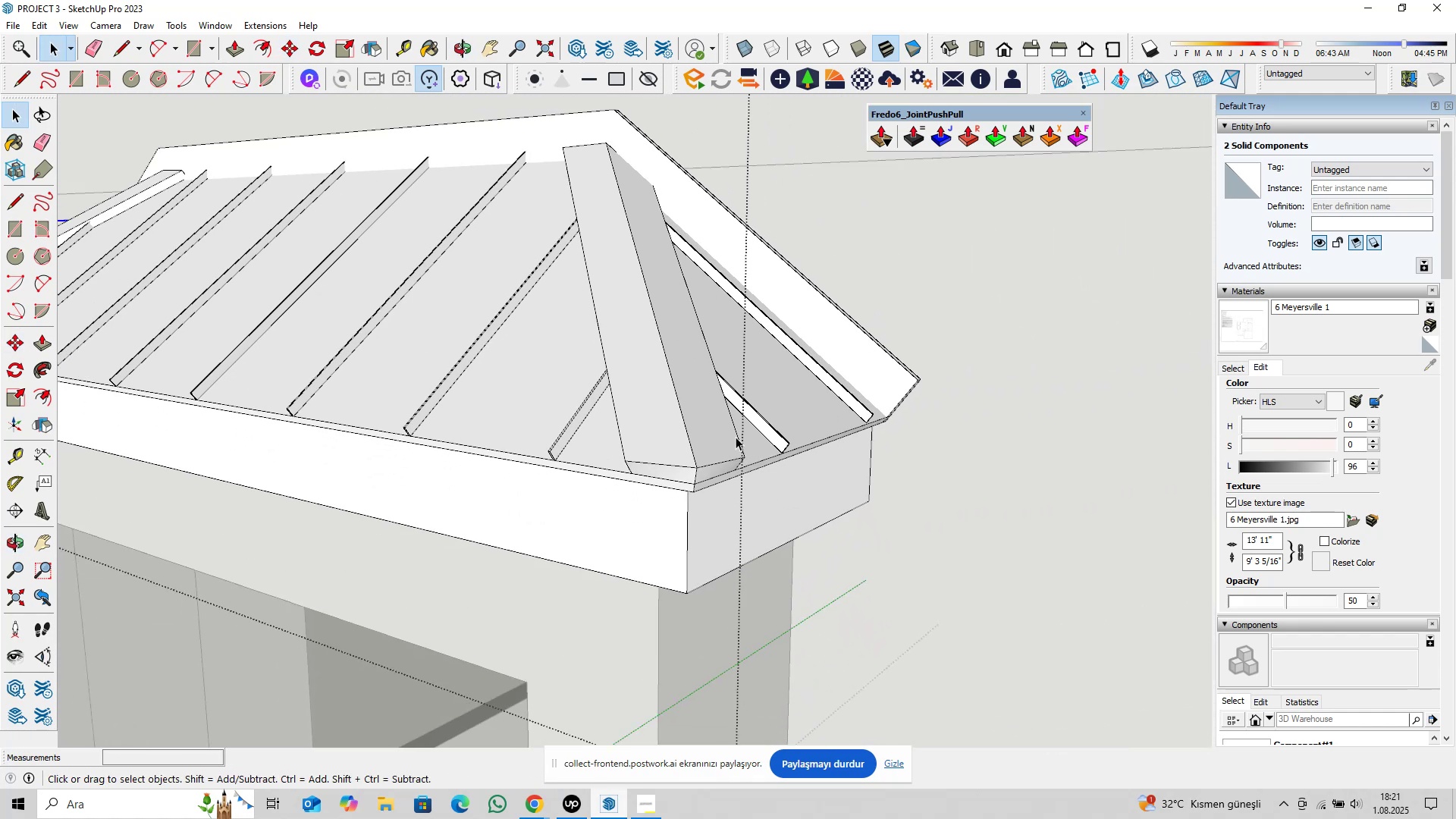 
key(Delete)
 